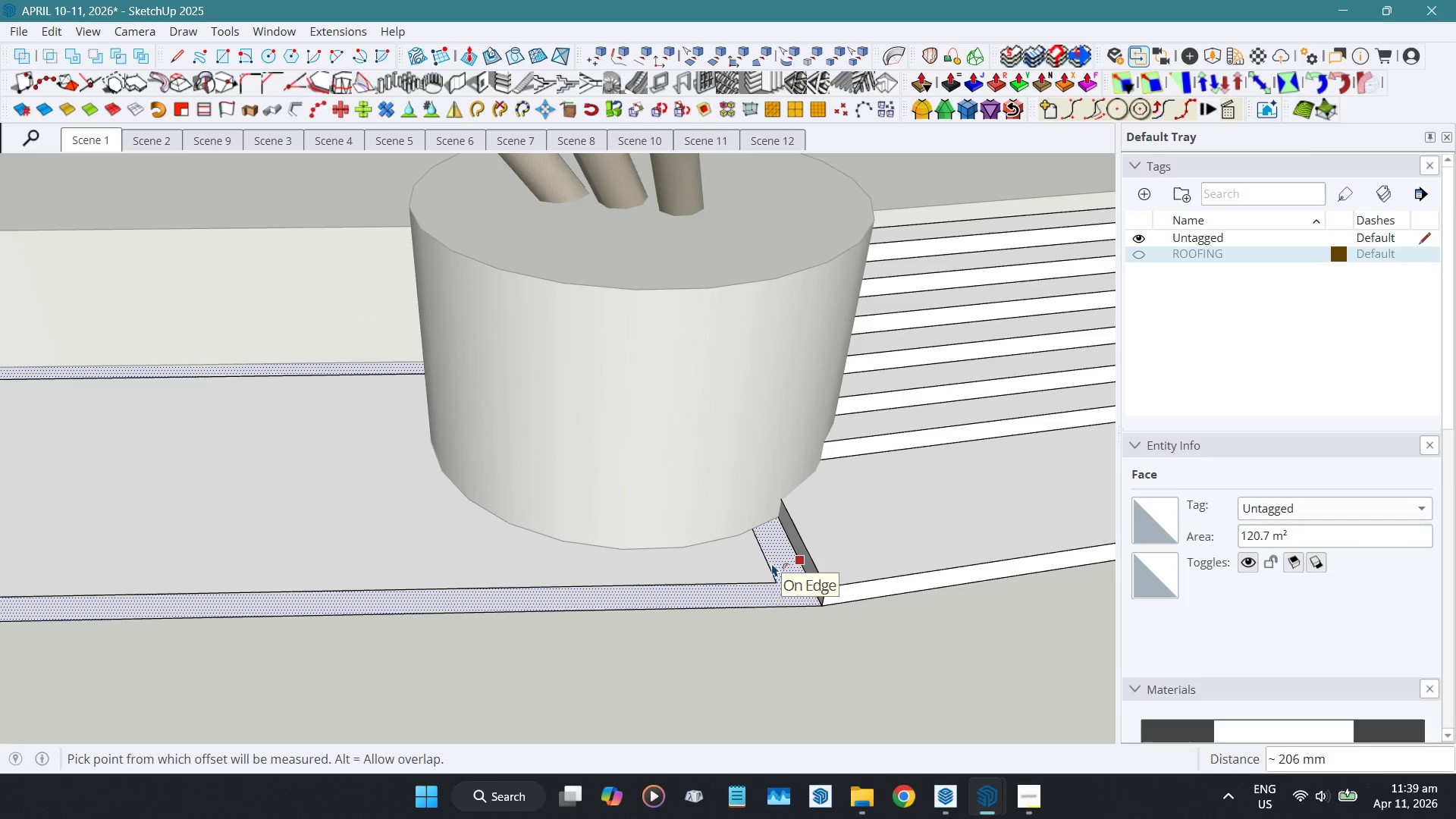 
key(Numpad1)
 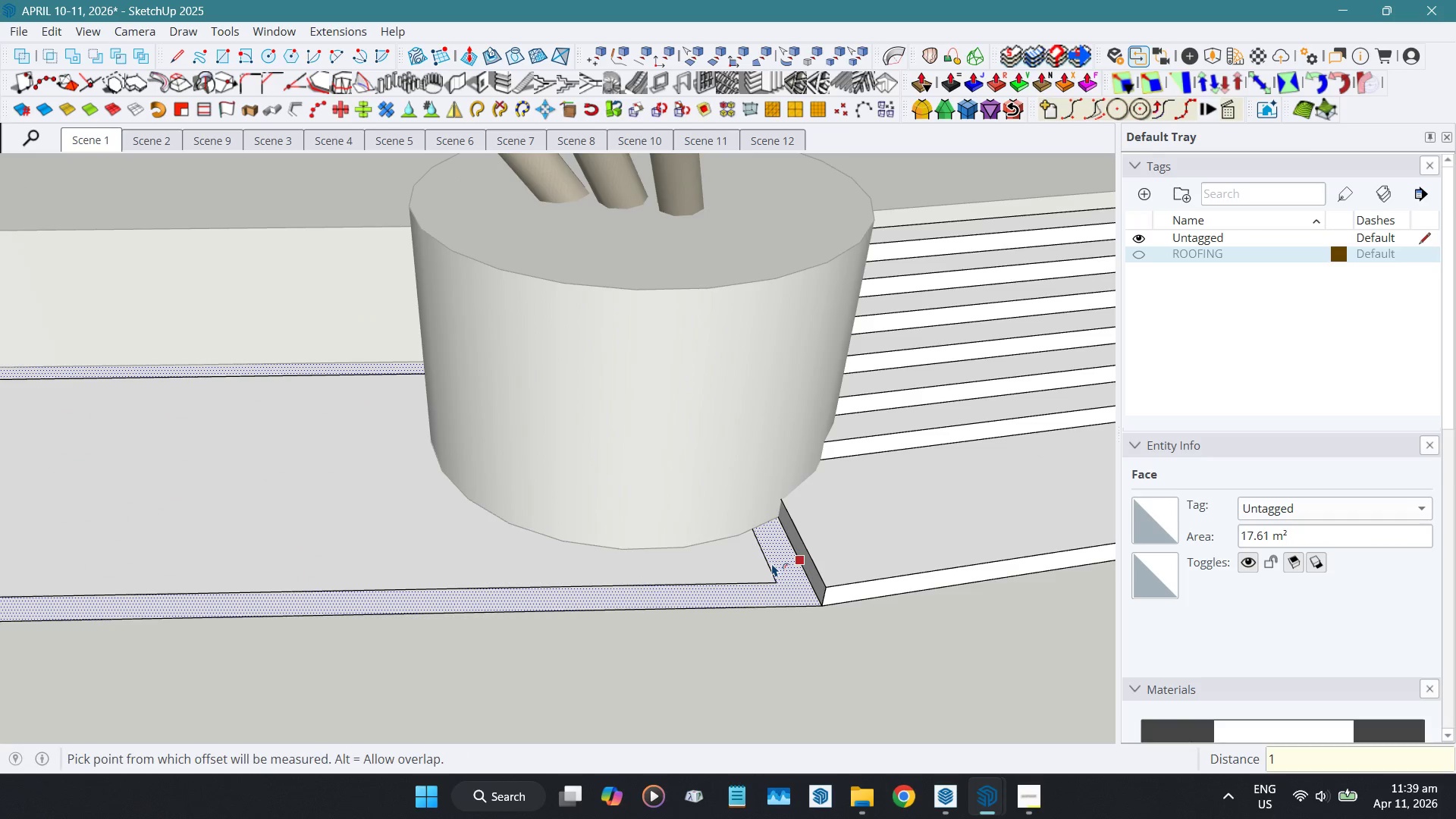 
key(Numpad0)
 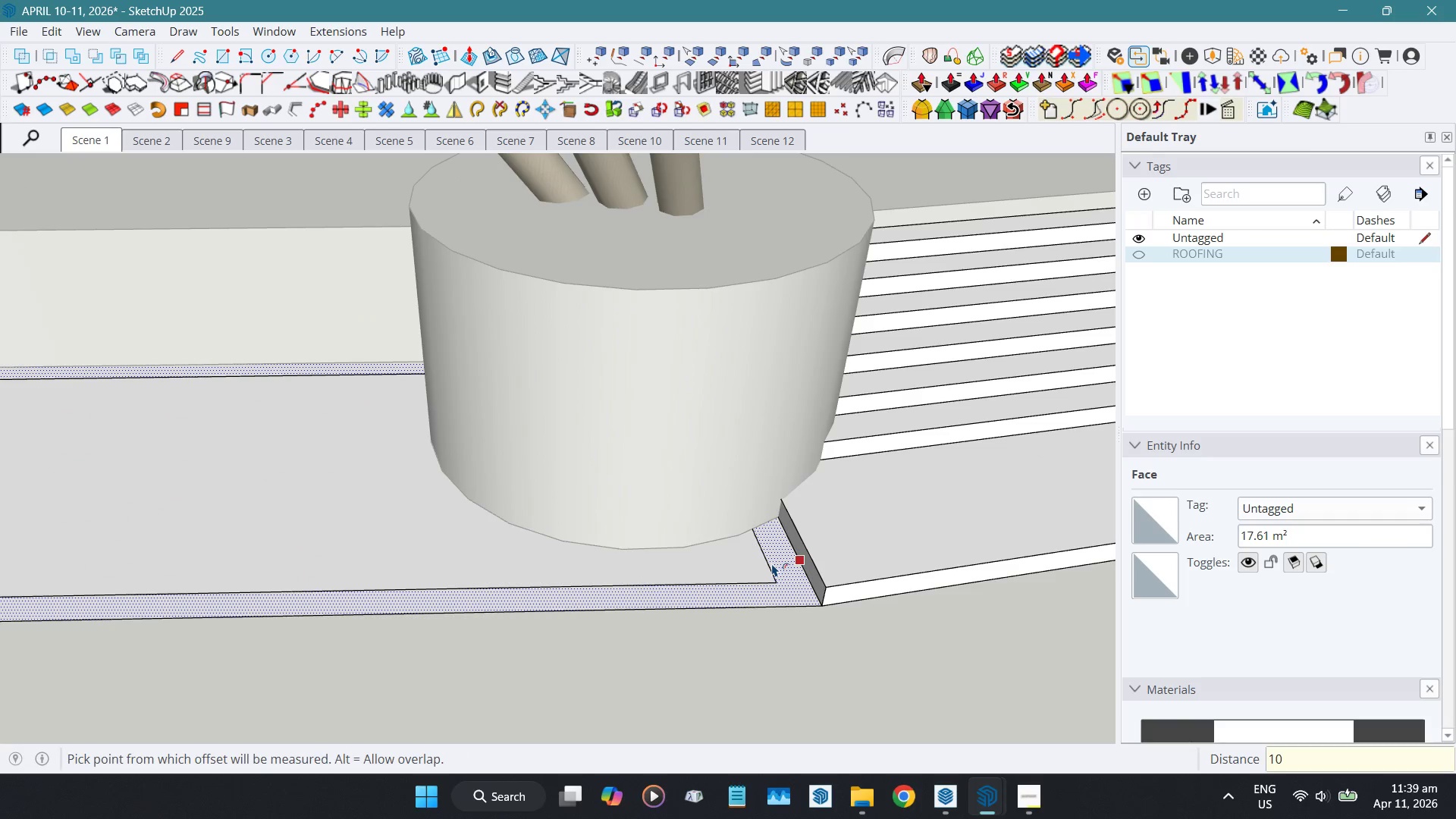 
key(Numpad0)
 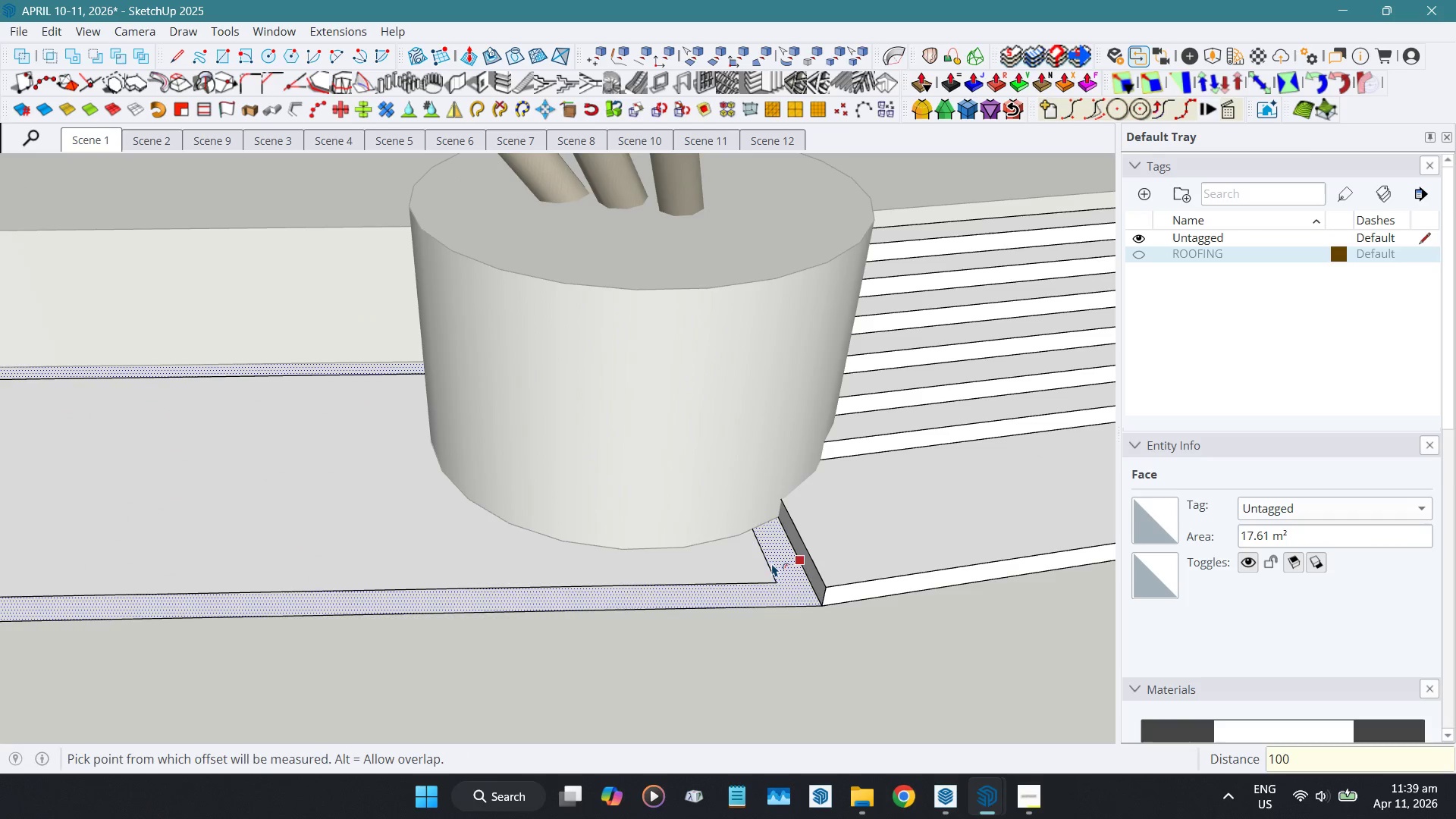 
key(NumpadEnter)
 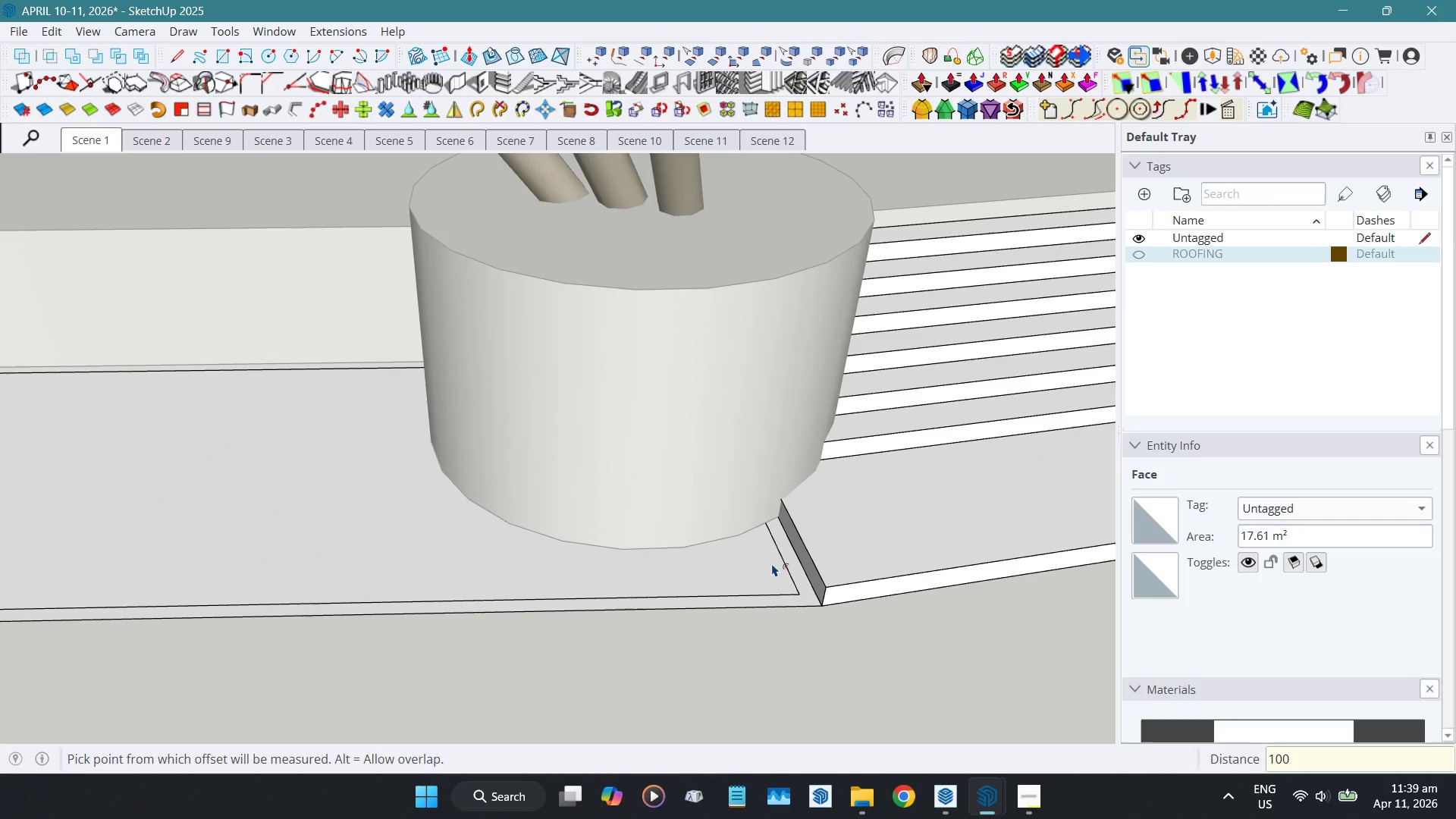 
key(Space)
 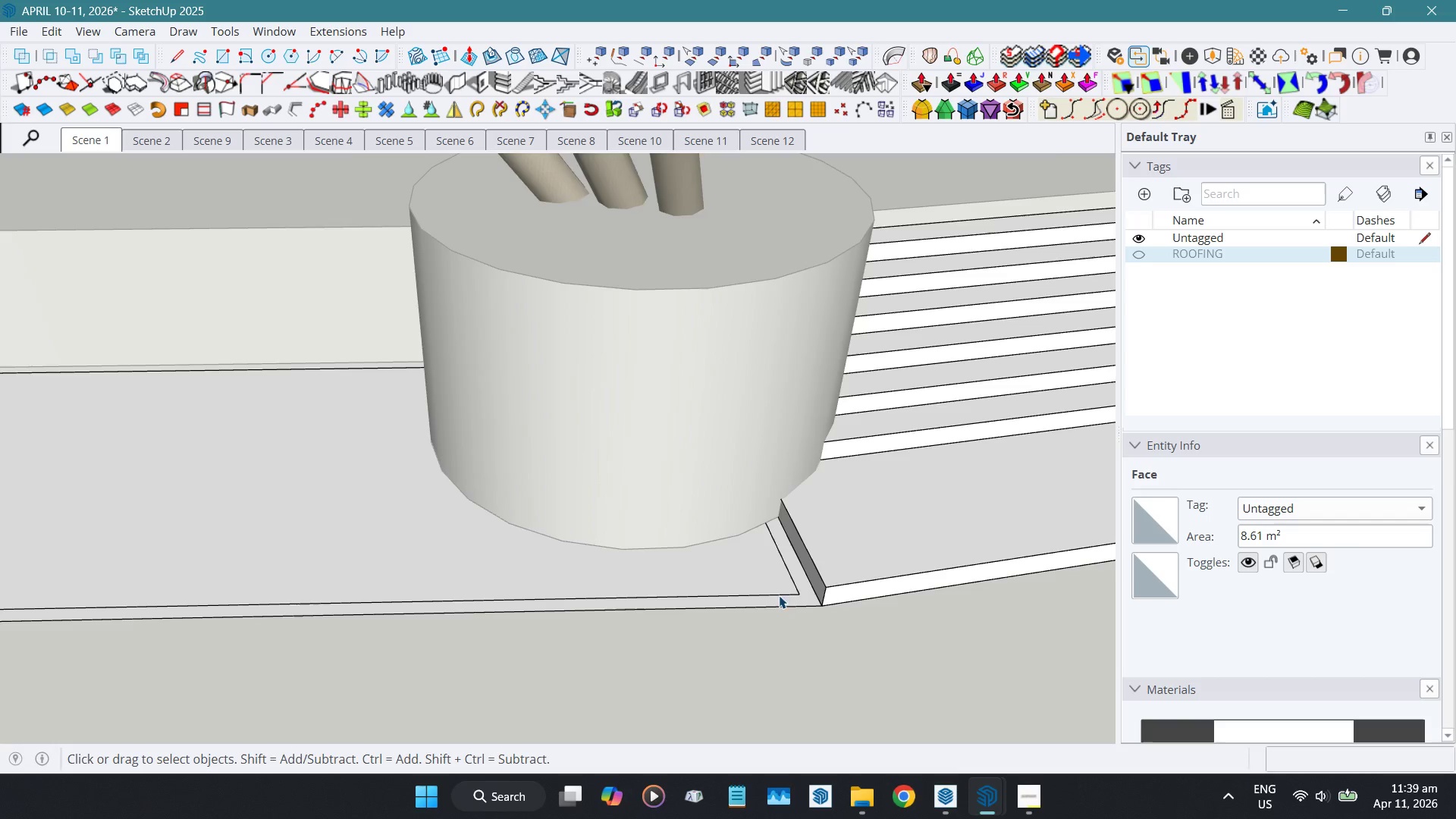 
scroll: coordinate [795, 604], scroll_direction: up, amount: 3.0
 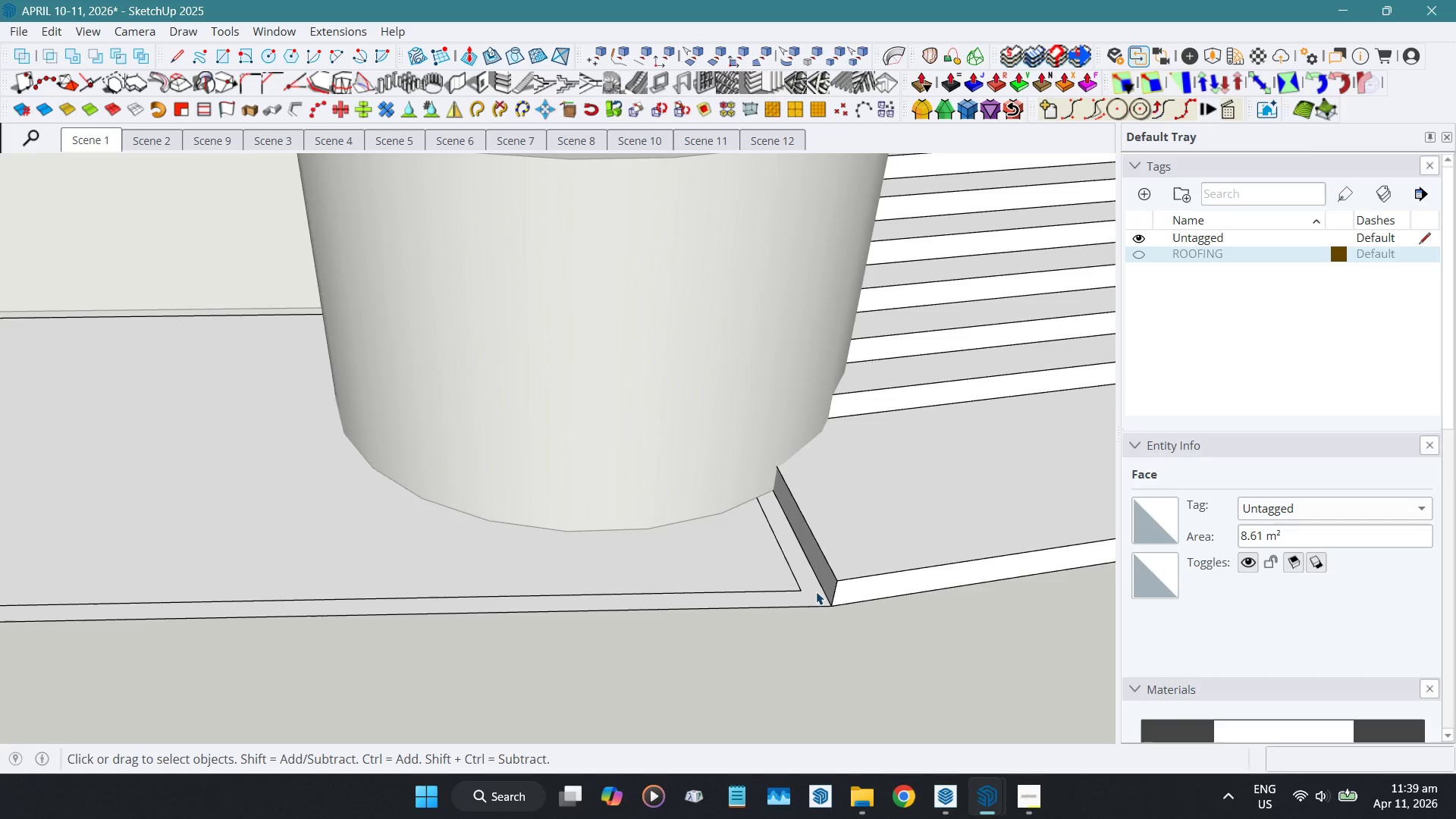 
left_click([816, 591])
 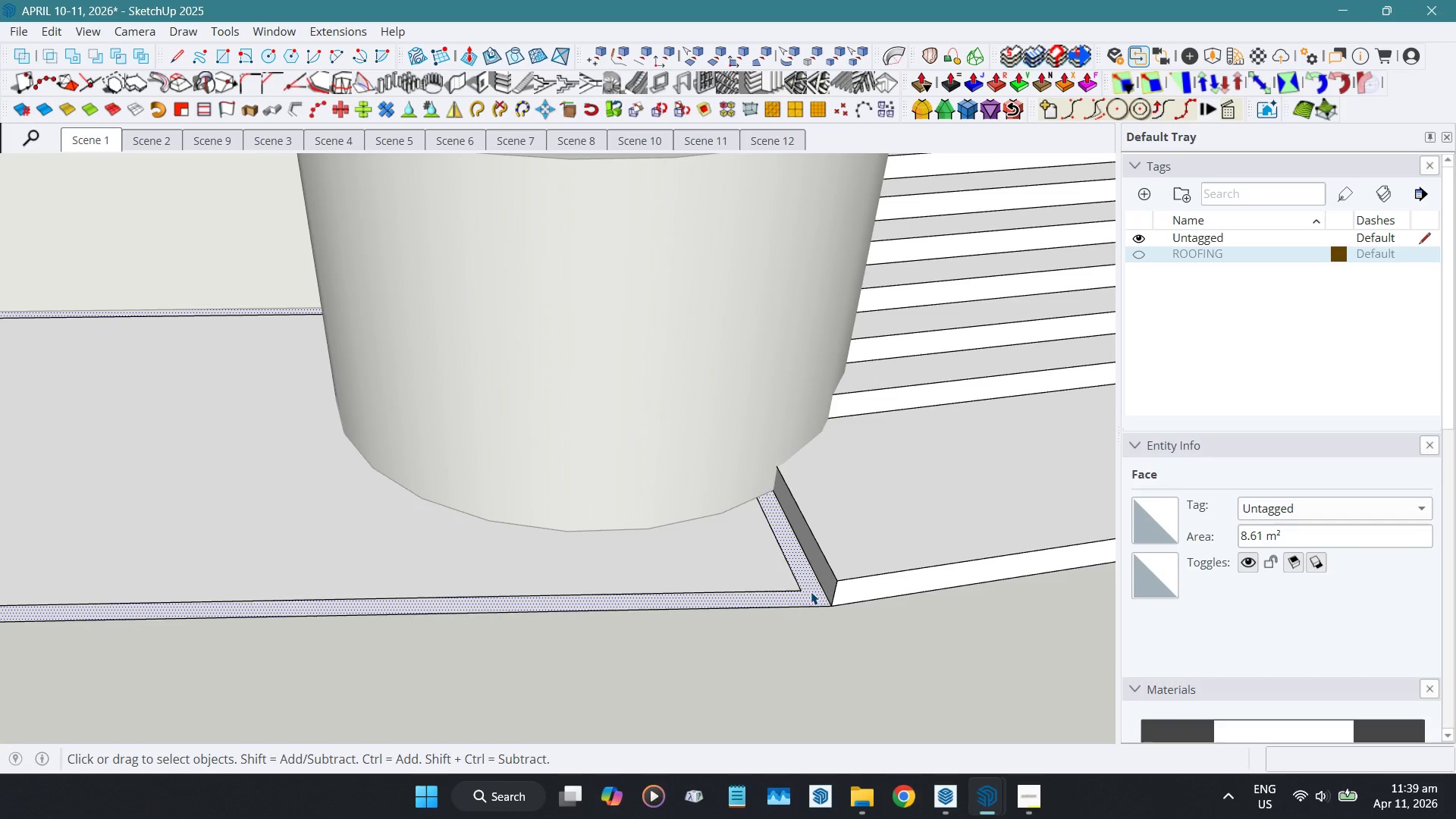 
key(Shift+D)
 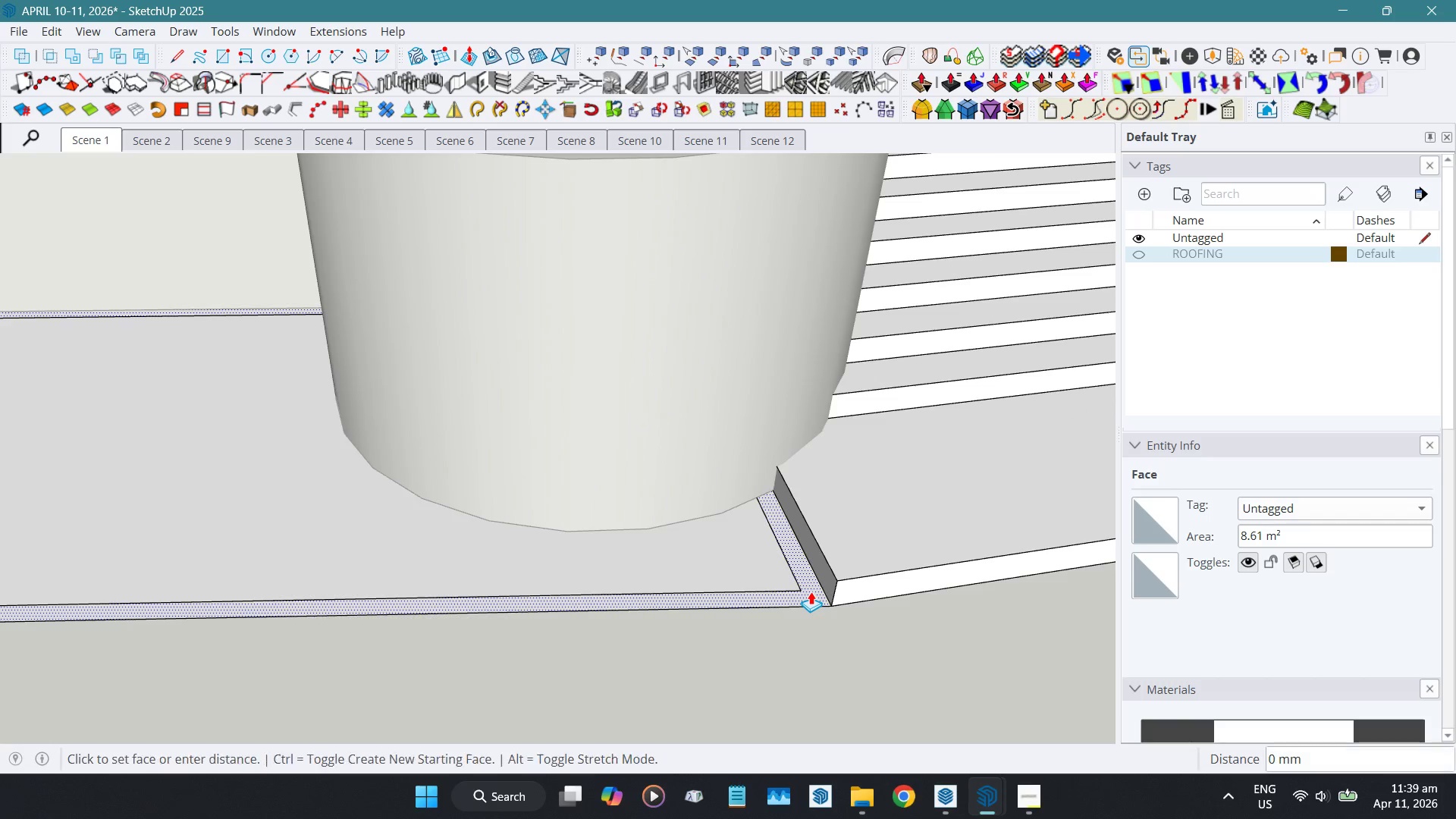 
left_click_drag(start_coordinate=[811, 592], to_coordinate=[869, 572])
 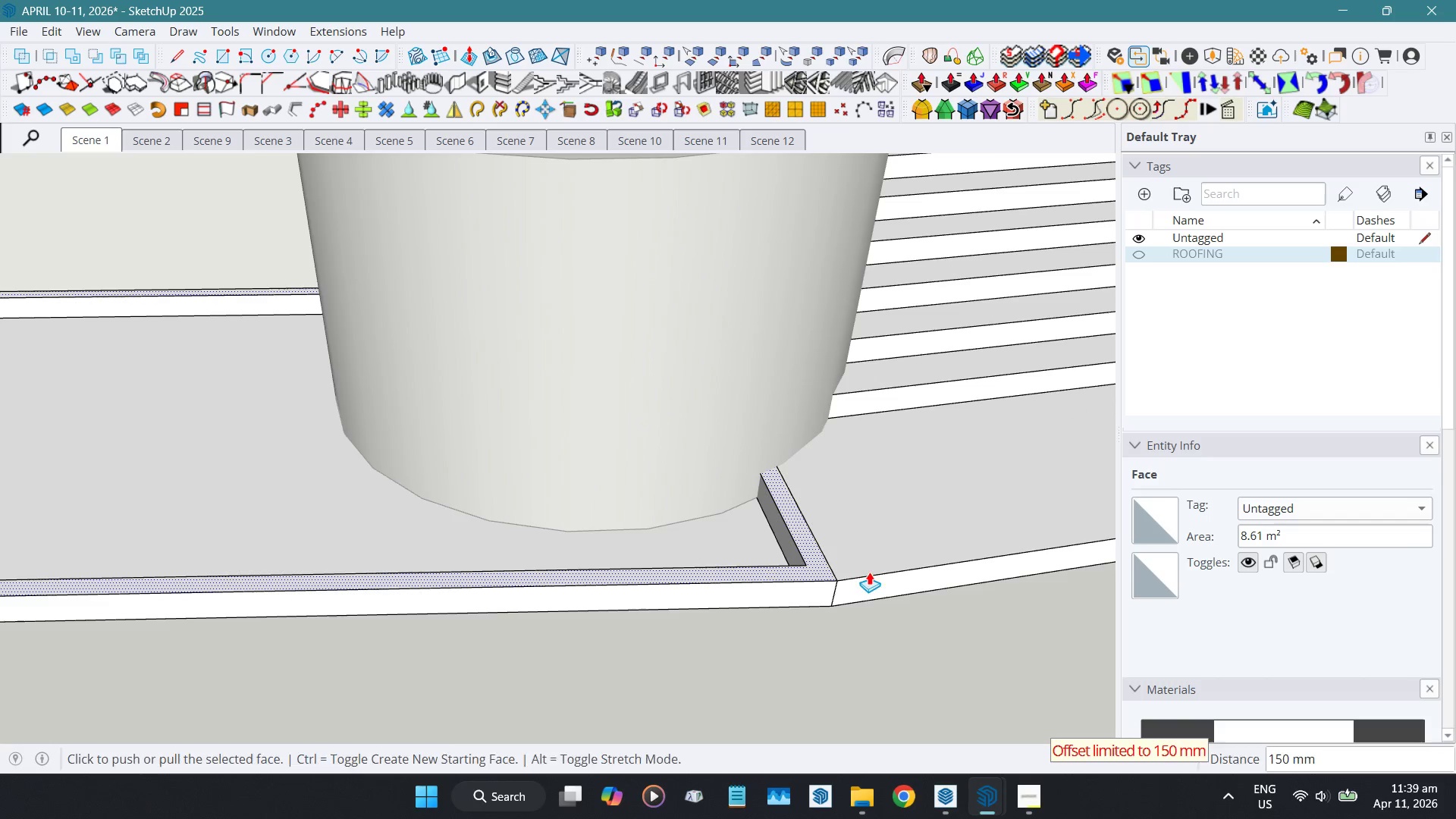 
key(Space)
 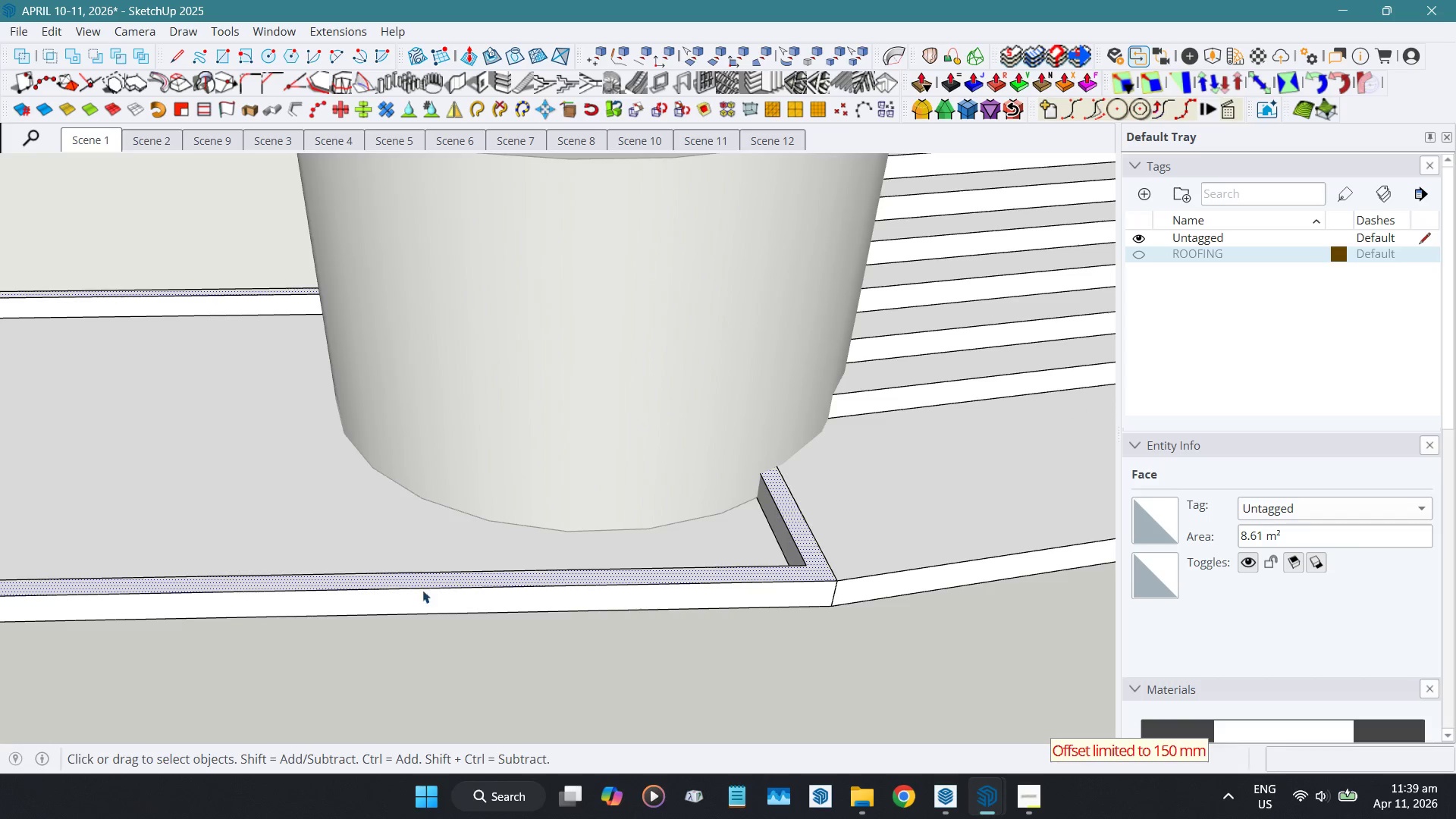 
scroll: coordinate [197, 590], scroll_direction: down, amount: 10.0
 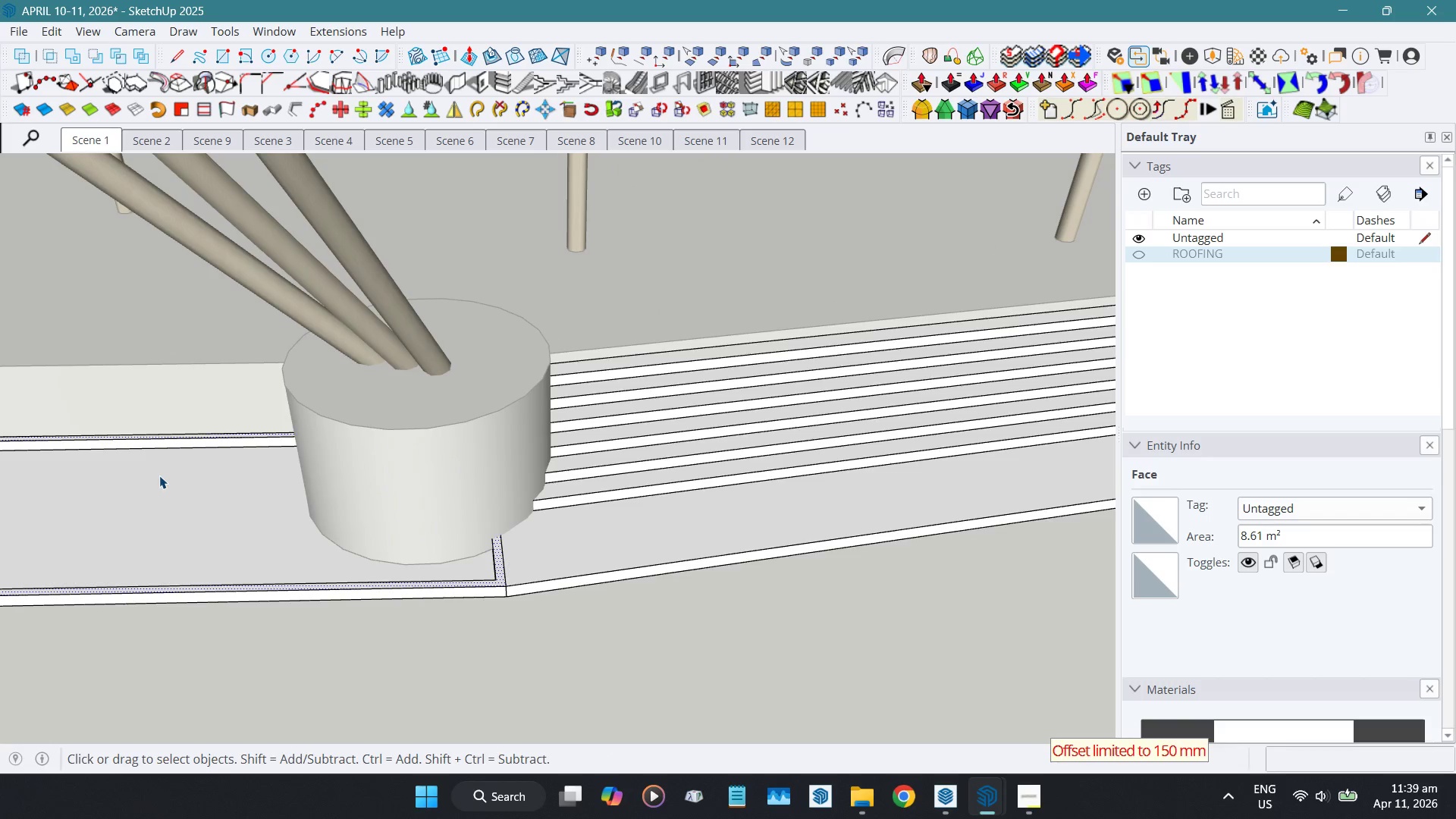 
key(Shift+ShiftLeft)
 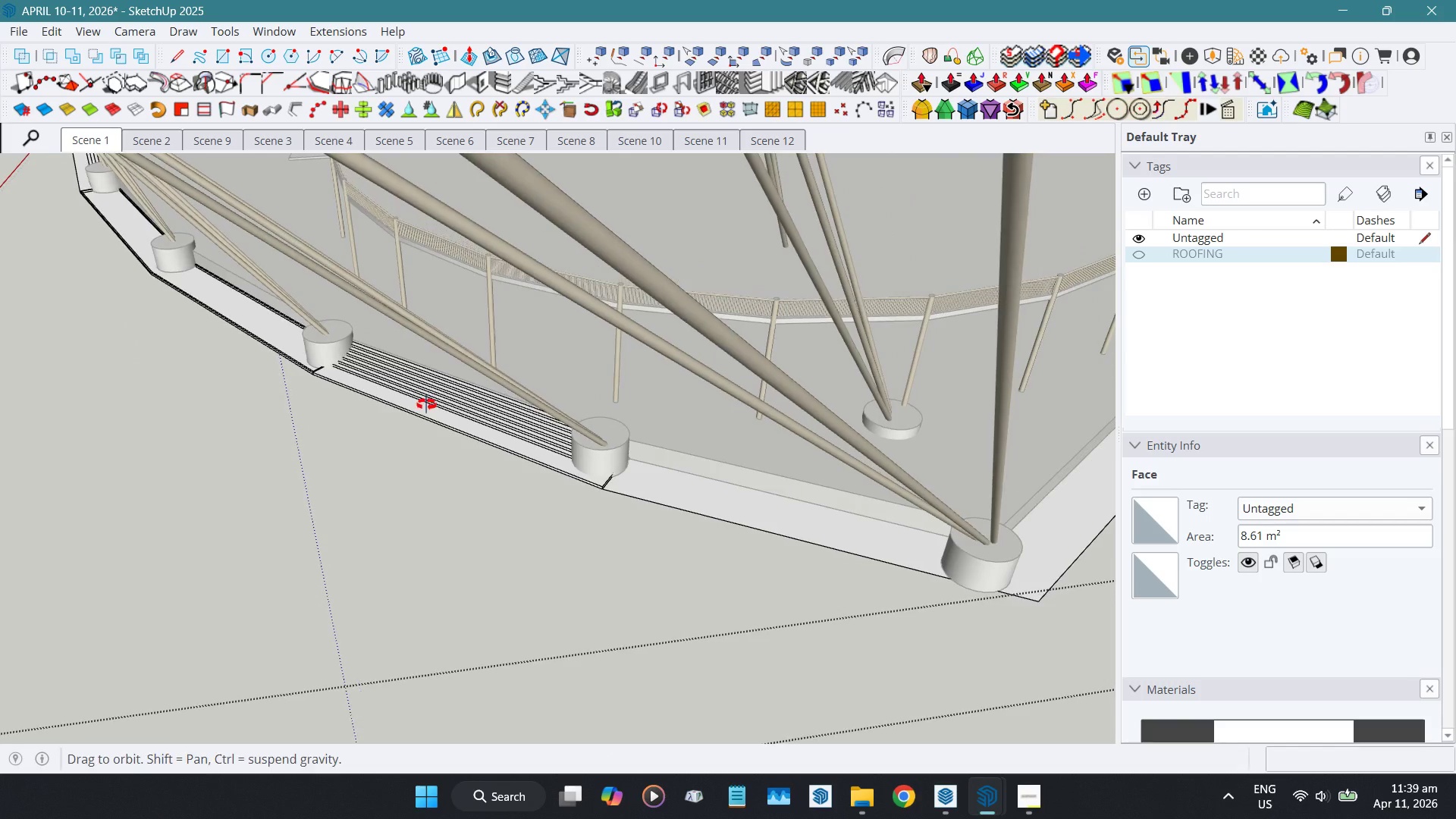 
scroll: coordinate [435, 469], scroll_direction: down, amount: 15.0
 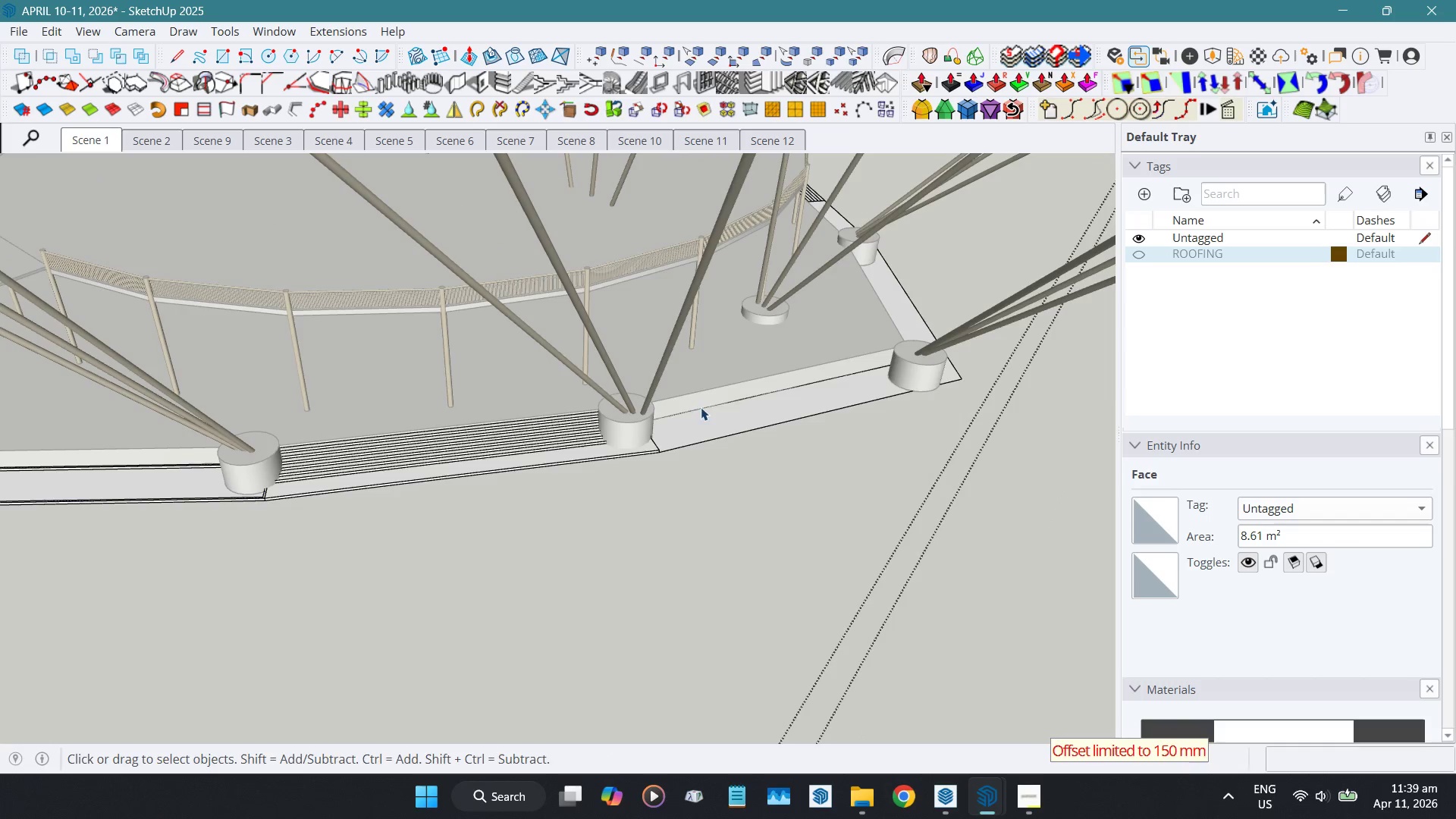 
scroll: coordinate [601, 466], scroll_direction: up, amount: 9.0
 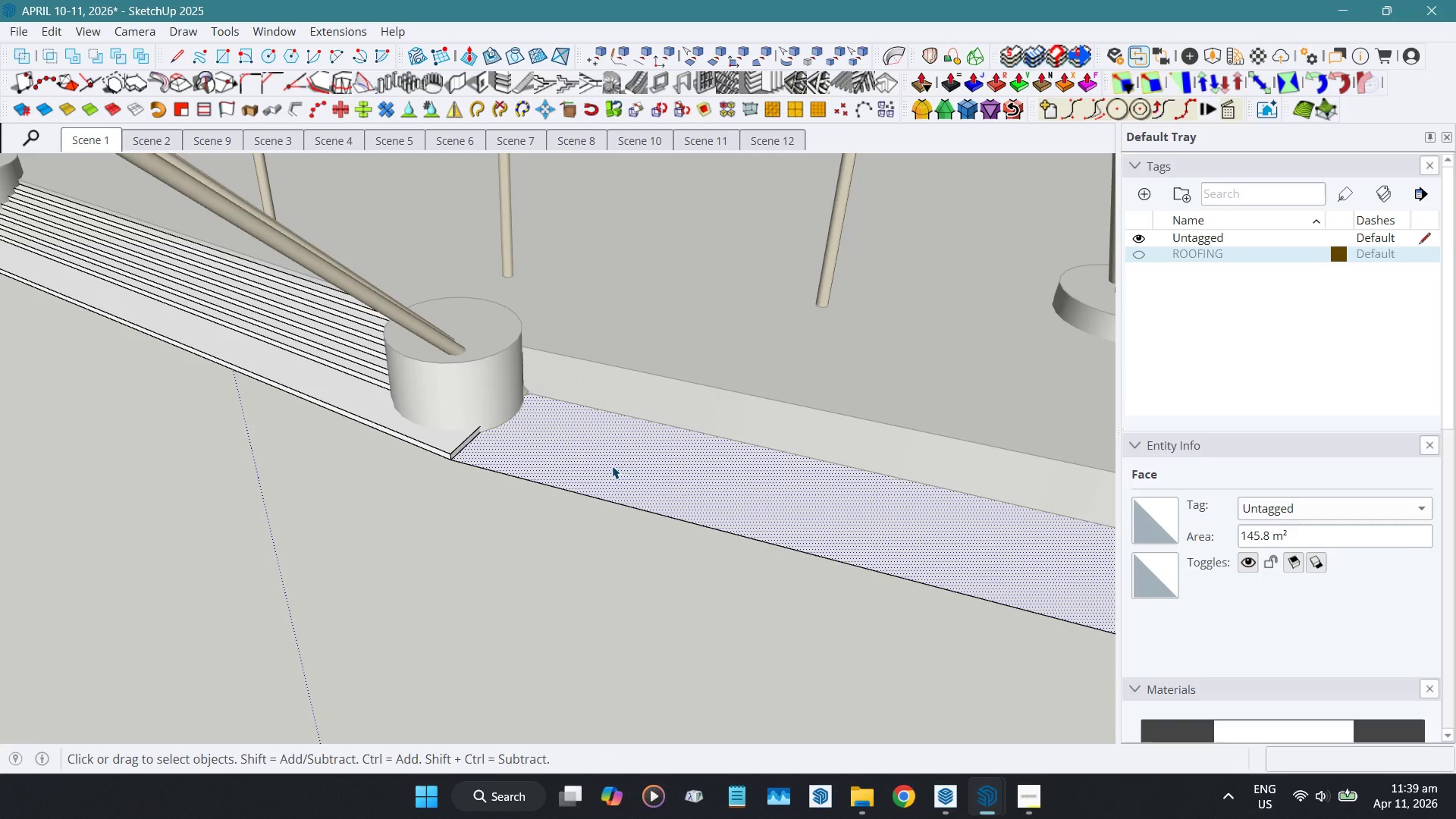 
key(Shift+ShiftLeft)
 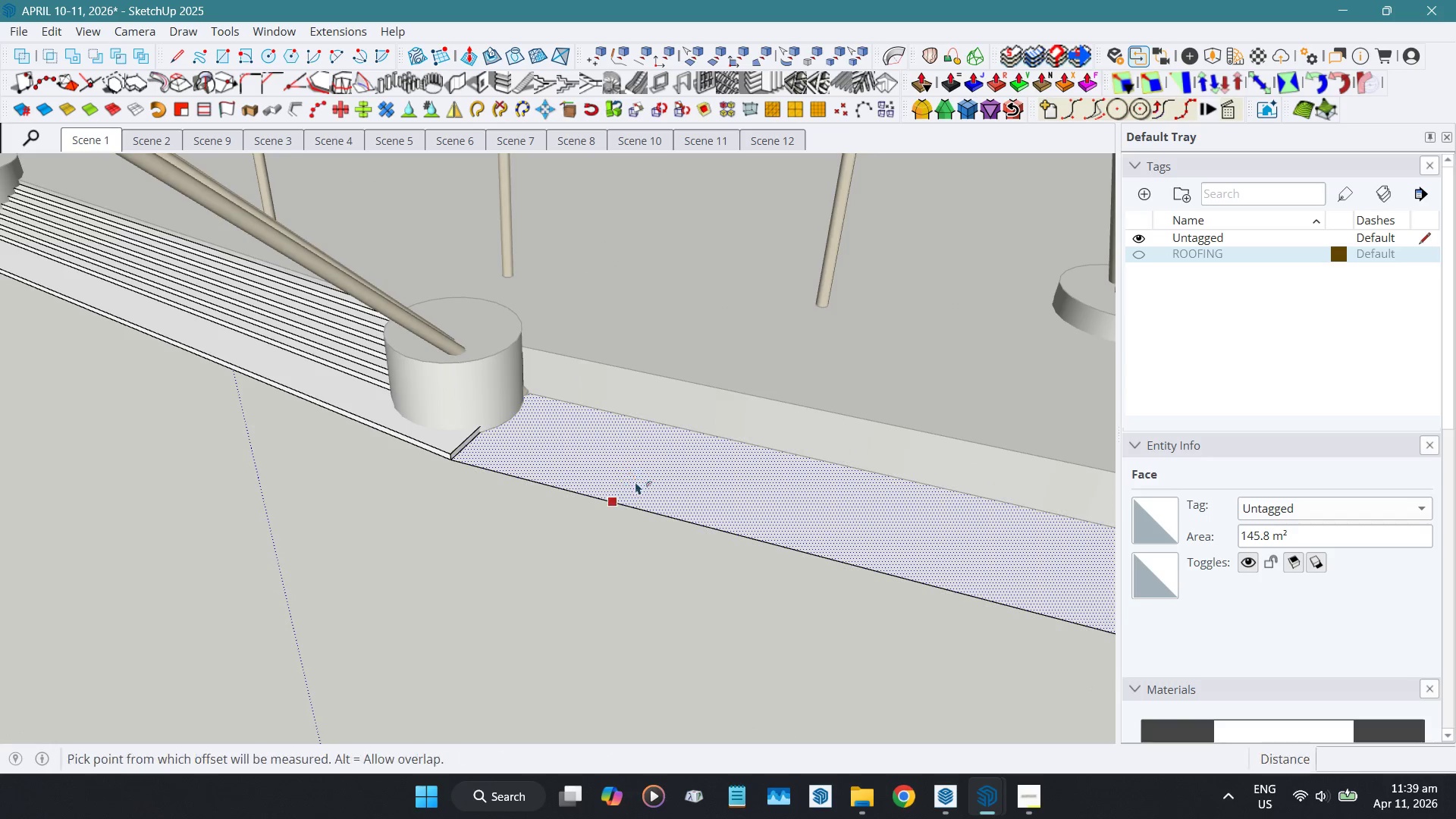 
key(Shift+X)
 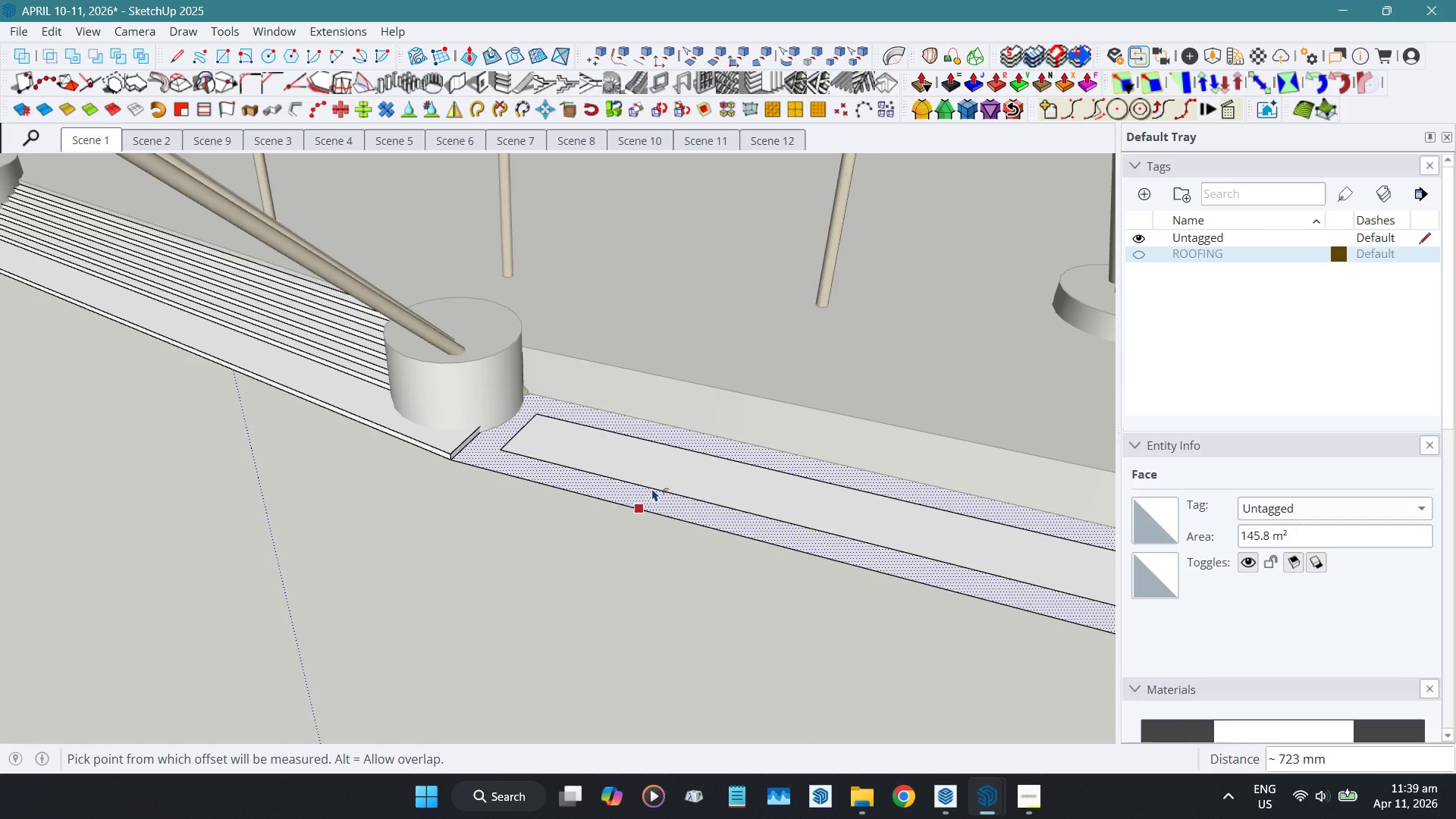 
key(Numpad1)
 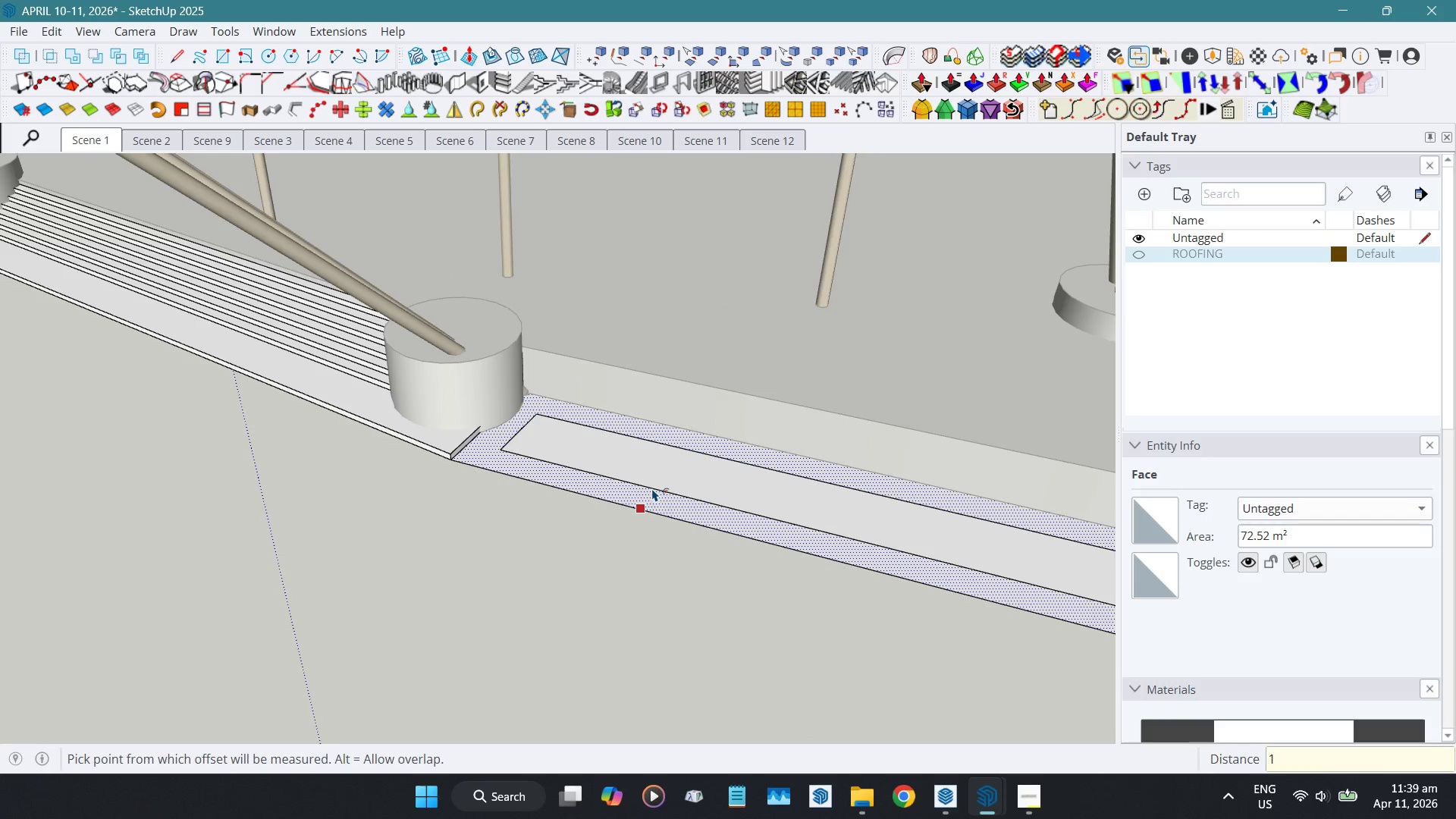 
key(Numpad0)
 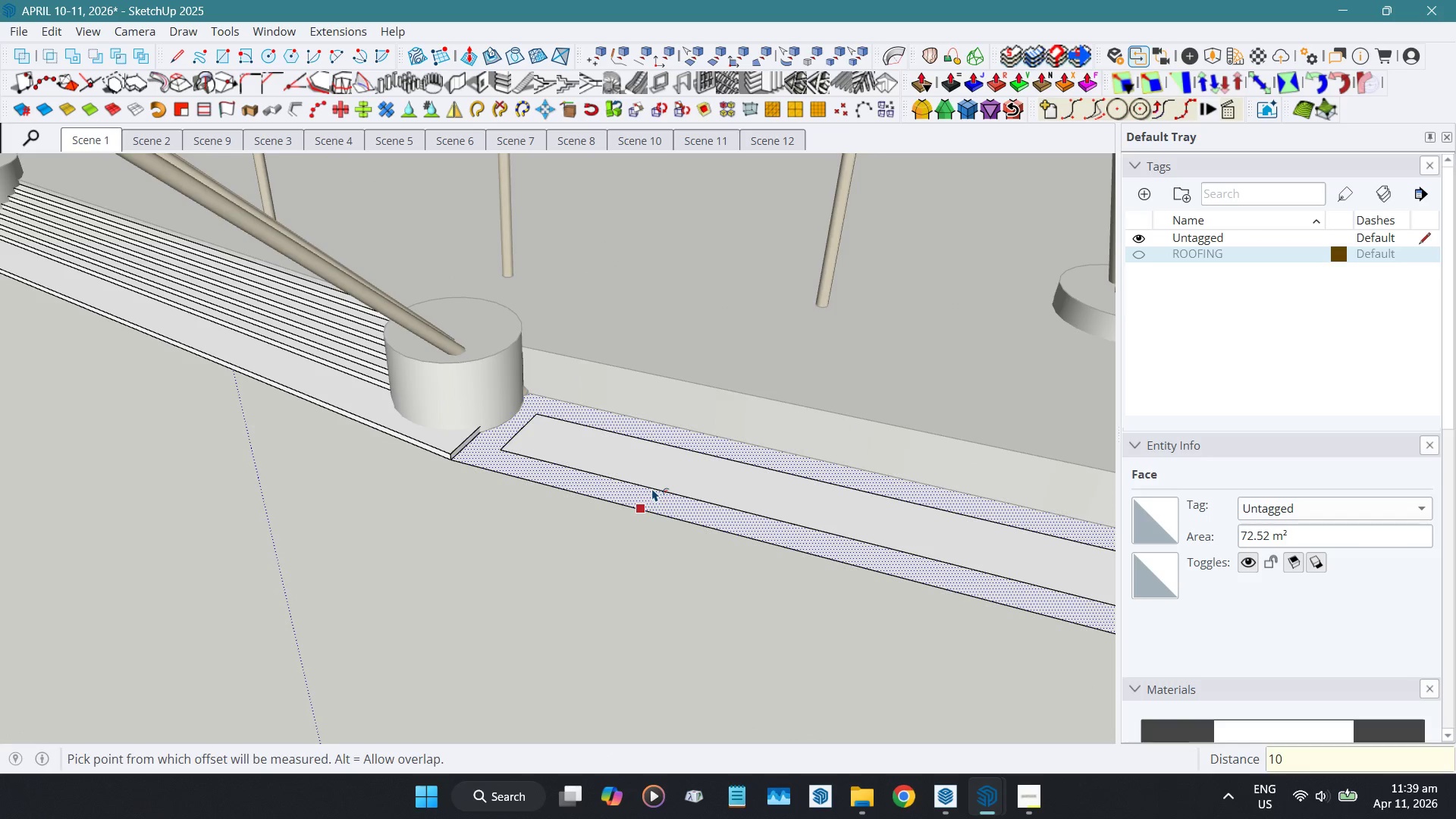 
key(Numpad0)
 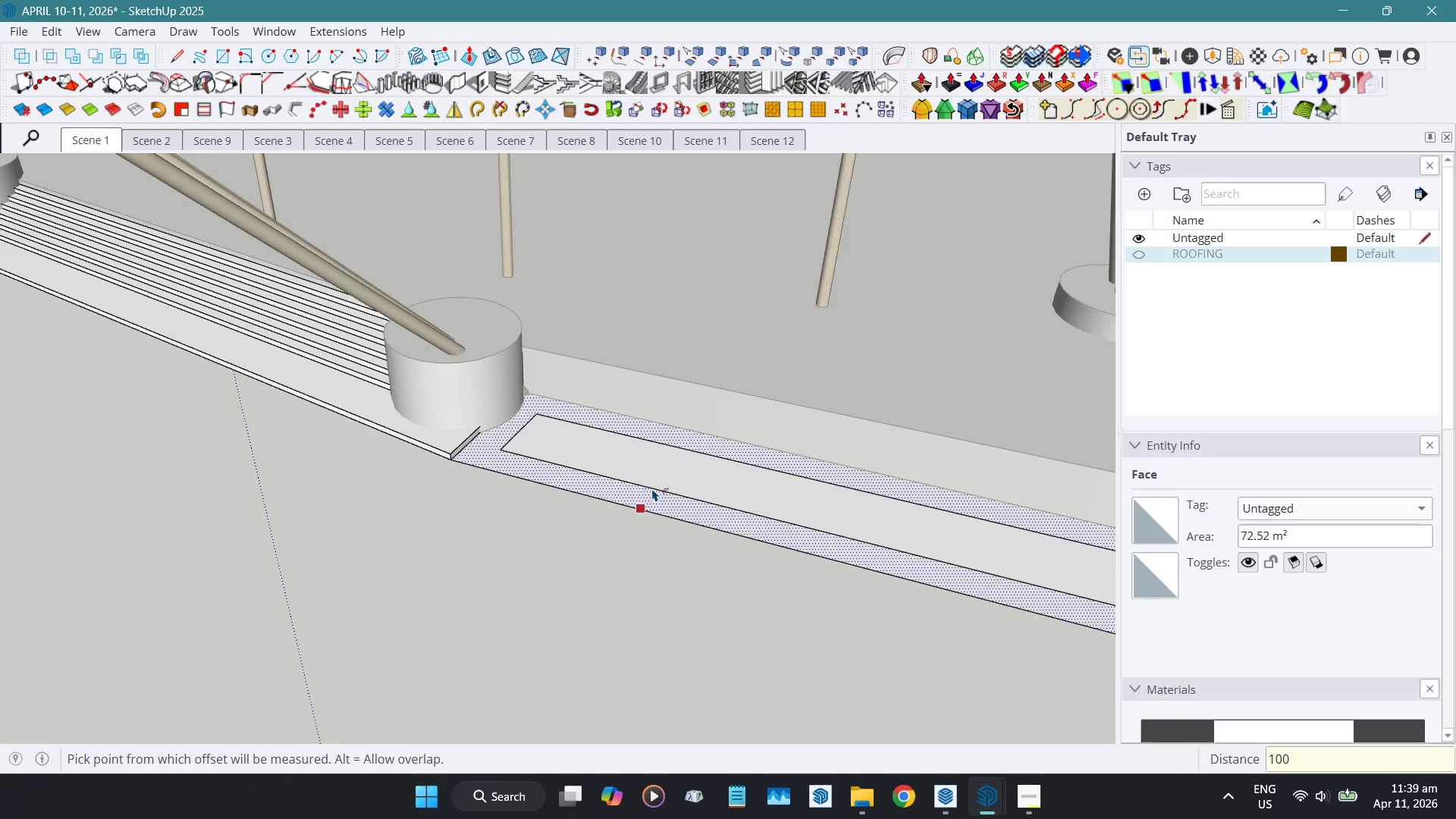 
key(NumpadEnter)
 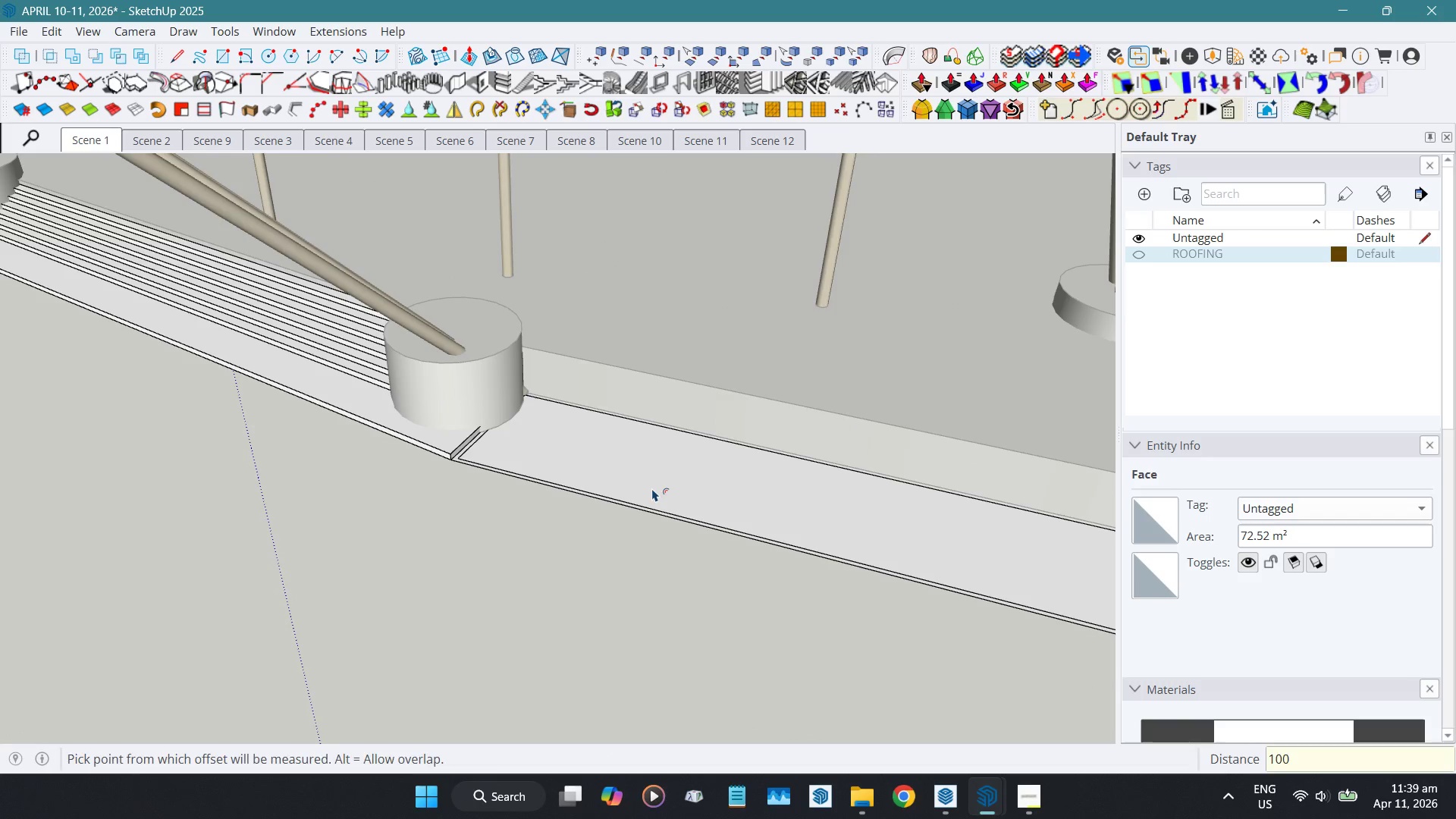 
key(Space)
 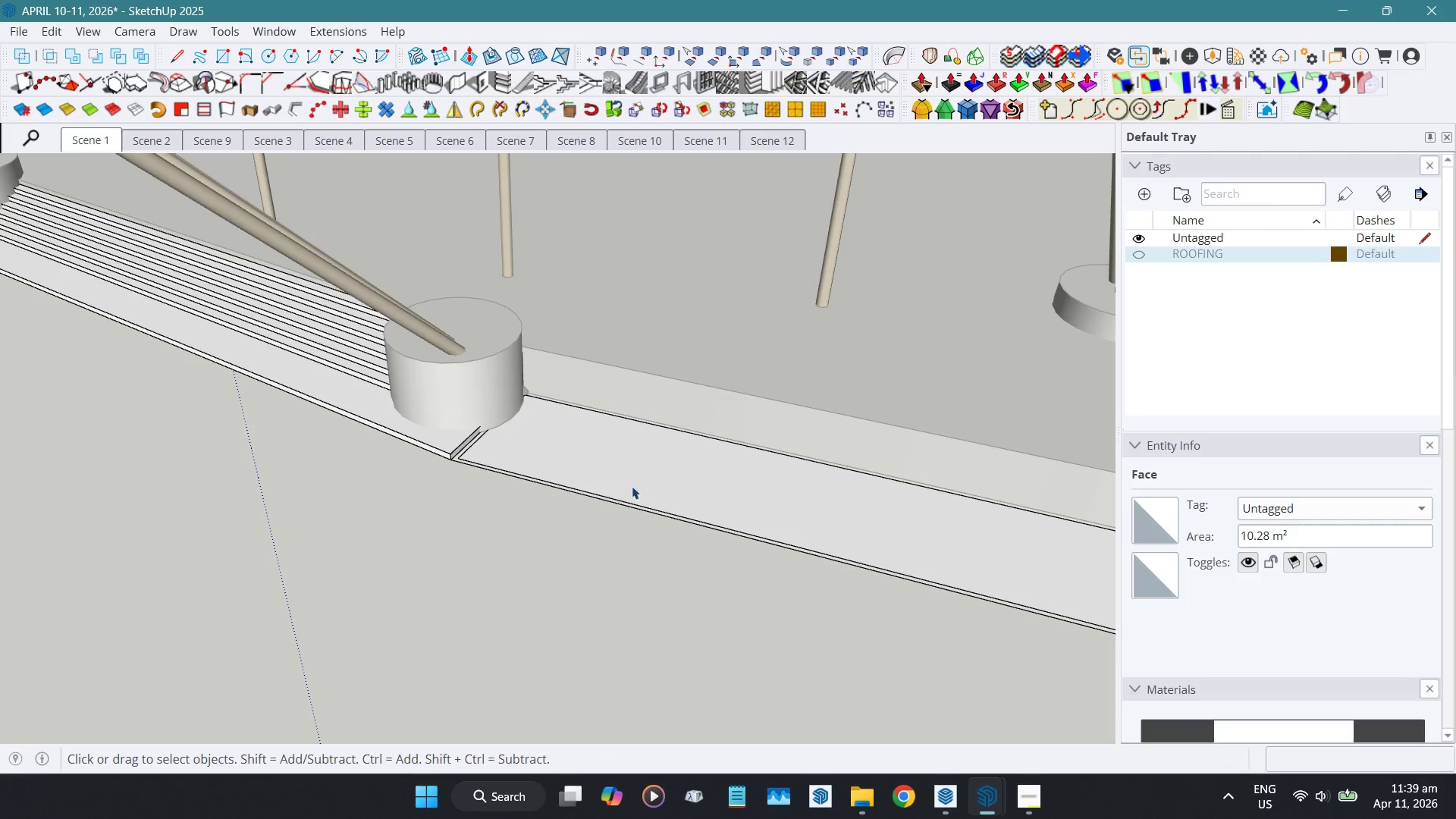 
scroll: coordinate [548, 466], scroll_direction: up, amount: 4.0
 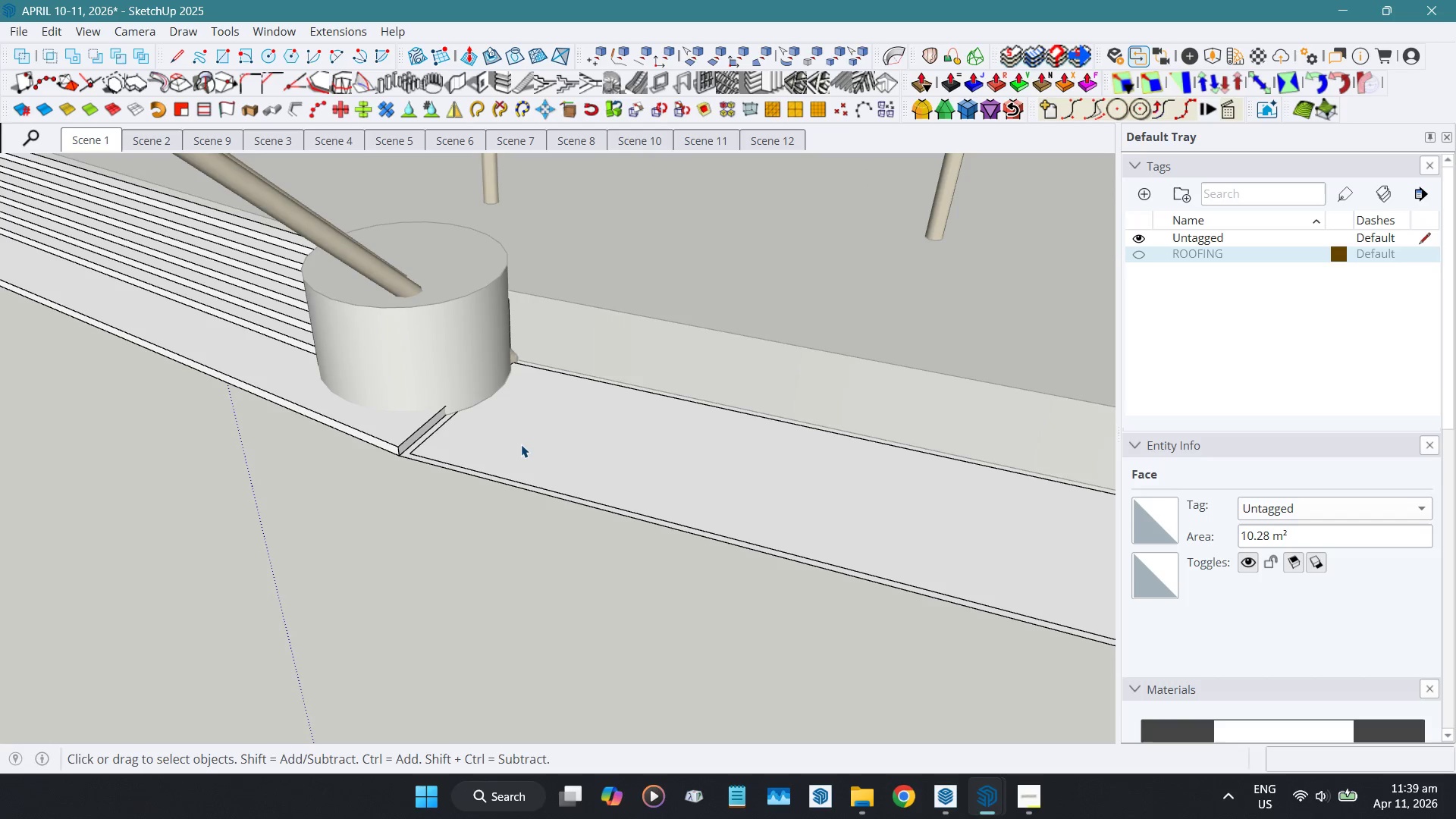 
left_click([521, 444])
 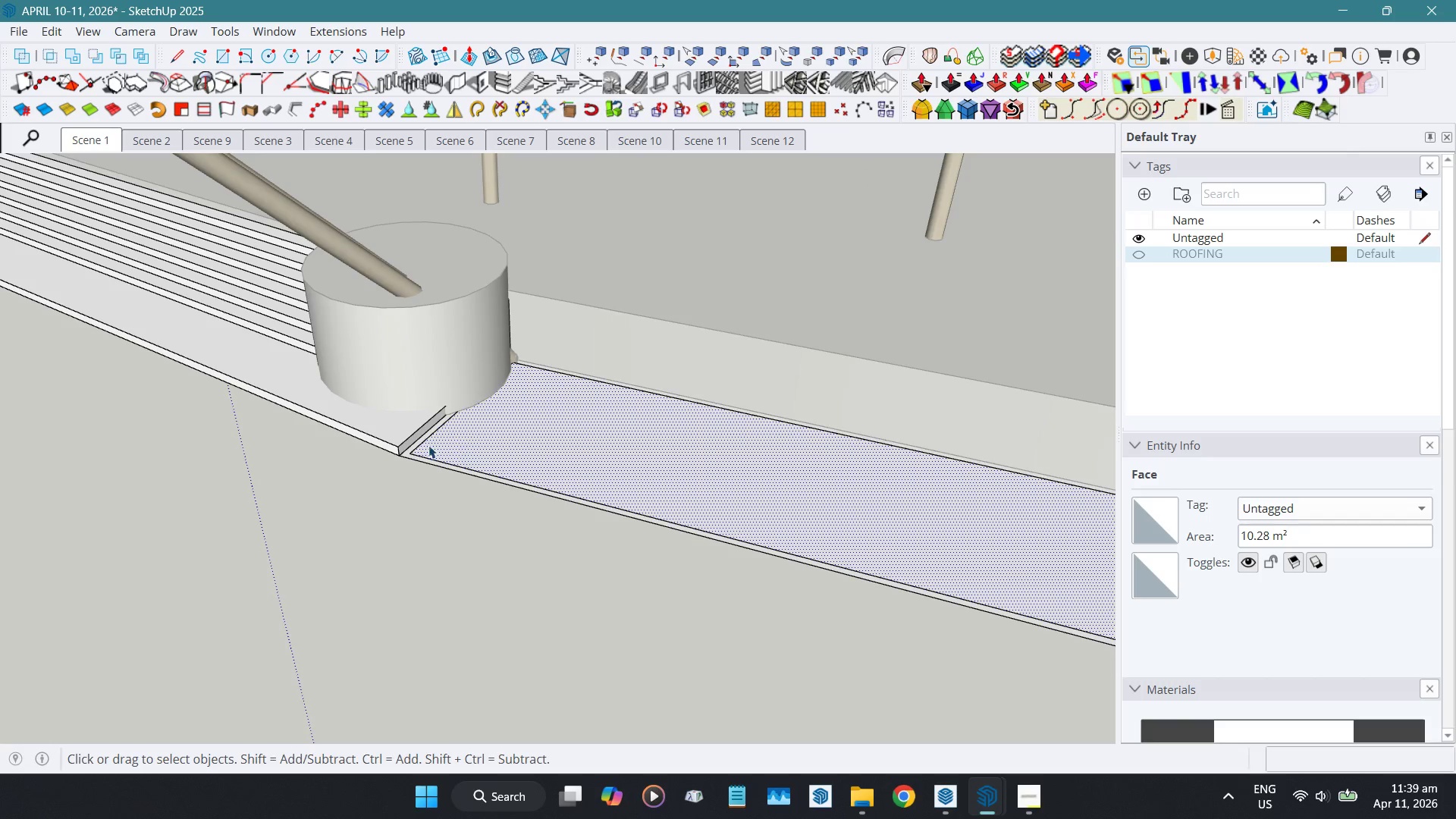 
left_click([419, 443])
 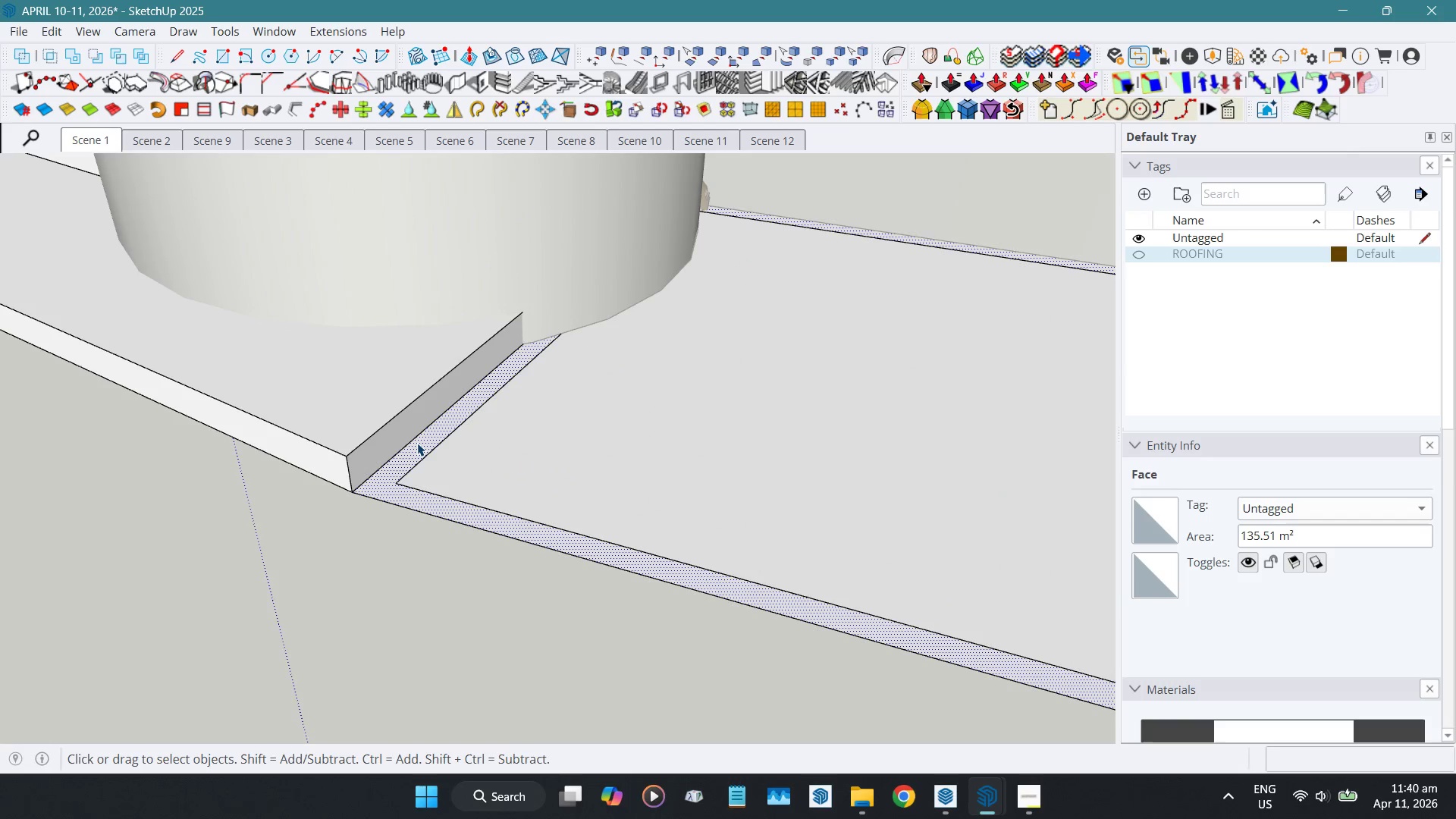 
scroll: coordinate [416, 442], scroll_direction: up, amount: 13.0
 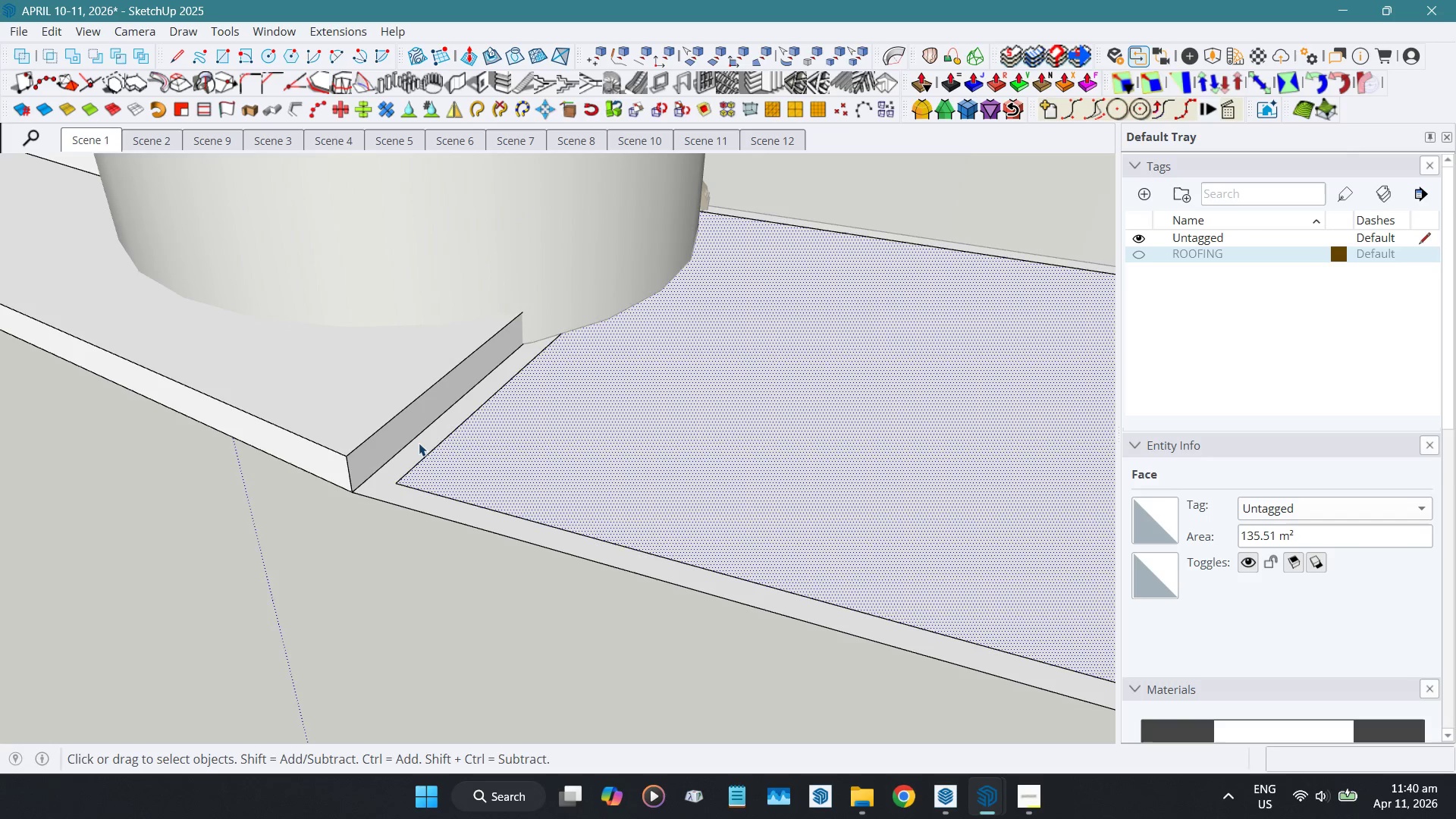 
key(Shift+D)
 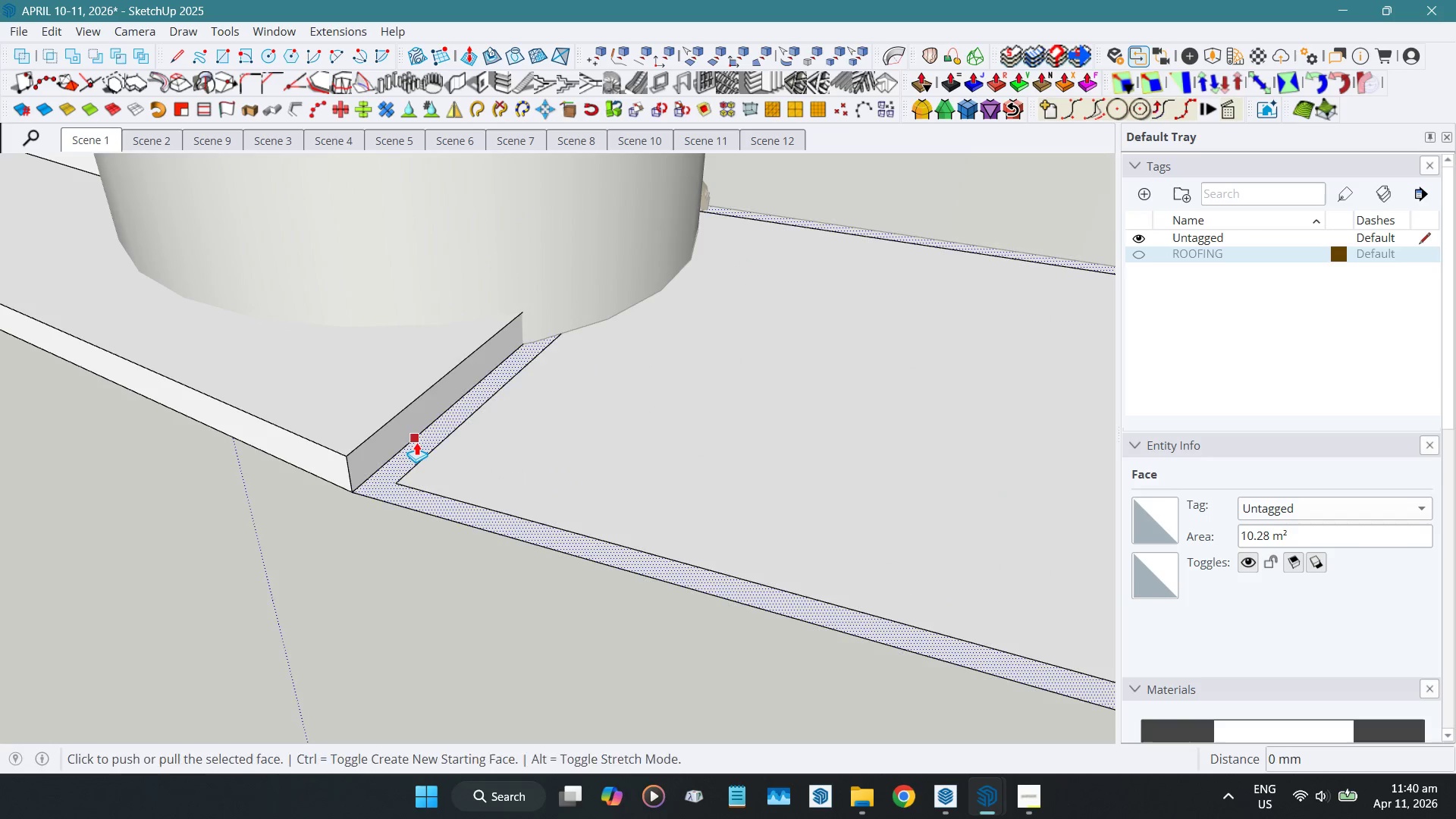 
left_click_drag(start_coordinate=[416, 442], to_coordinate=[365, 422])
 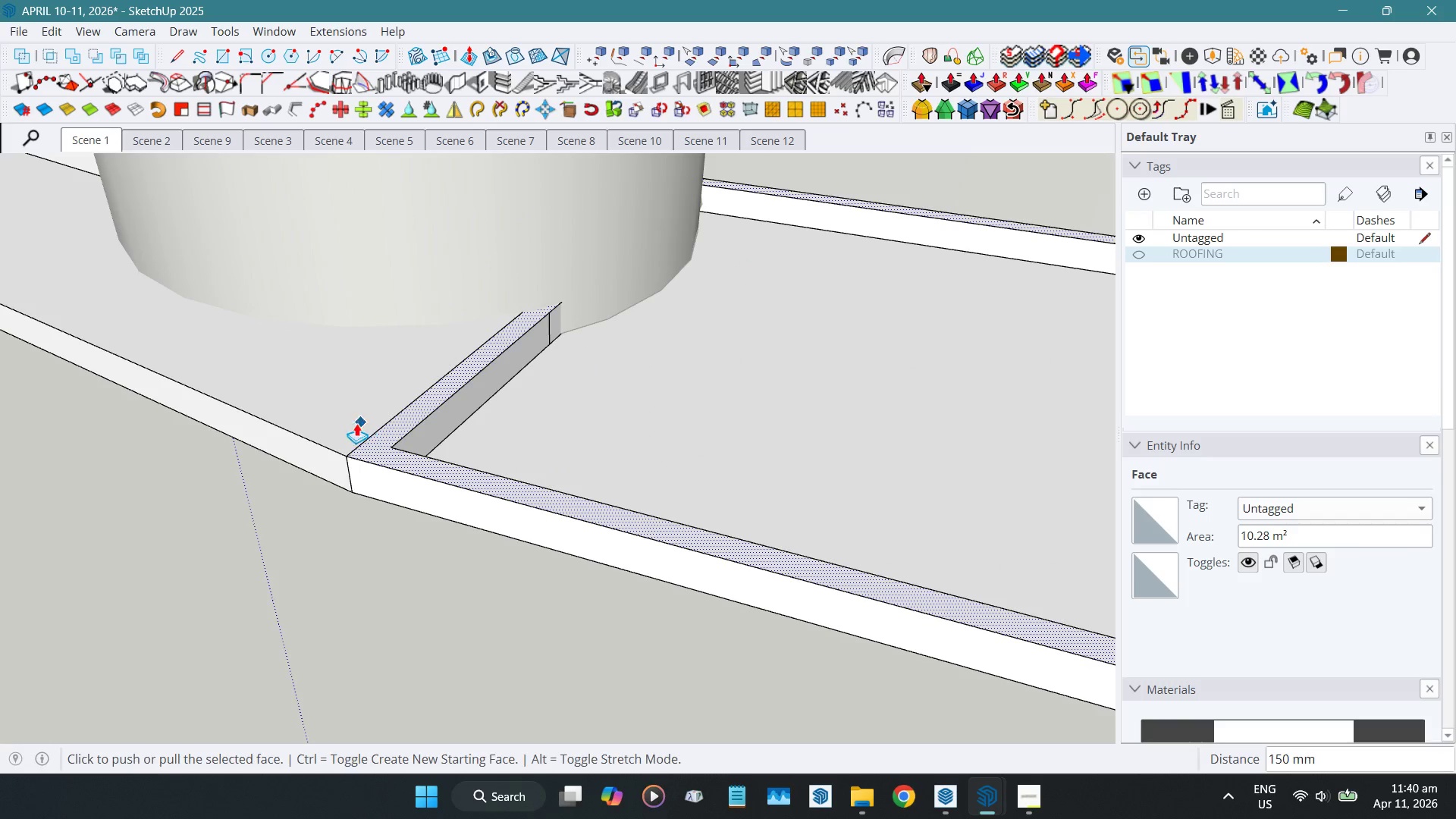 
key(Space)
 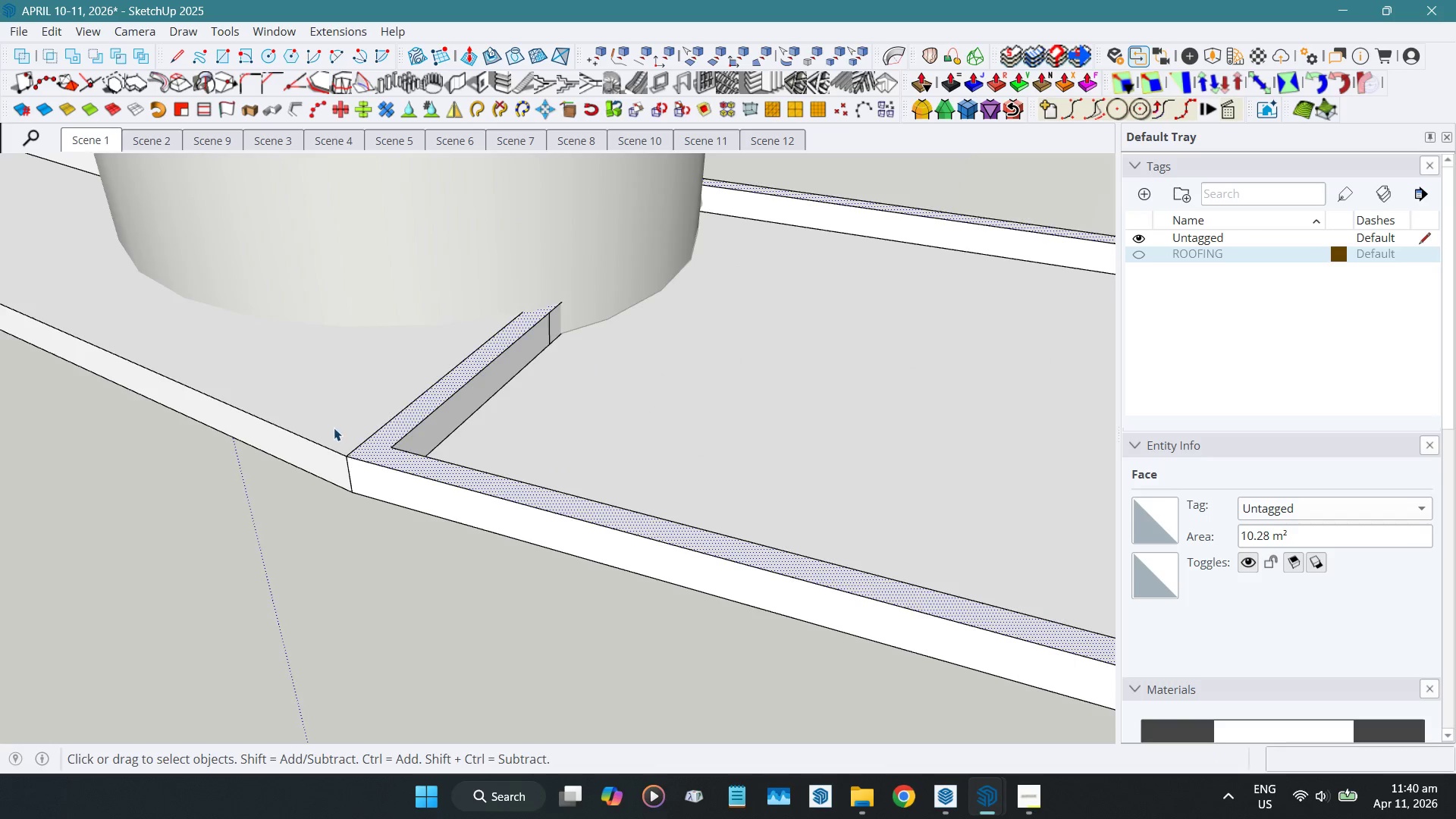 
scroll: coordinate [419, 403], scroll_direction: down, amount: 29.0
 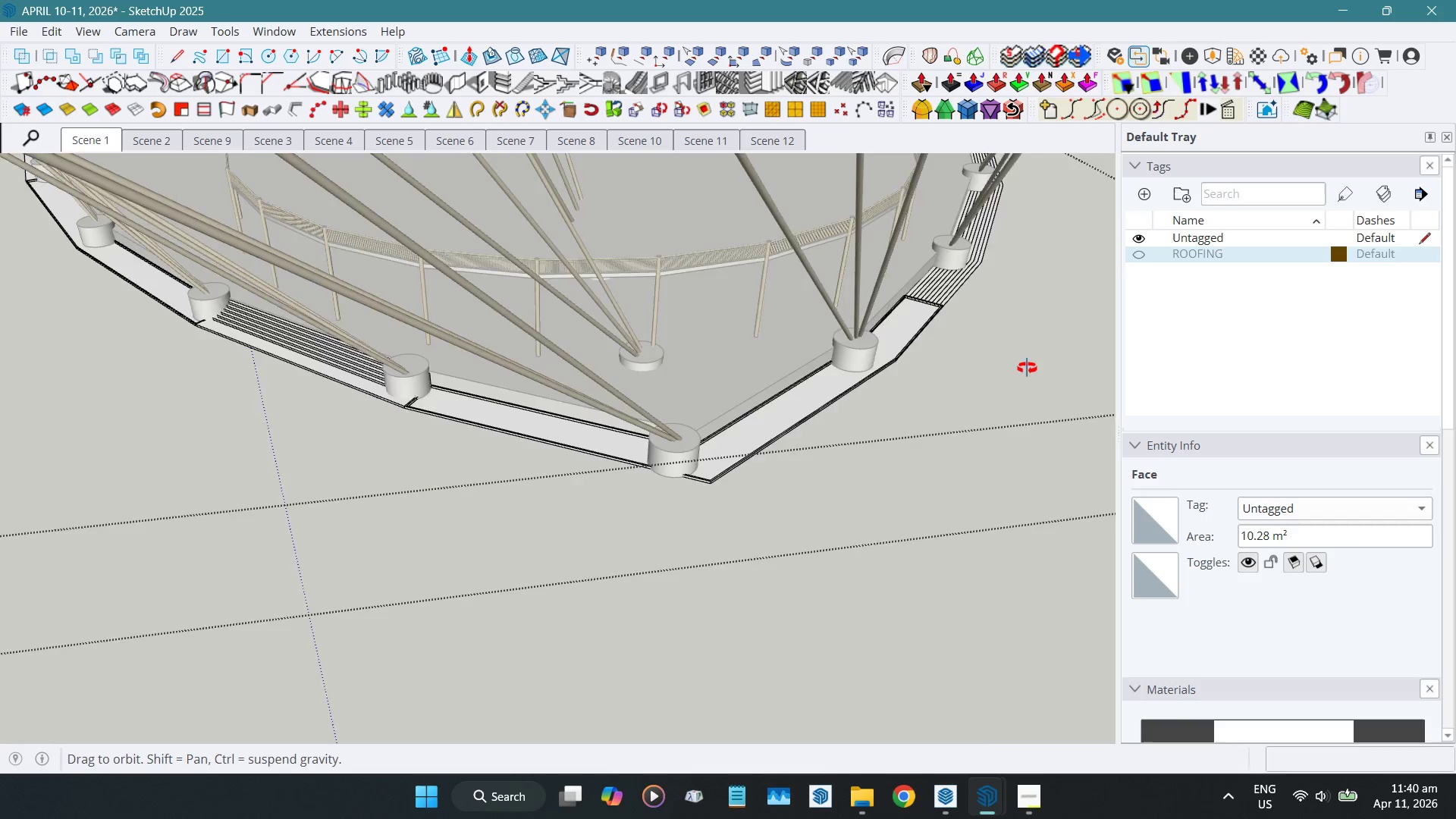 
hold_key(key=ShiftLeft, duration=0.73)
 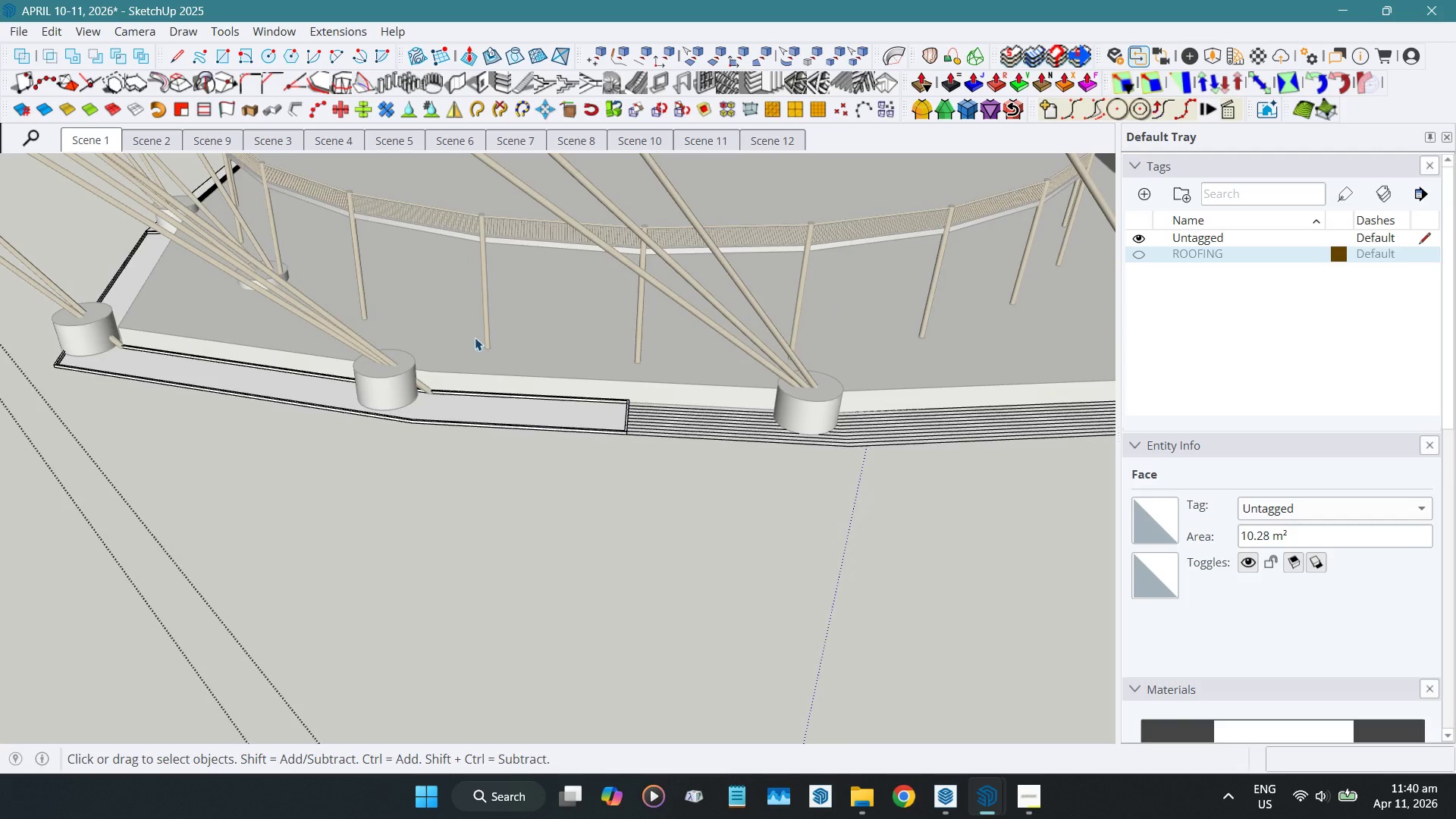 
hold_key(key=ShiftLeft, duration=0.78)
 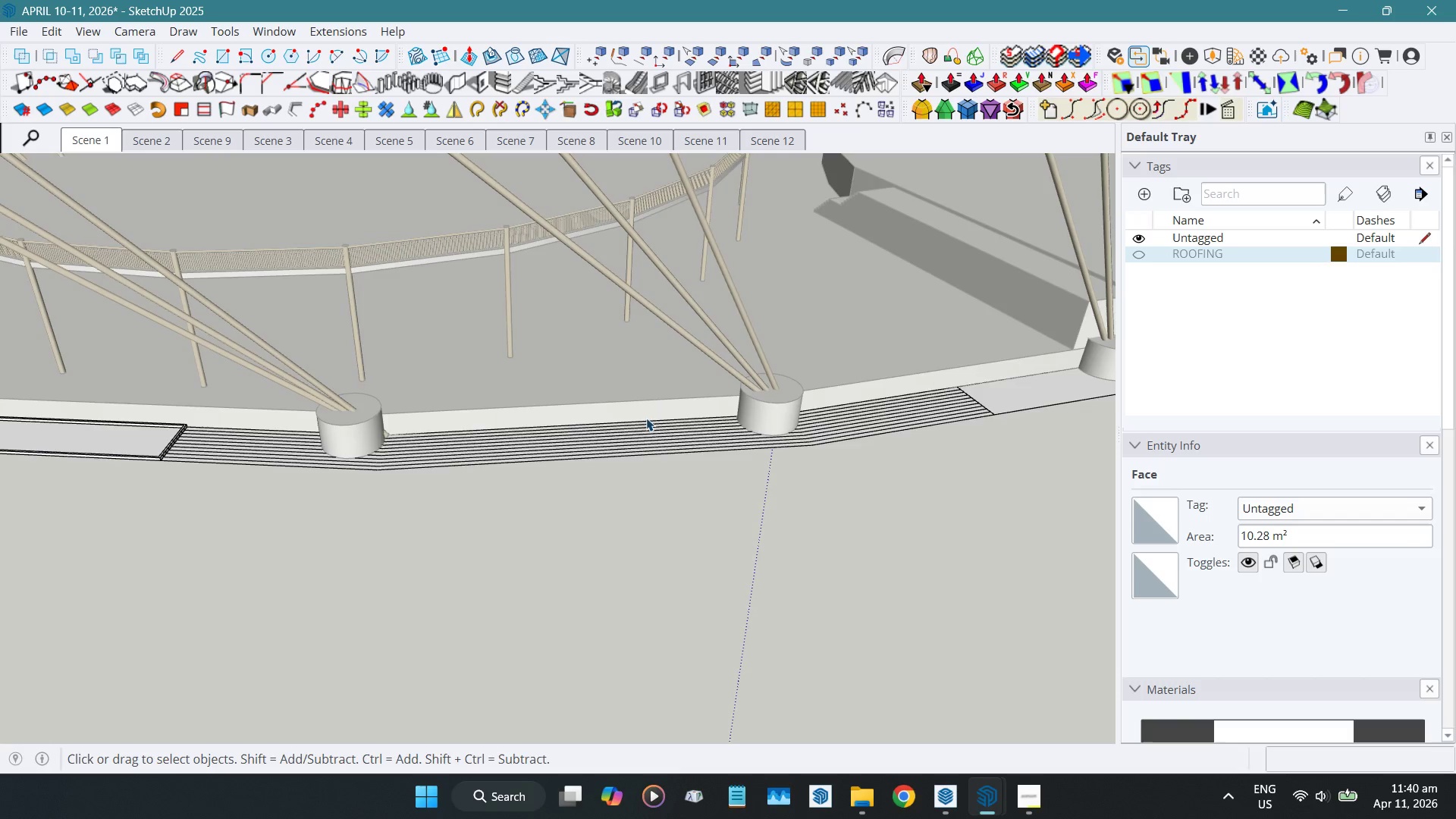 
left_click([1039, 406])
 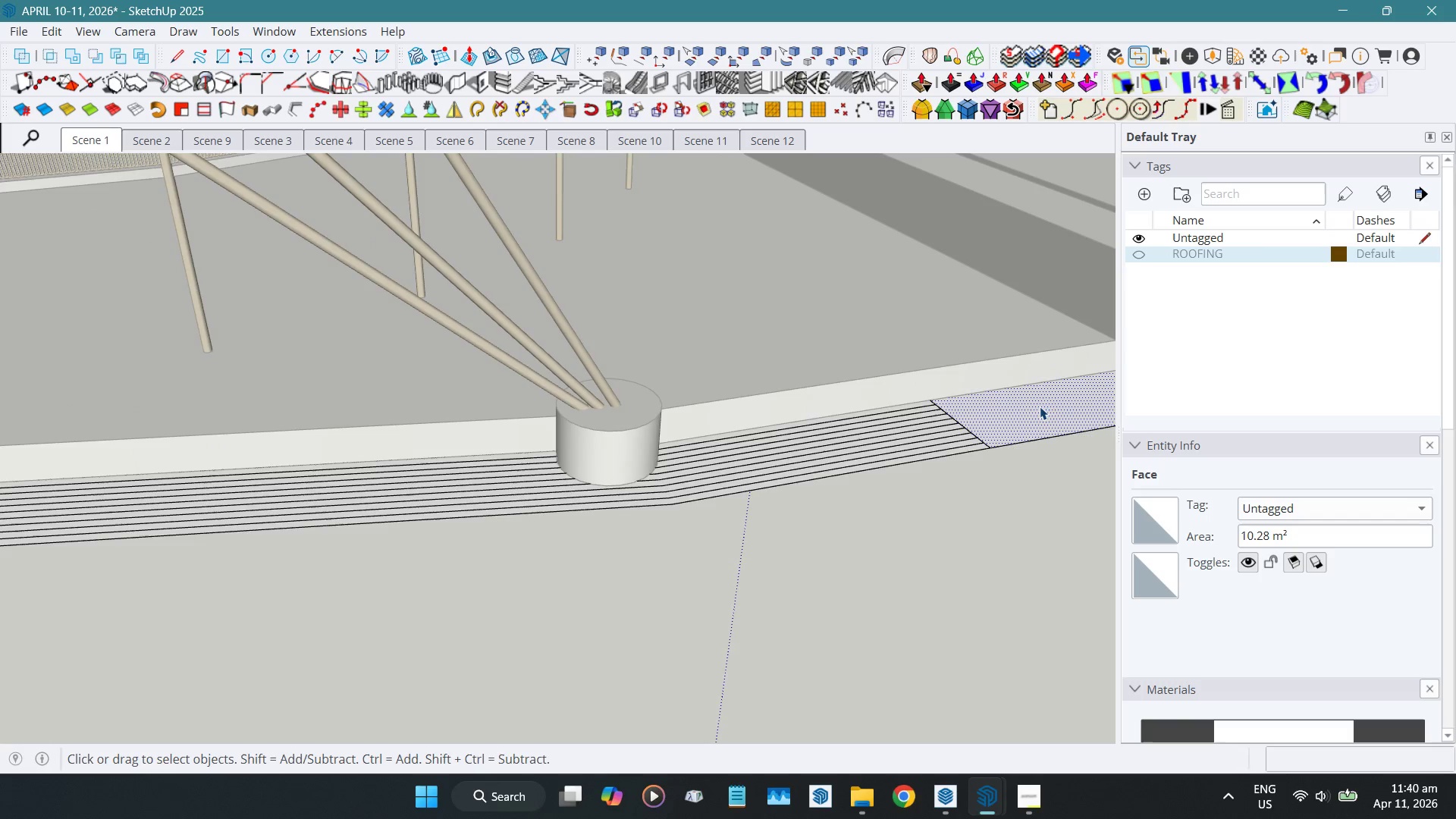 
scroll: coordinate [1021, 372], scroll_direction: up, amount: 5.0
 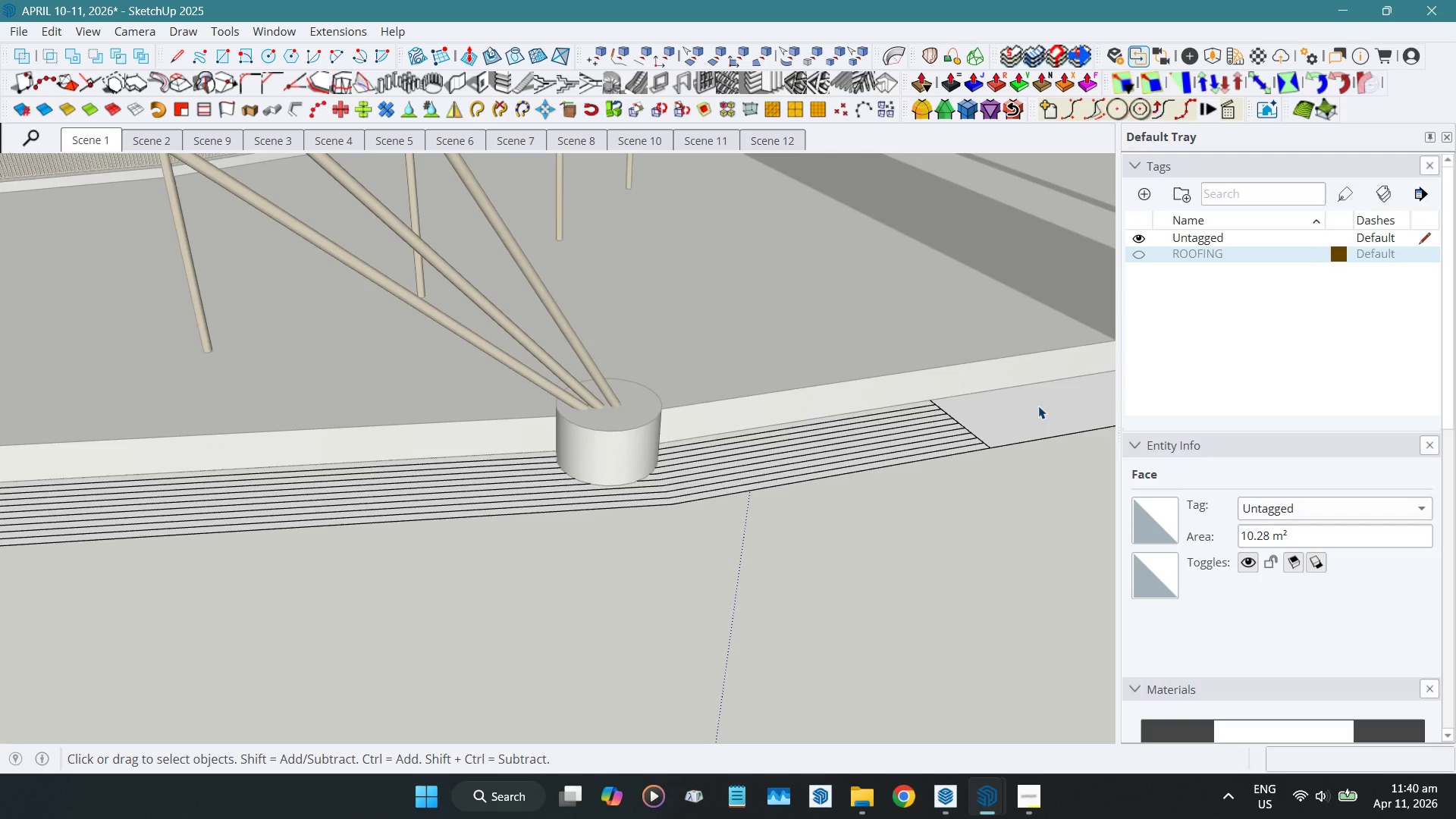 
key(Shift+ShiftLeft)
 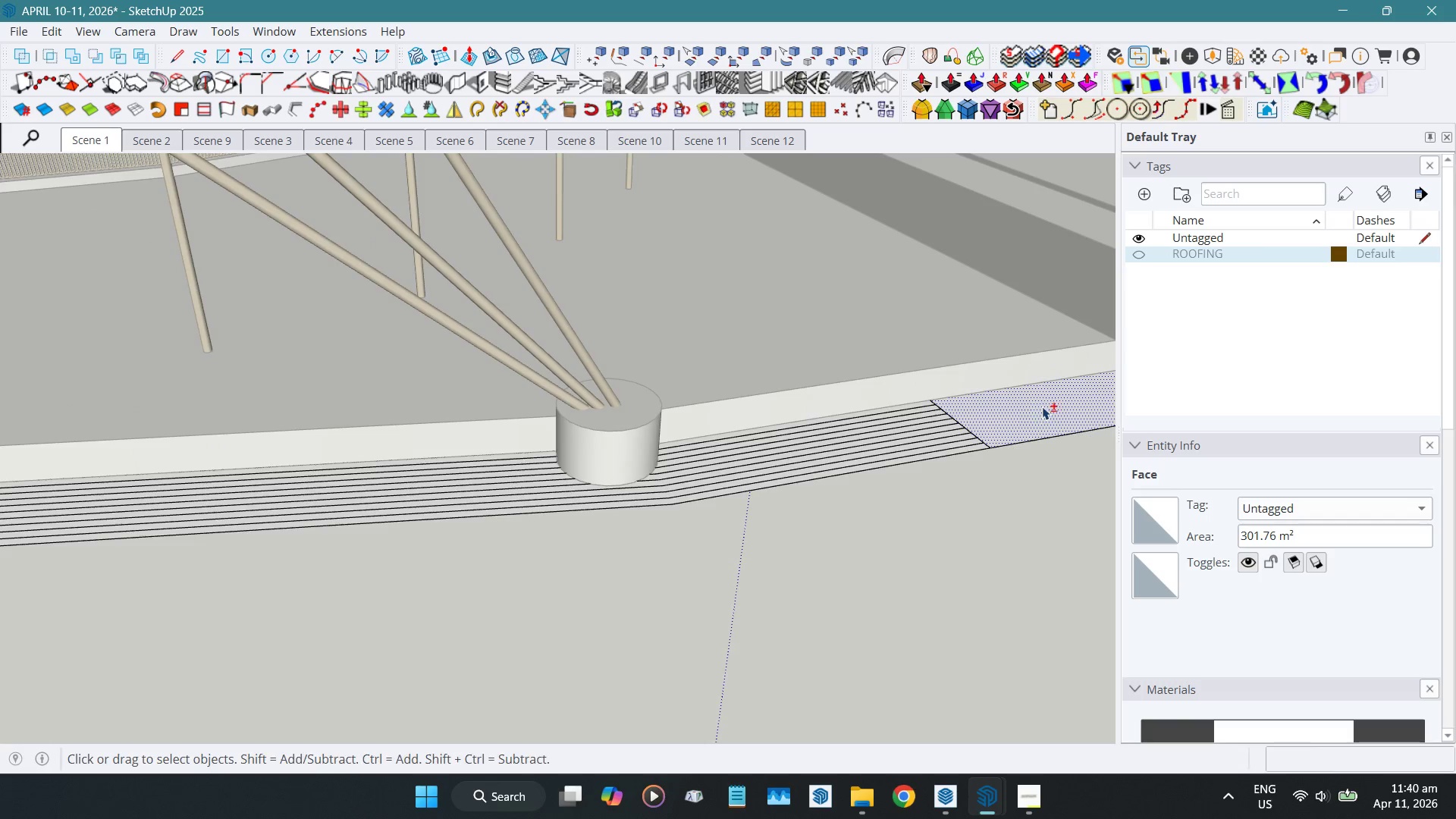 
key(Shift+X)
 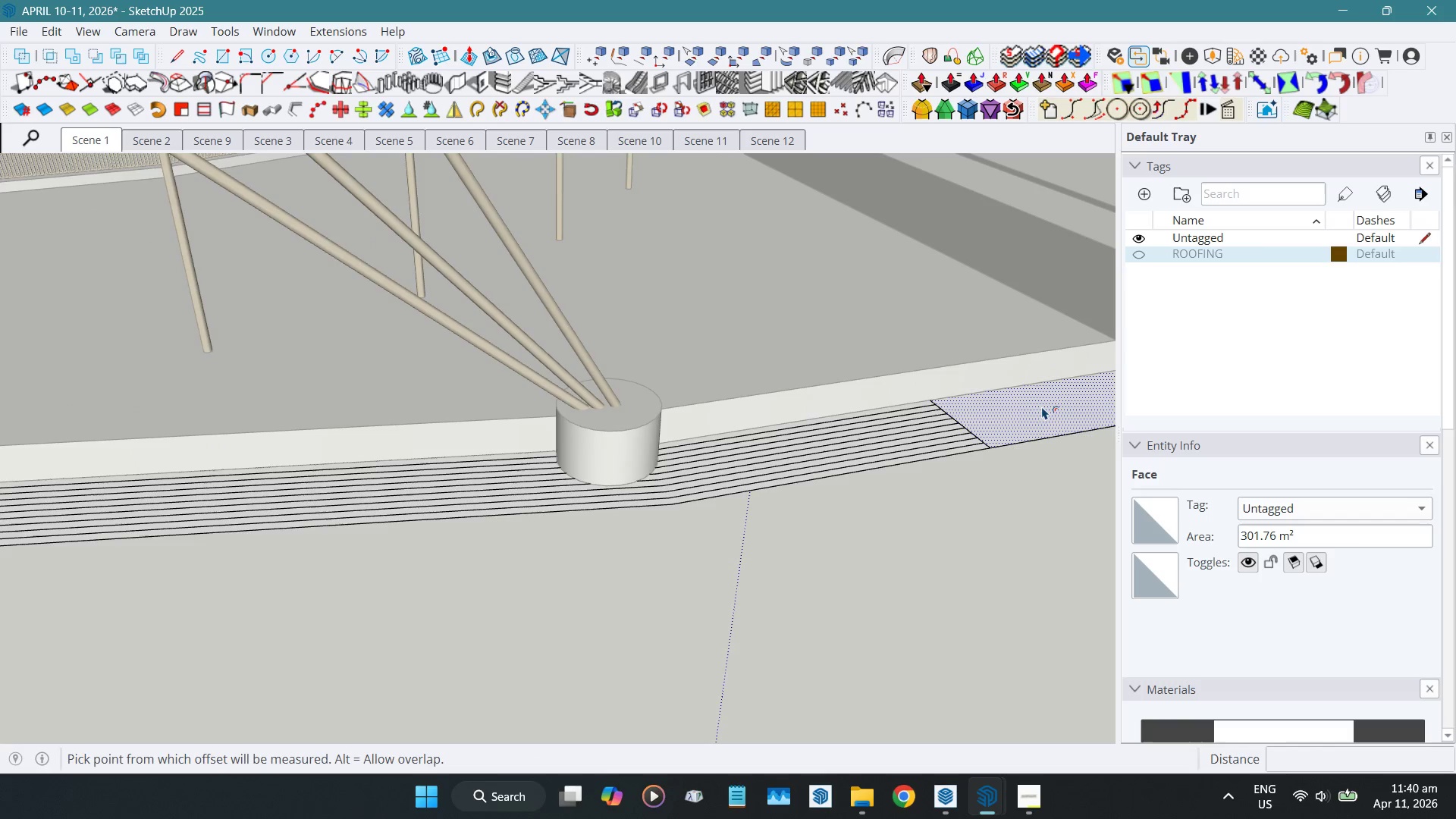 
left_click([1042, 406])
 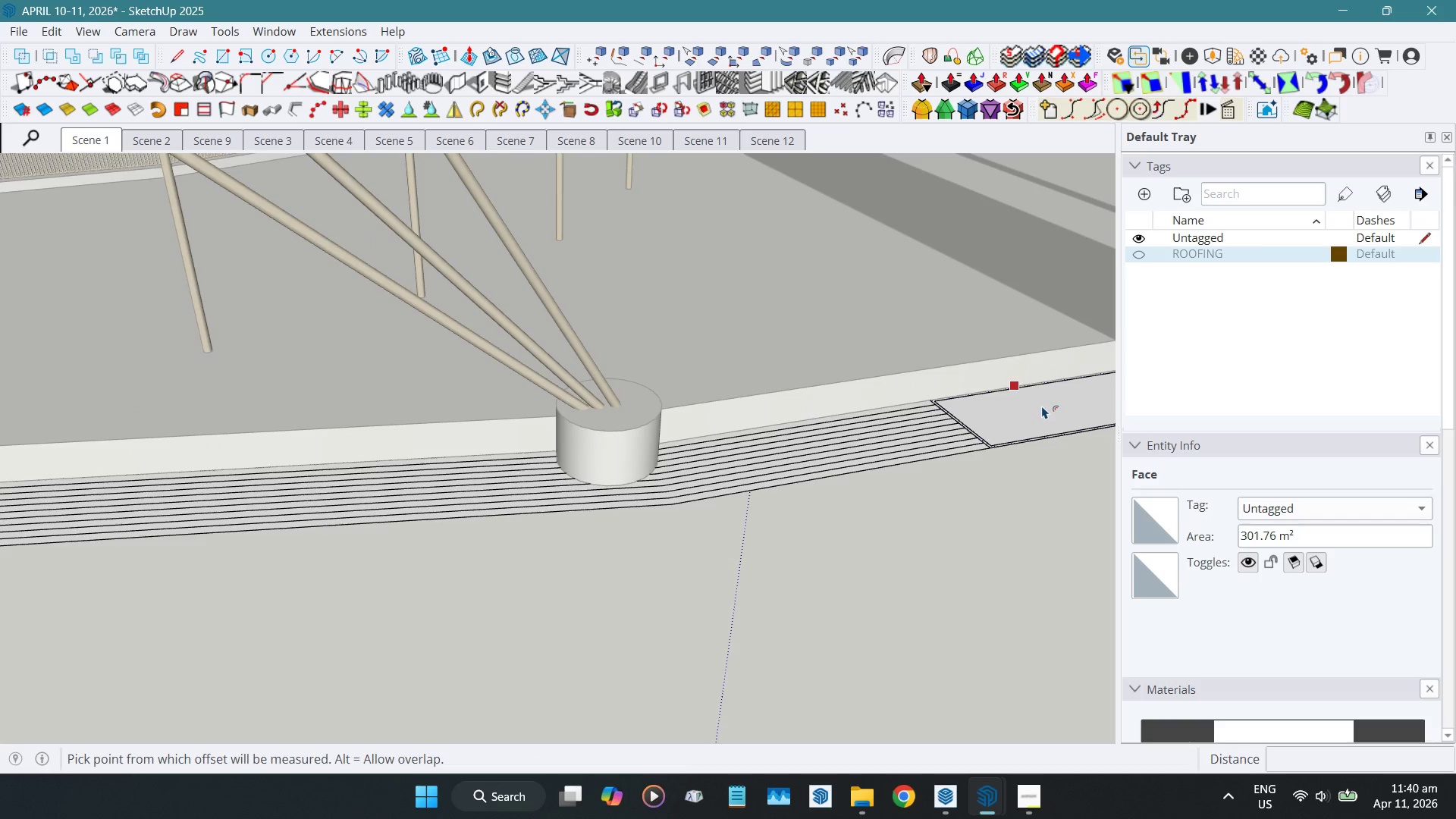 
key(Space)
 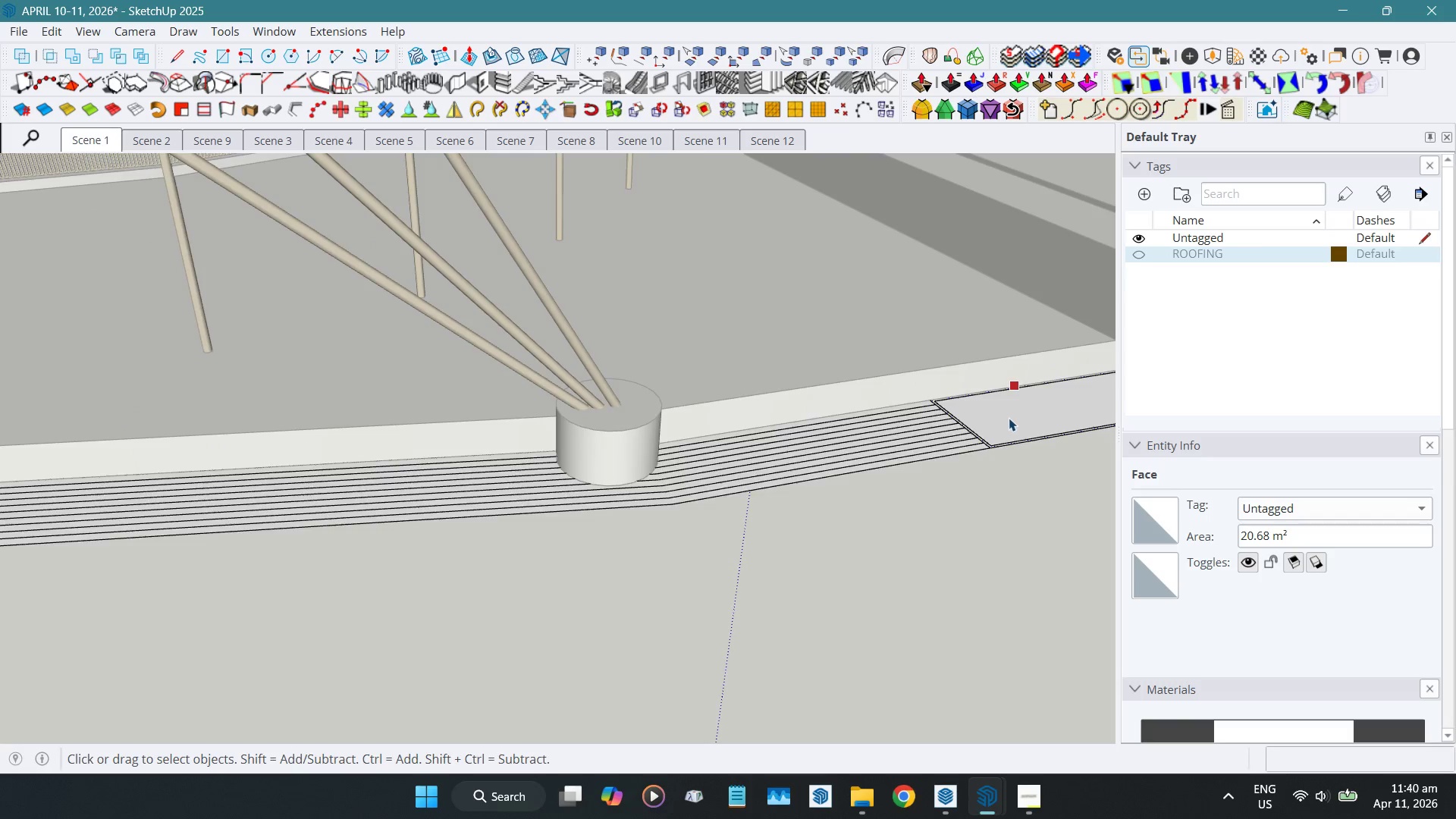 
scroll: coordinate [1008, 418], scroll_direction: up, amount: 5.0
 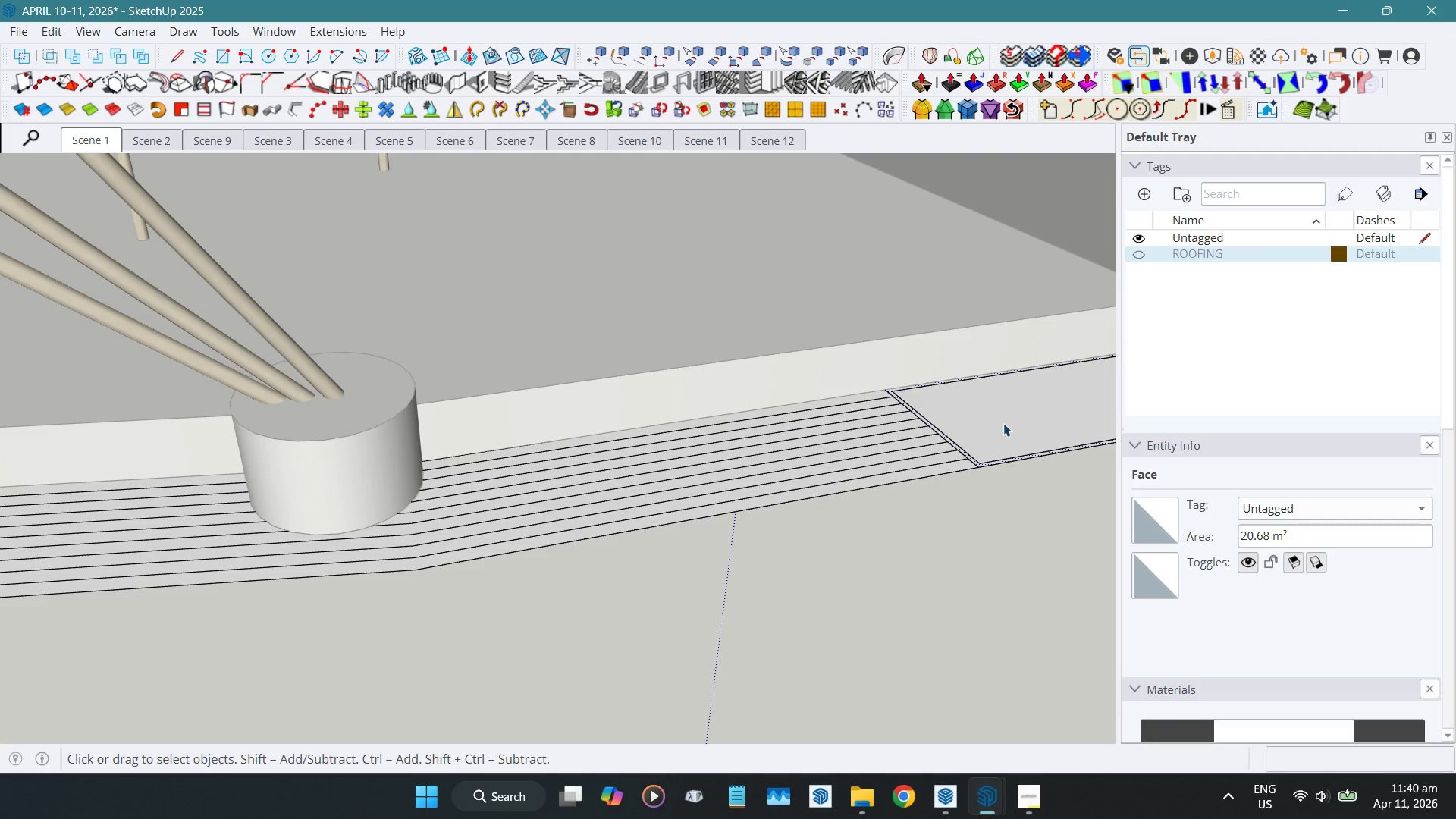 
hold_key(key=ShiftLeft, duration=1.53)
 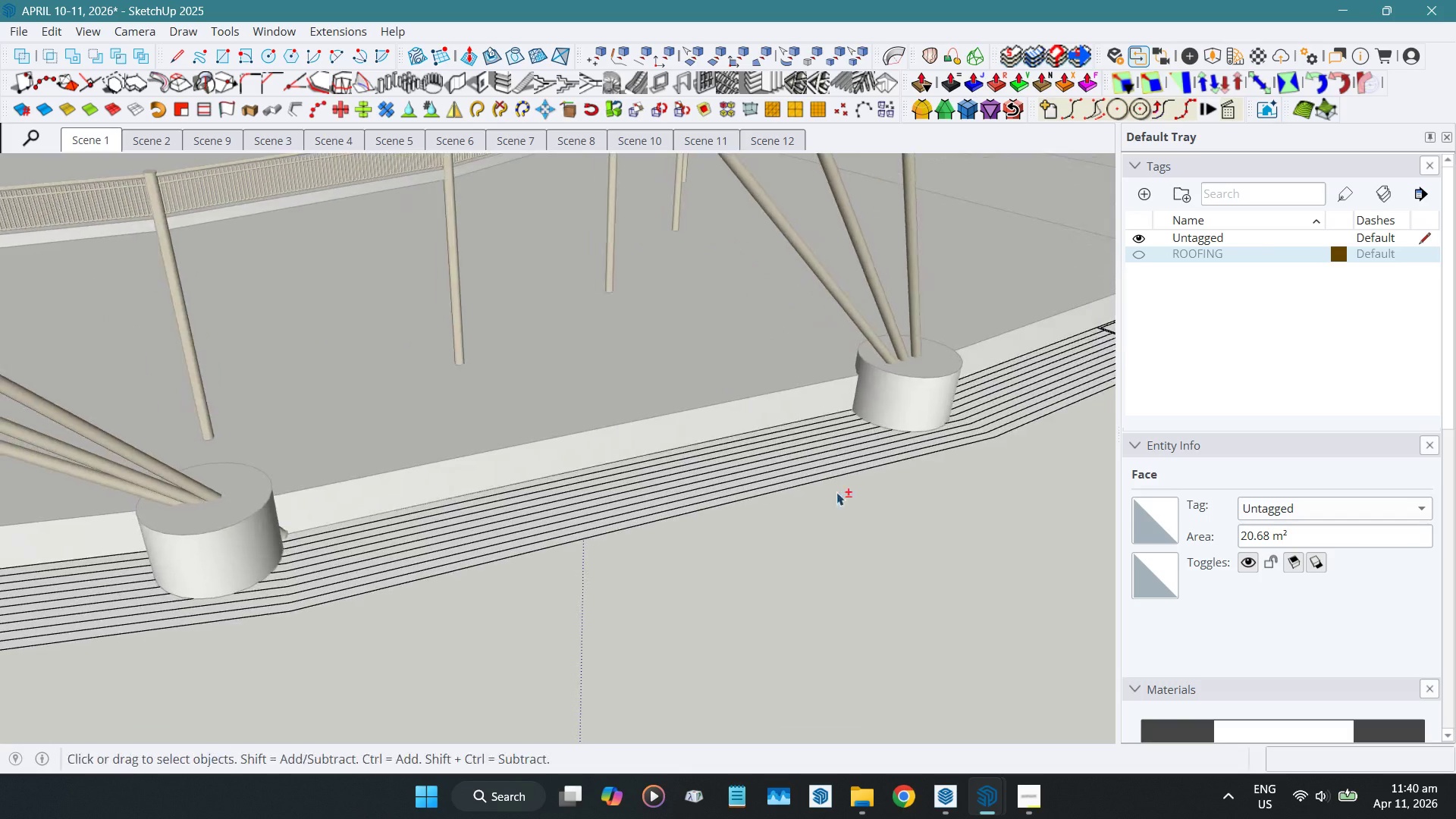 
scroll: coordinate [998, 500], scroll_direction: down, amount: 6.0
 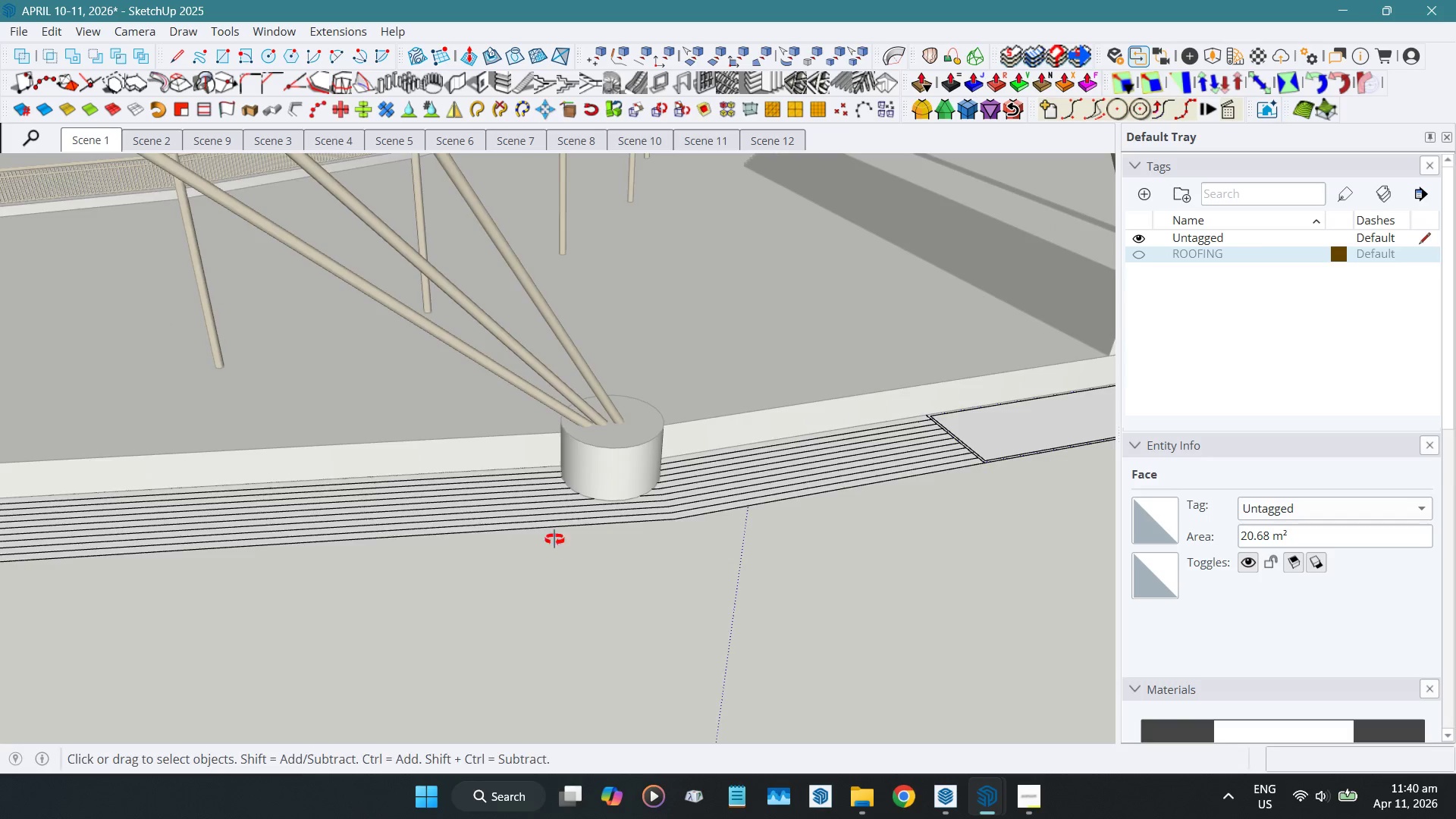 
key(Shift+ShiftLeft)
 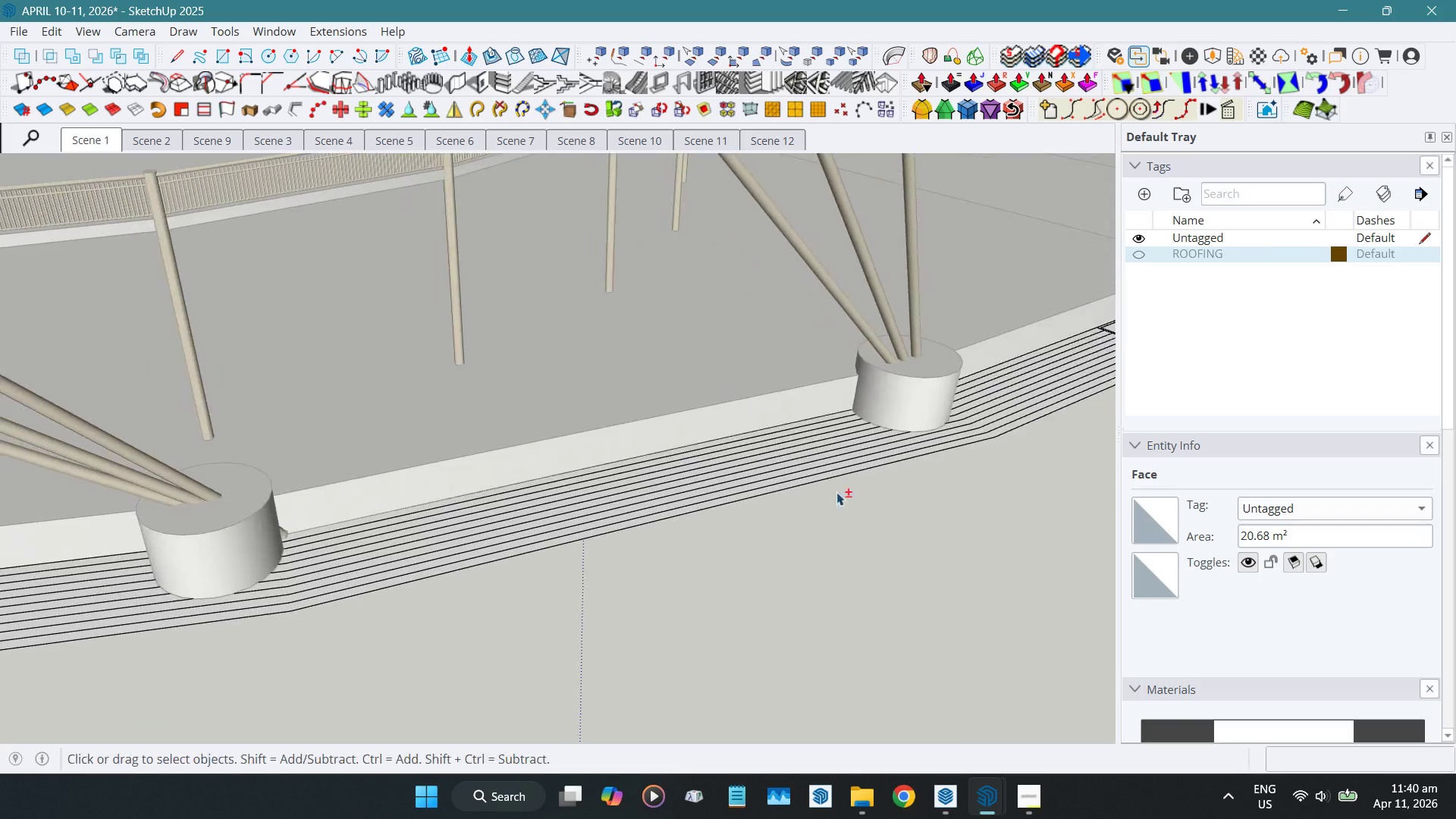 
key(Shift+ShiftLeft)
 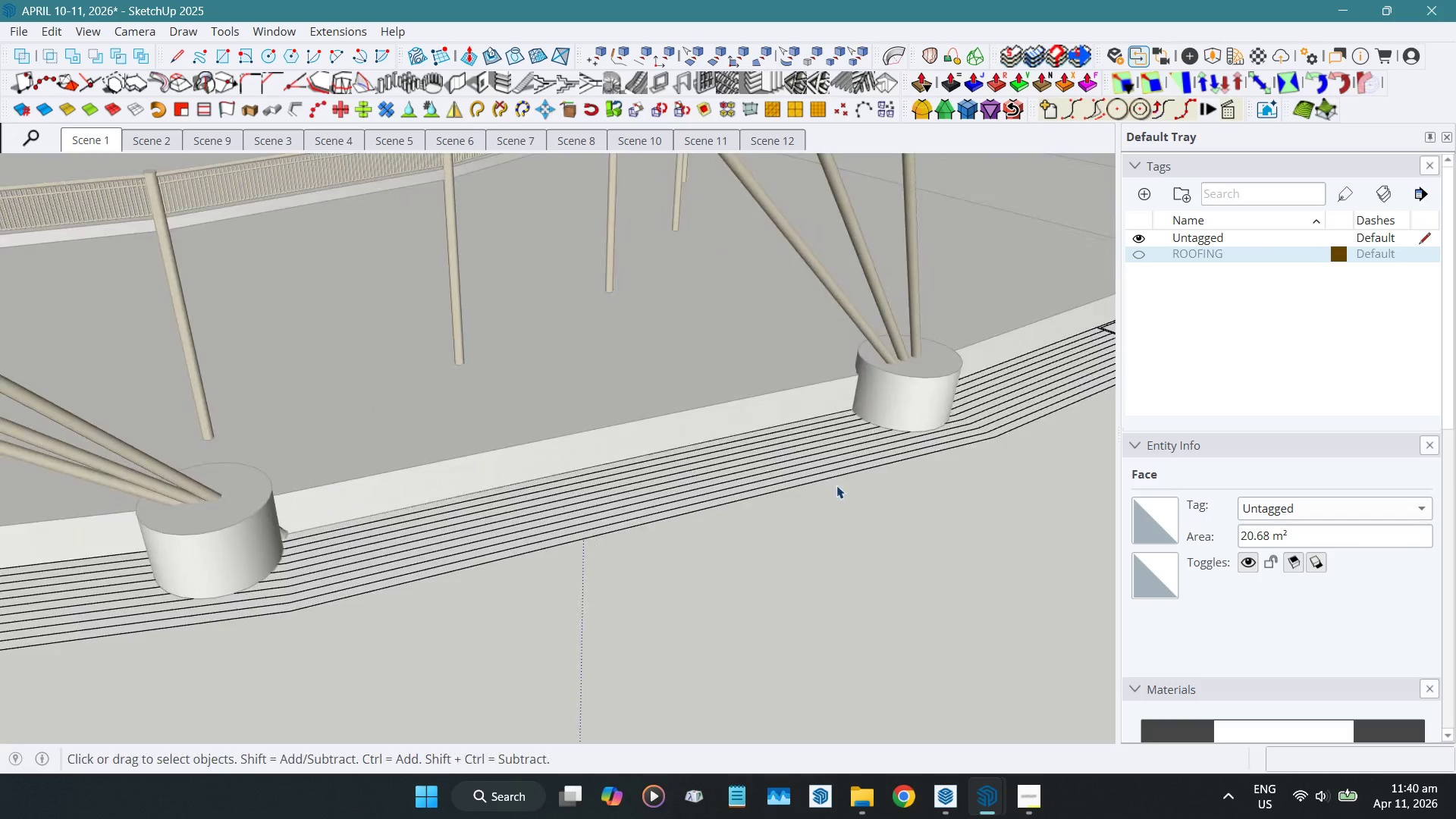 
scroll: coordinate [664, 506], scroll_direction: down, amount: 6.0
 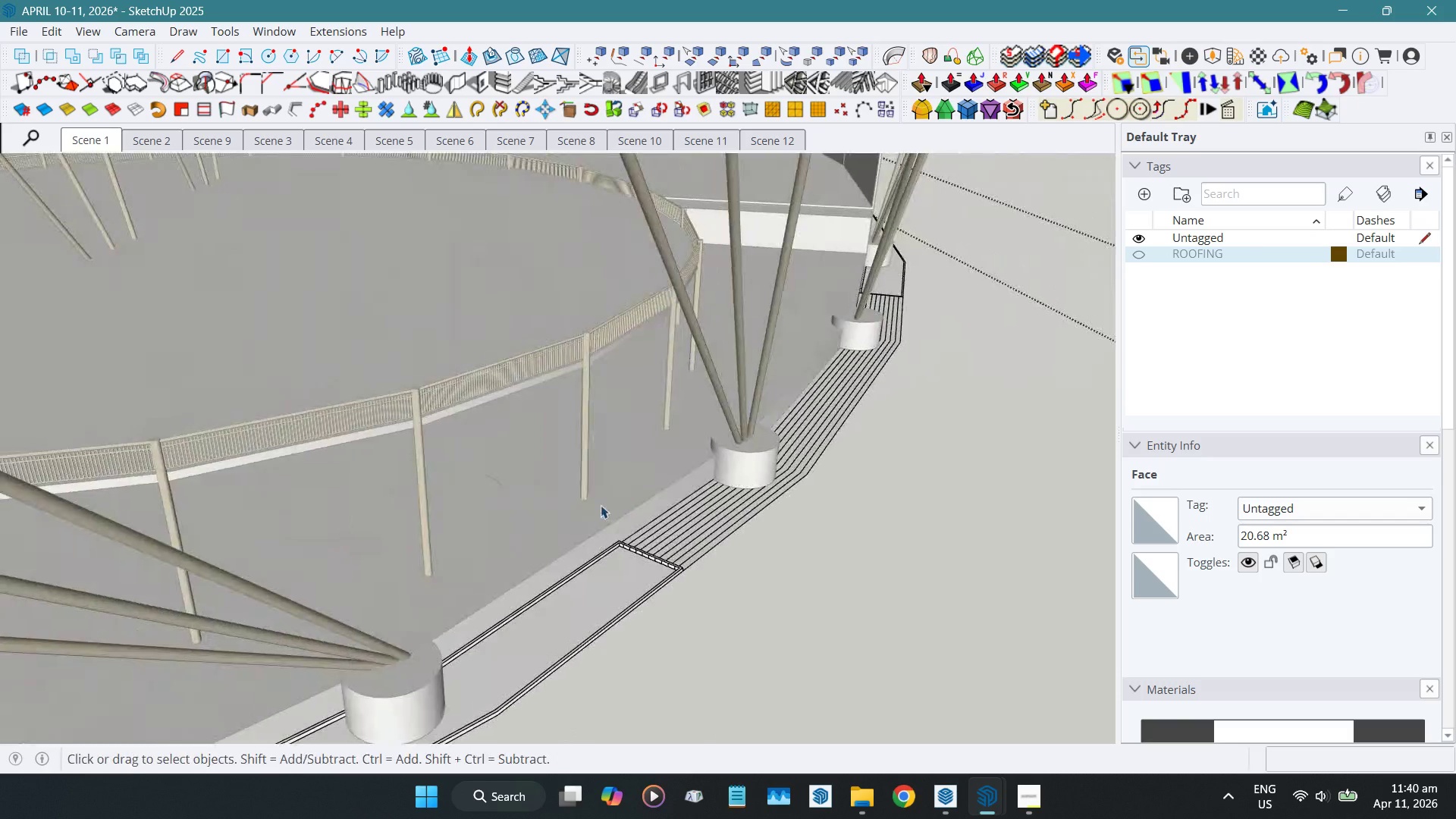 
scroll: coordinate [752, 594], scroll_direction: up, amount: 17.0
 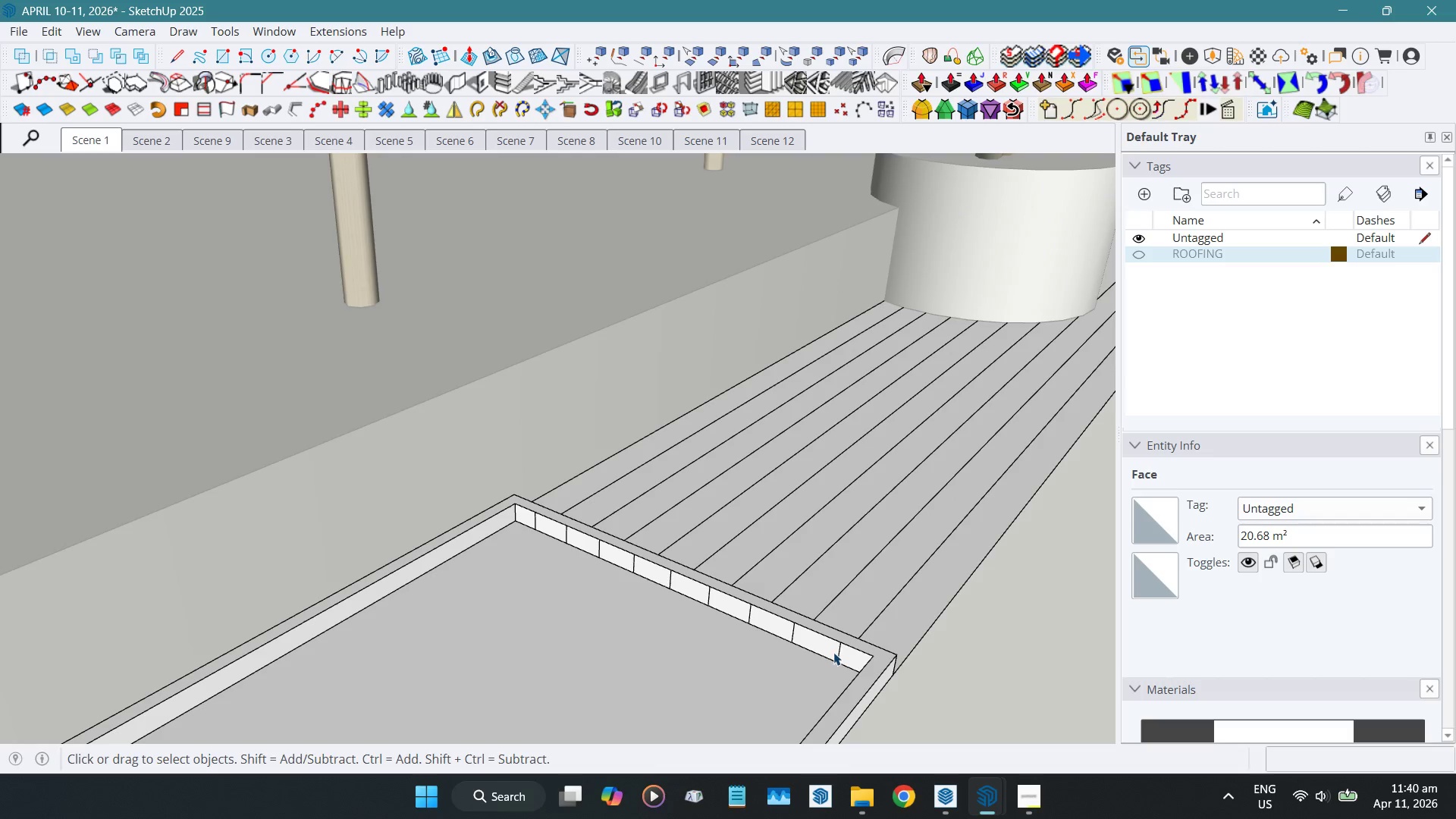 
key(Shift+ShiftLeft)
 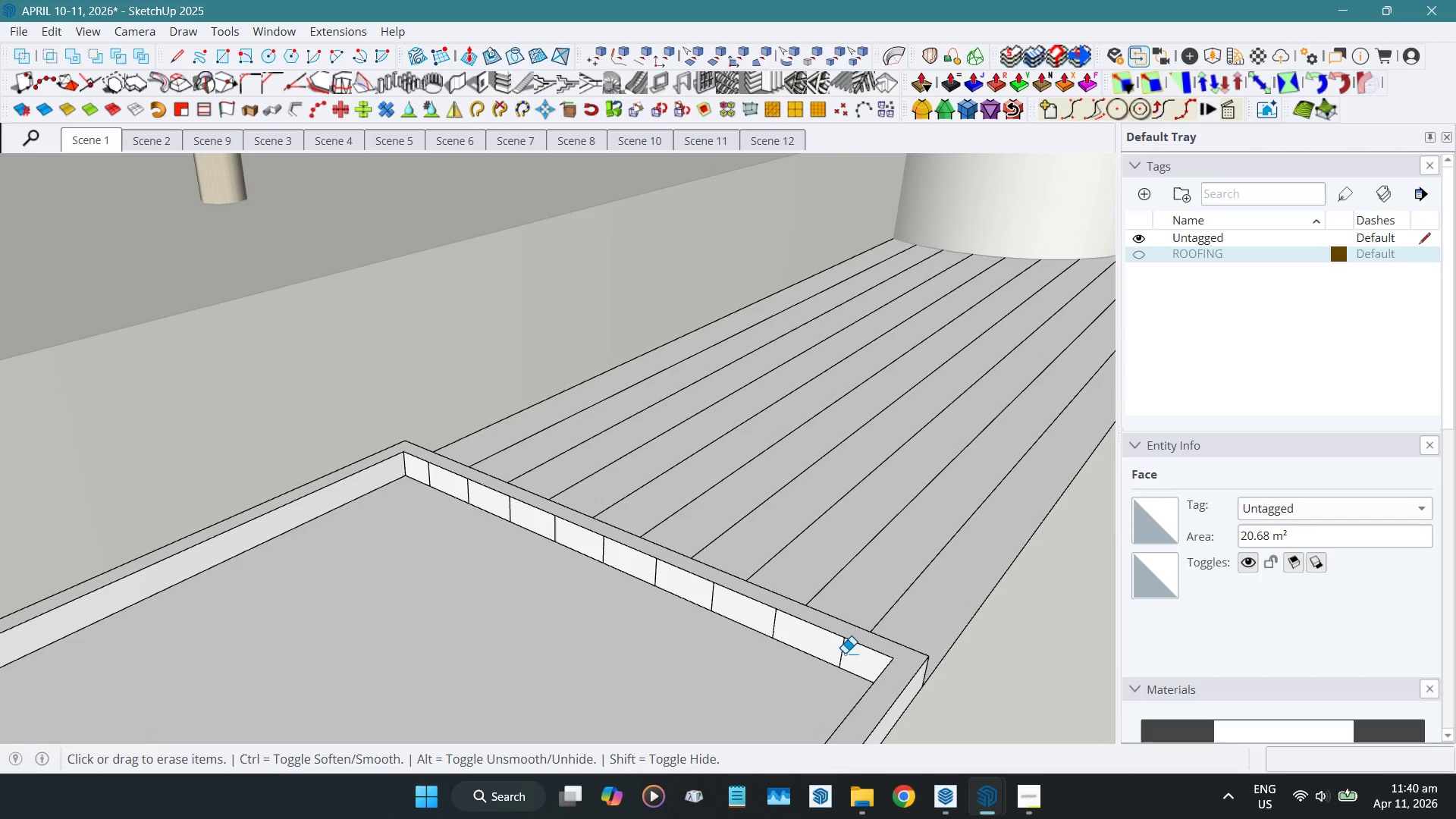 
key(Shift+E)
 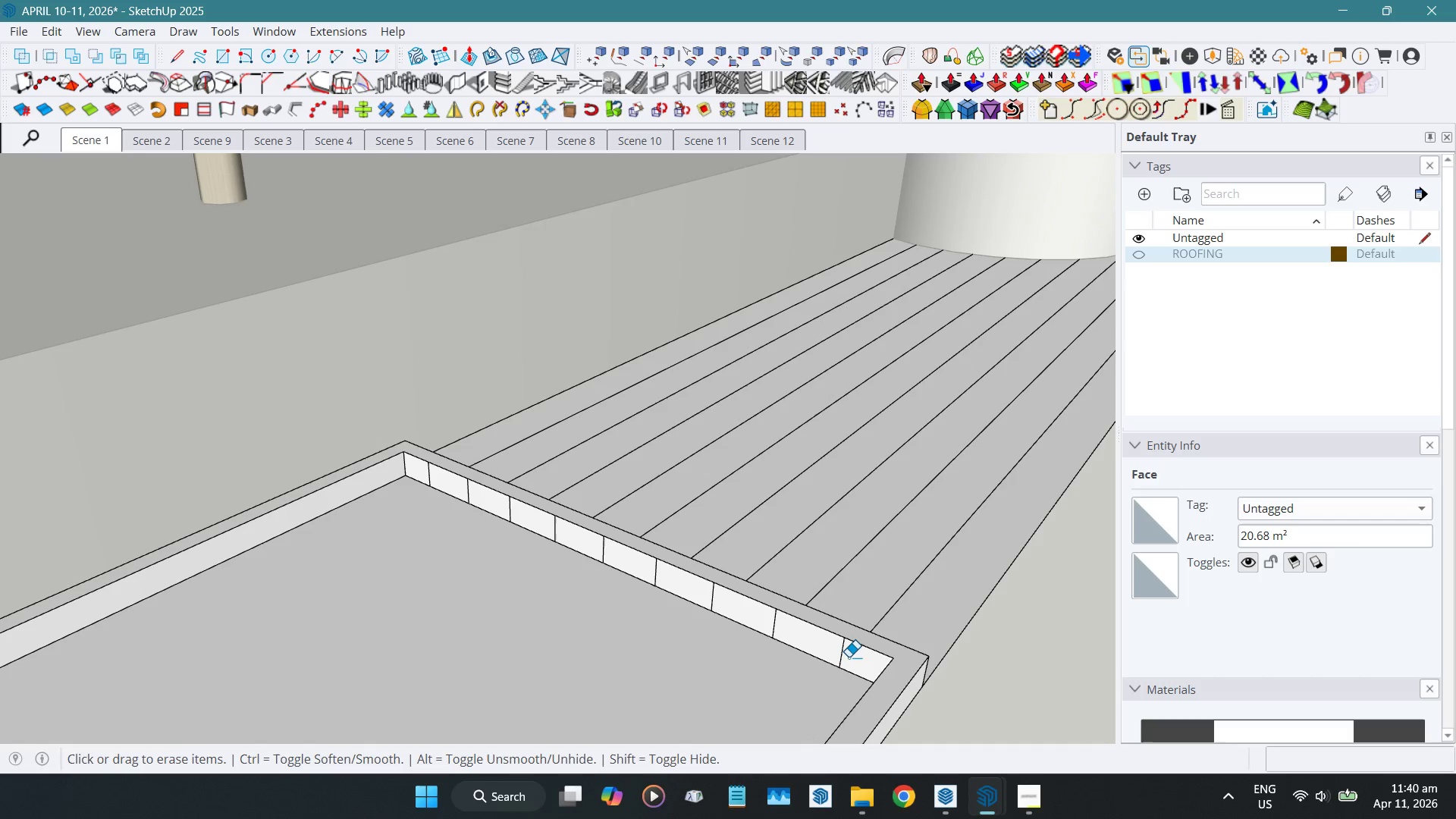 
scroll: coordinate [833, 652], scroll_direction: up, amount: 4.0
 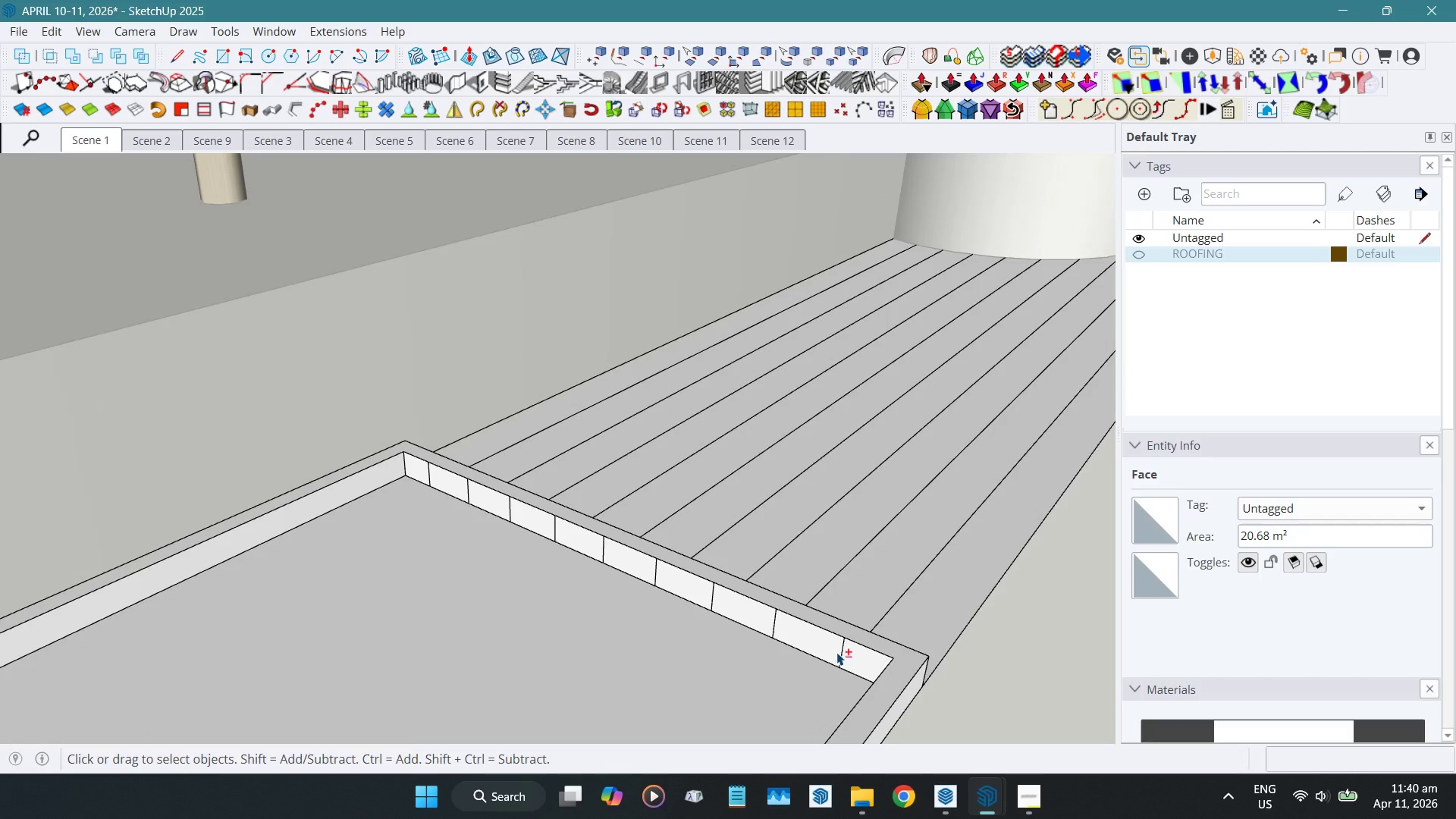 
left_click_drag(start_coordinate=[849, 657], to_coordinate=[733, 615])
 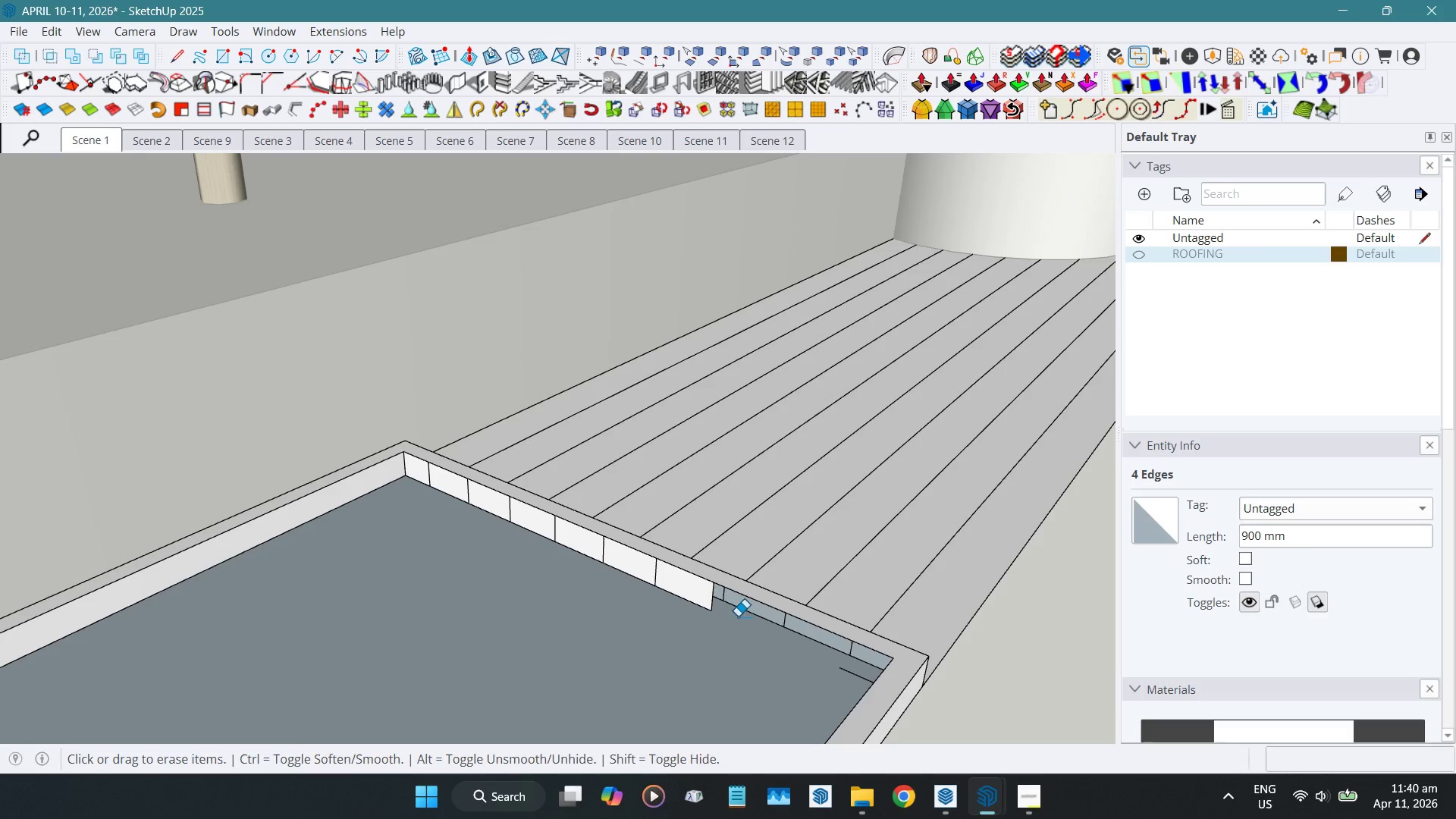 
key(Control+ControlLeft)
 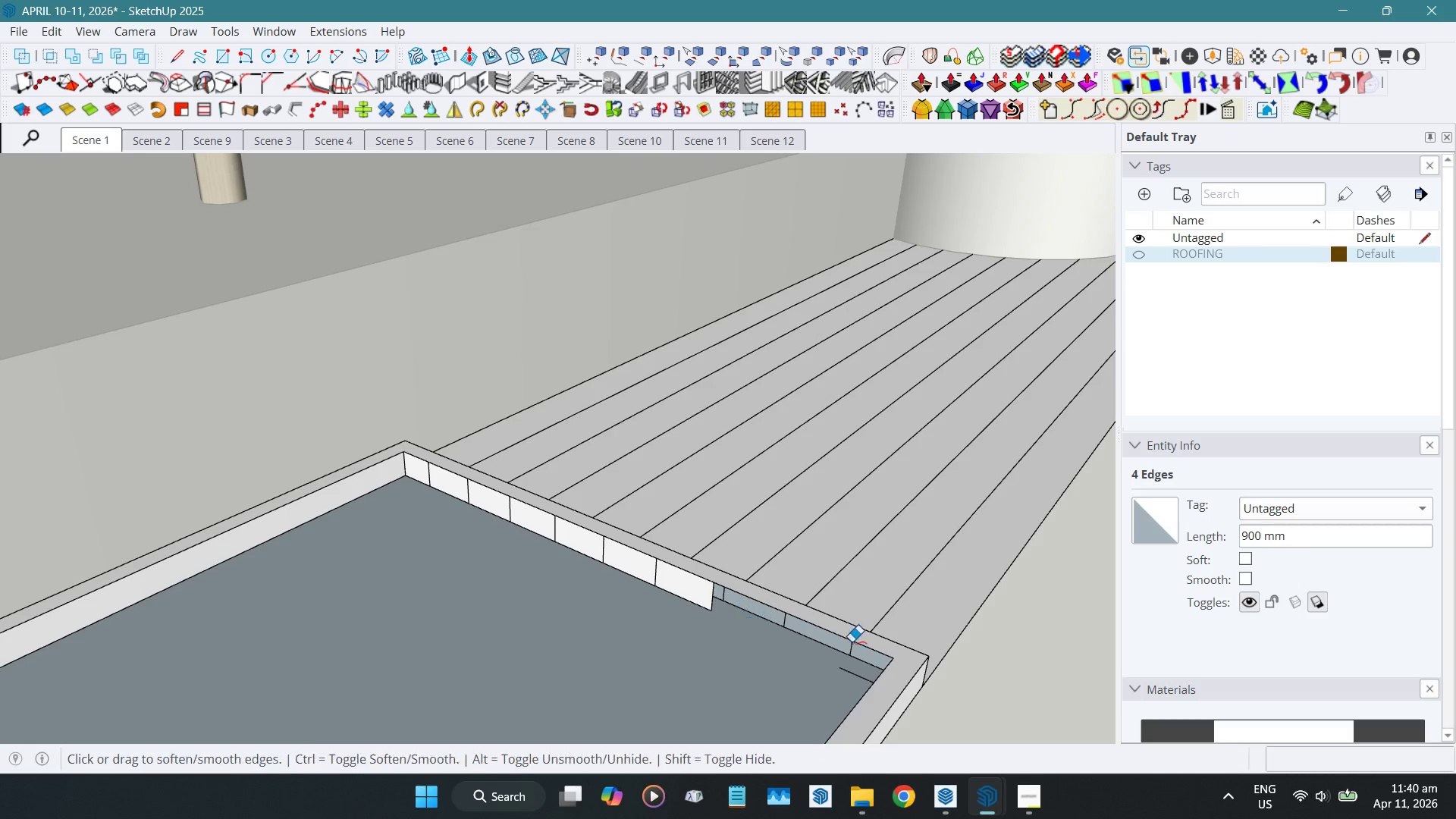 
key(Control+Z)
 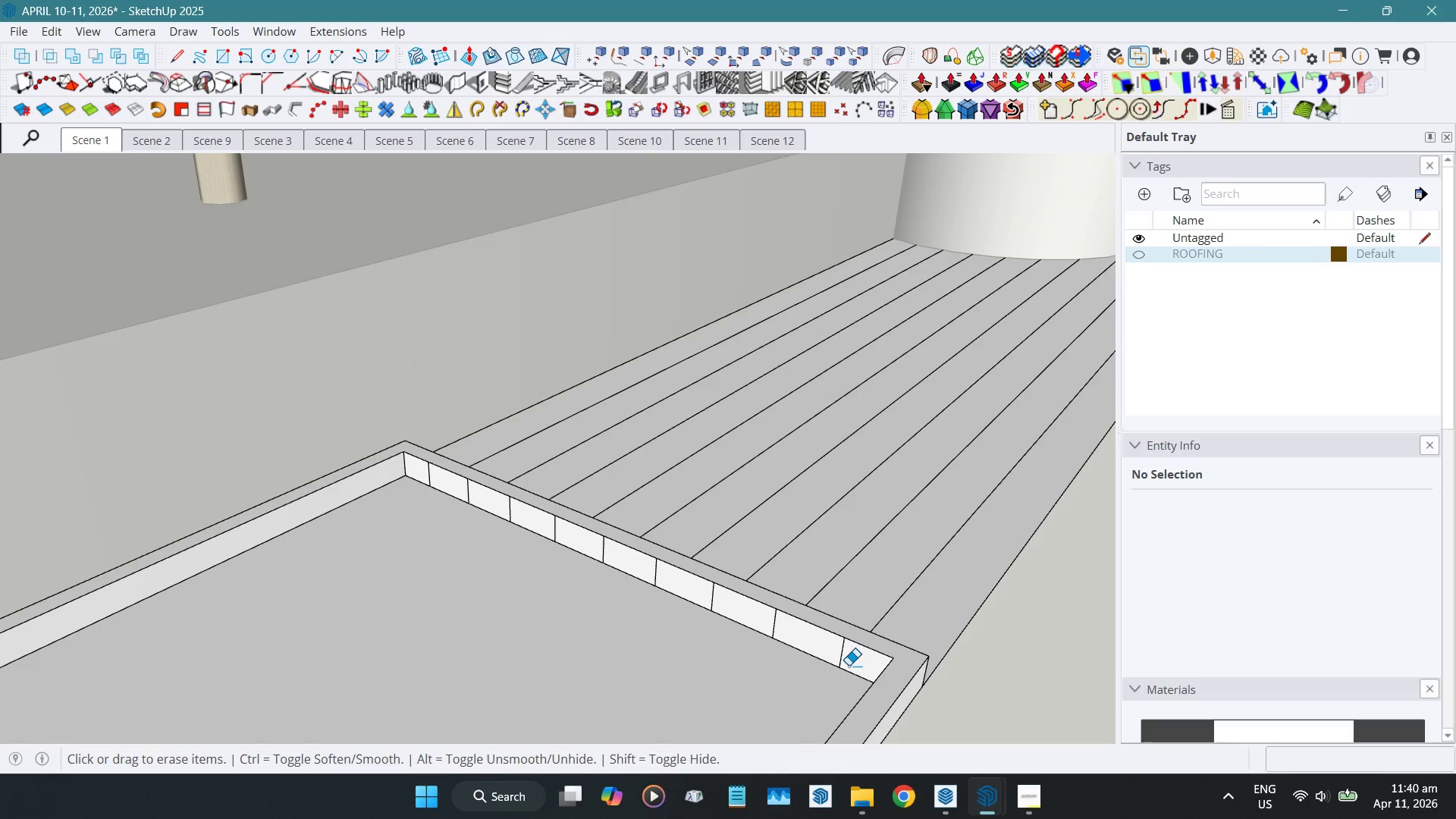 
left_click_drag(start_coordinate=[846, 661], to_coordinate=[514, 522])
 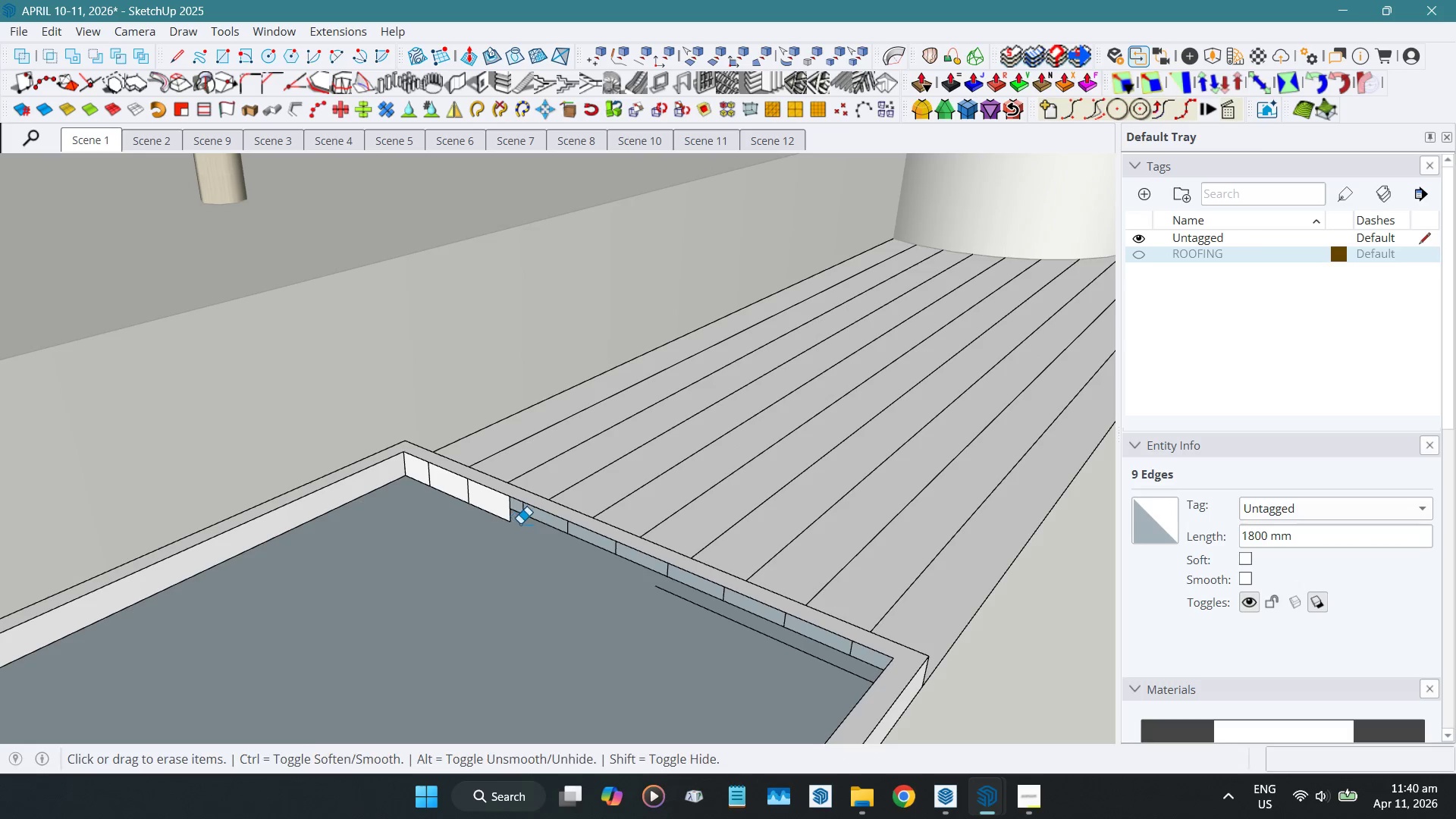 
key(Control+ControlLeft)
 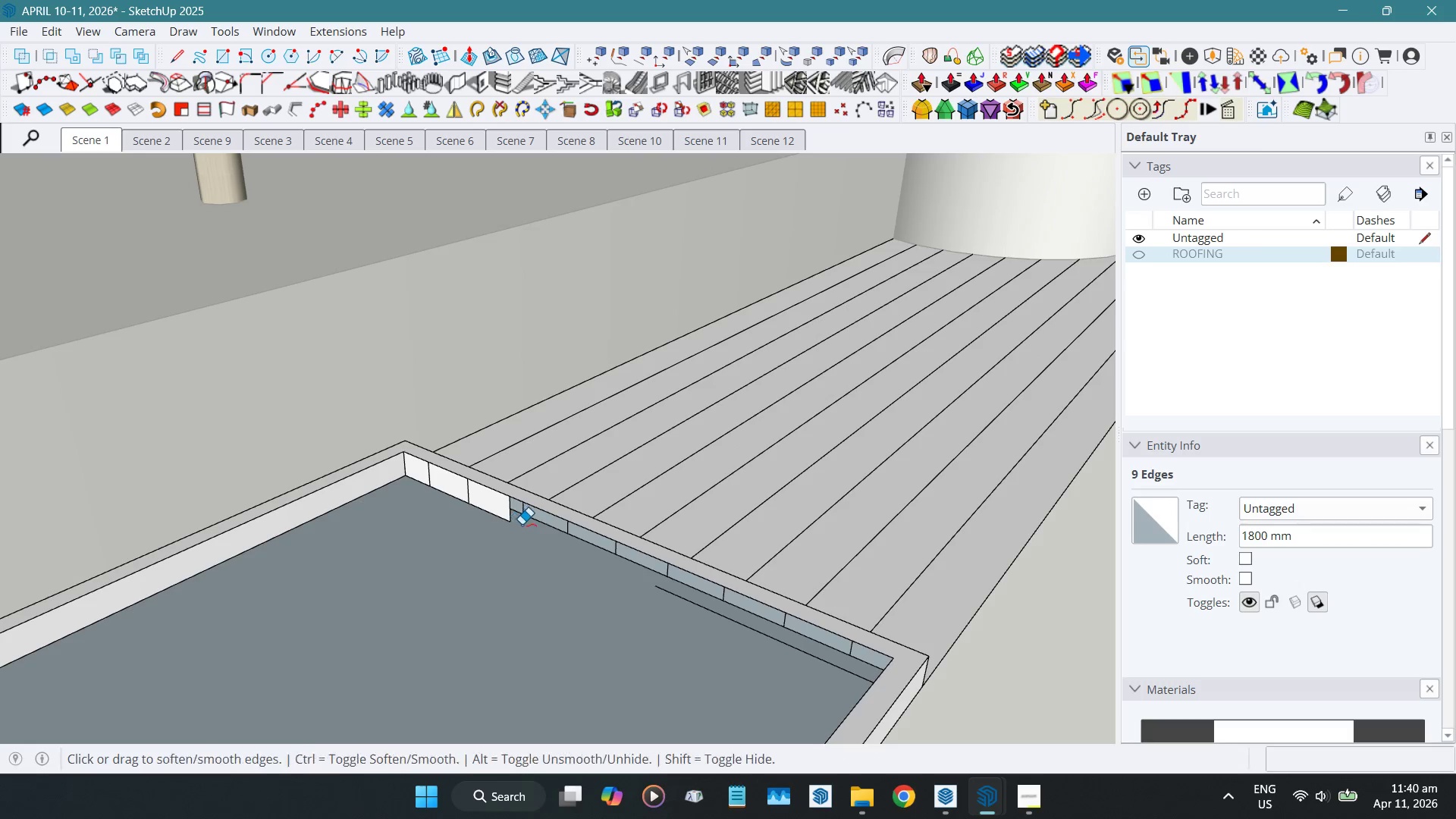 
key(Control+Z)
 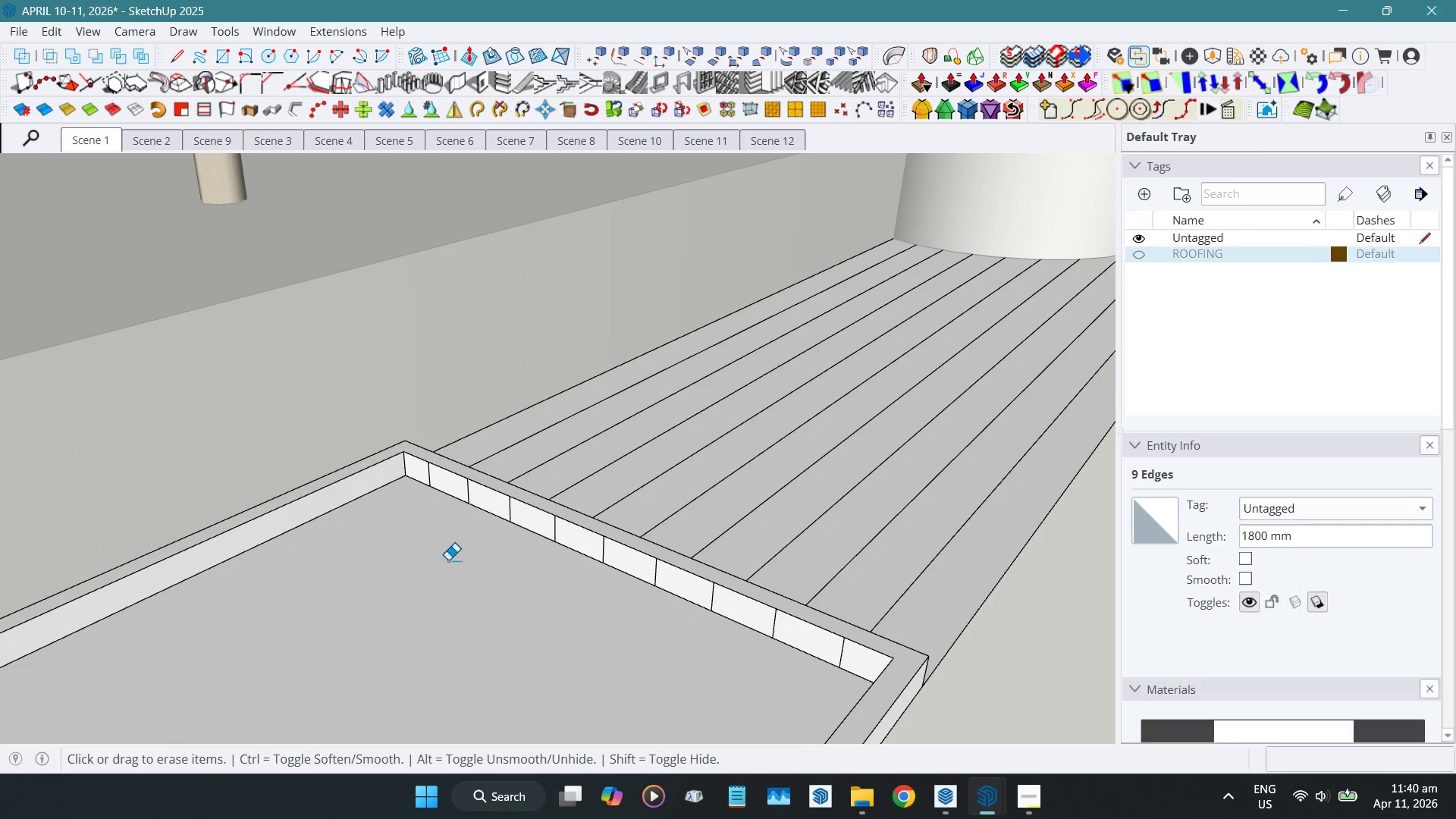 
key(Space)
 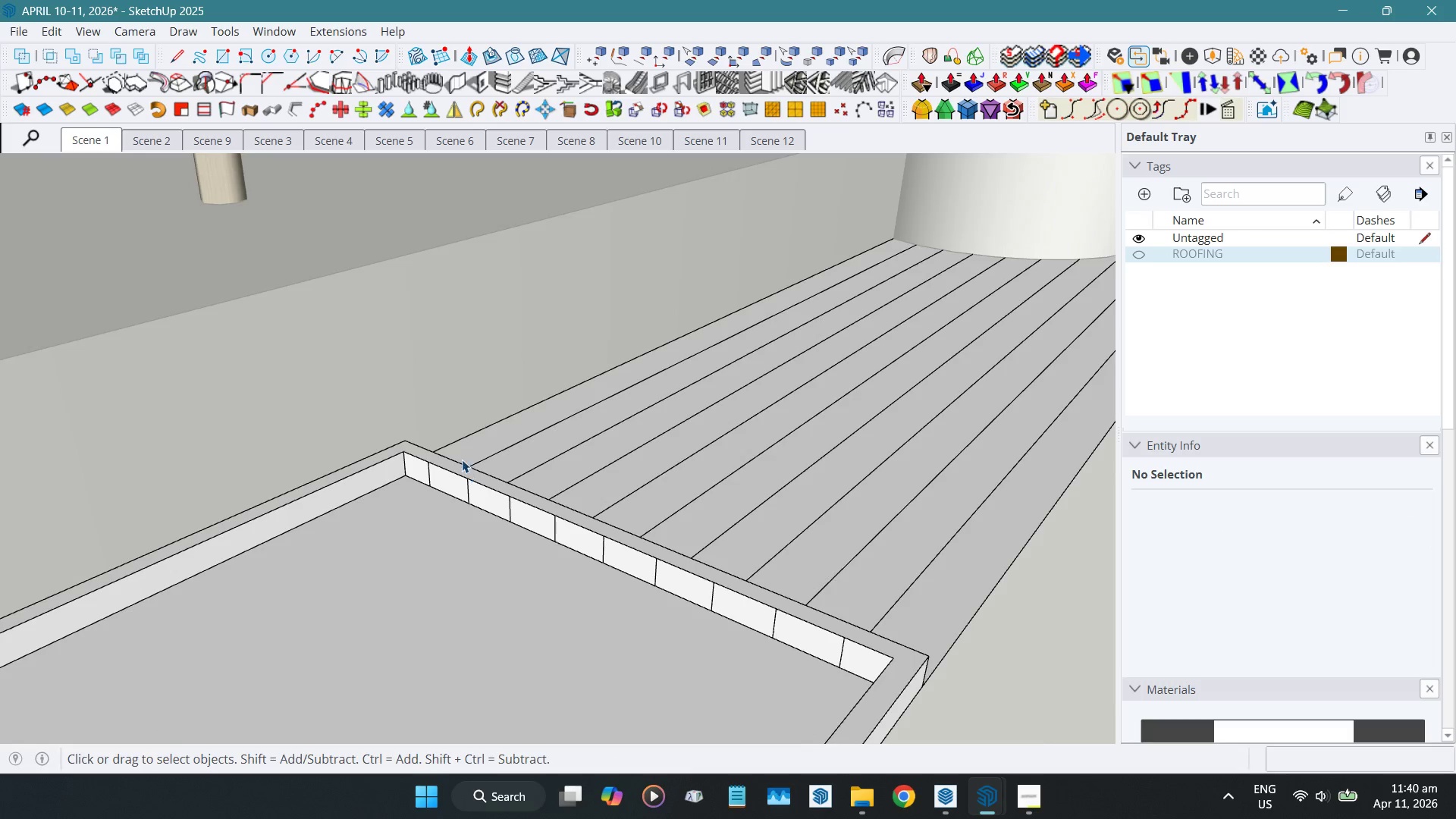 
left_click([463, 451])
 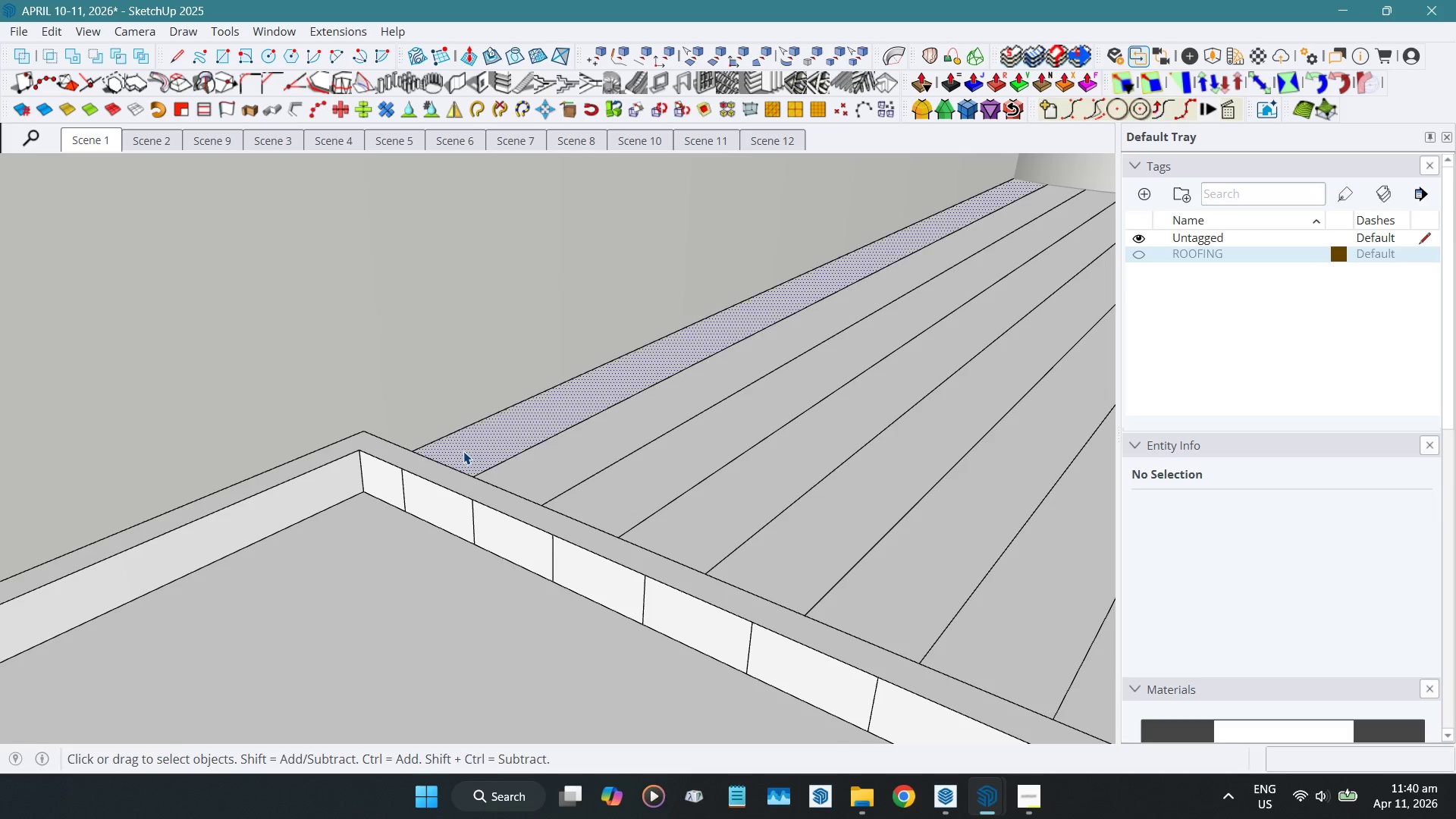 
scroll: coordinate [462, 450], scroll_direction: up, amount: 5.0
 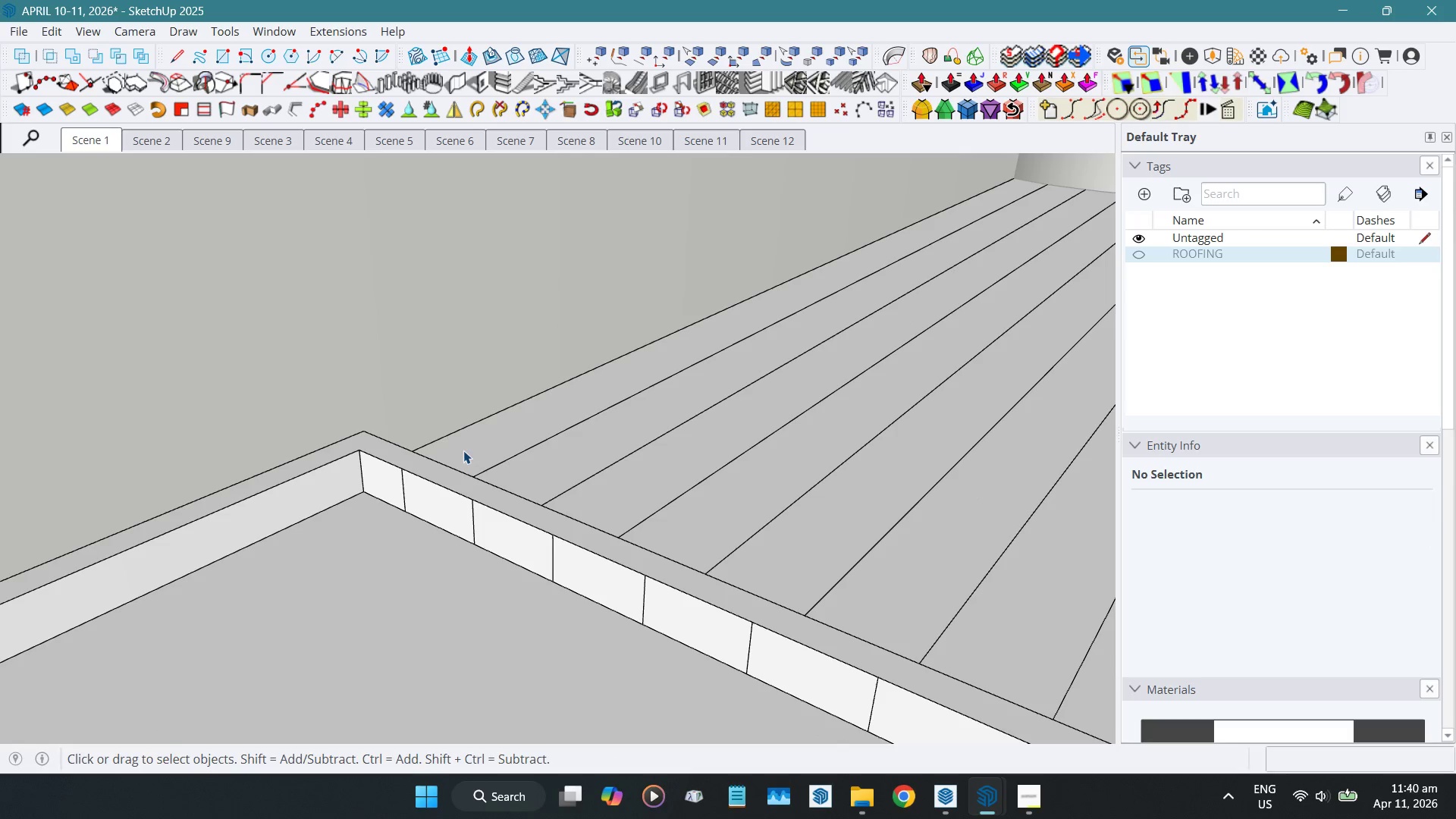 
hold_key(key=ShiftLeft, duration=0.75)
 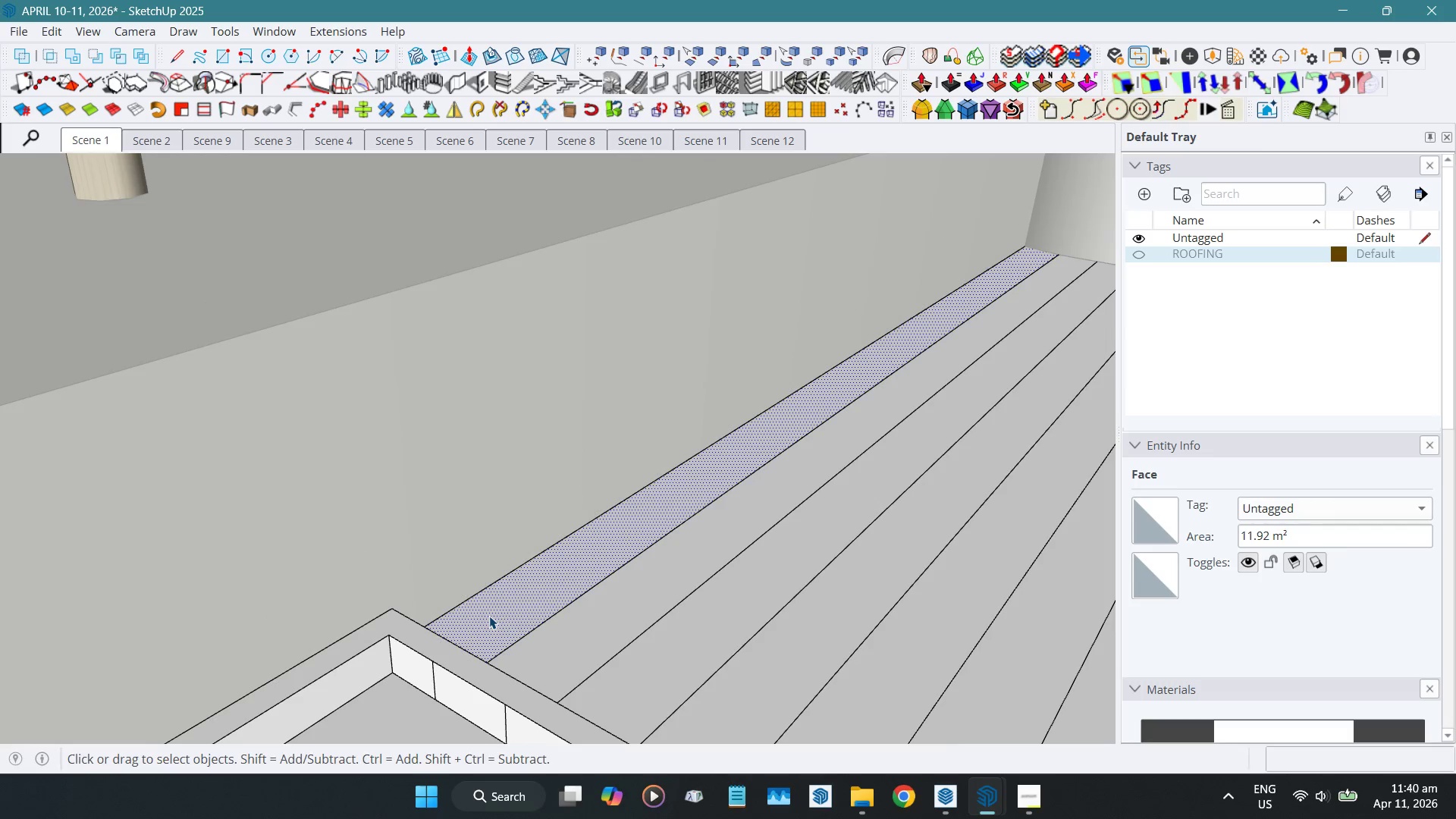 
key(Shift+ShiftLeft)
 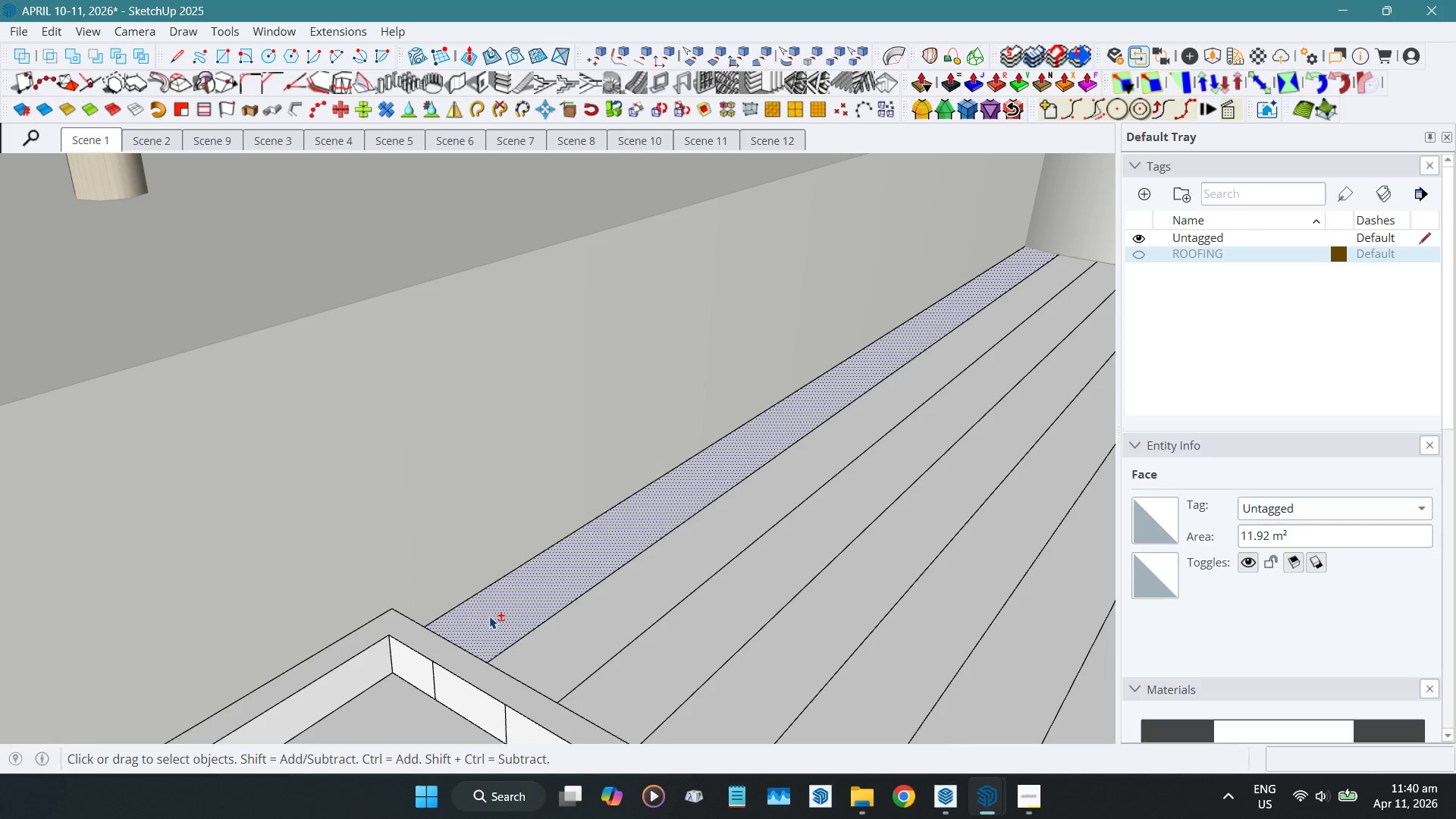 
key(Shift+D)
 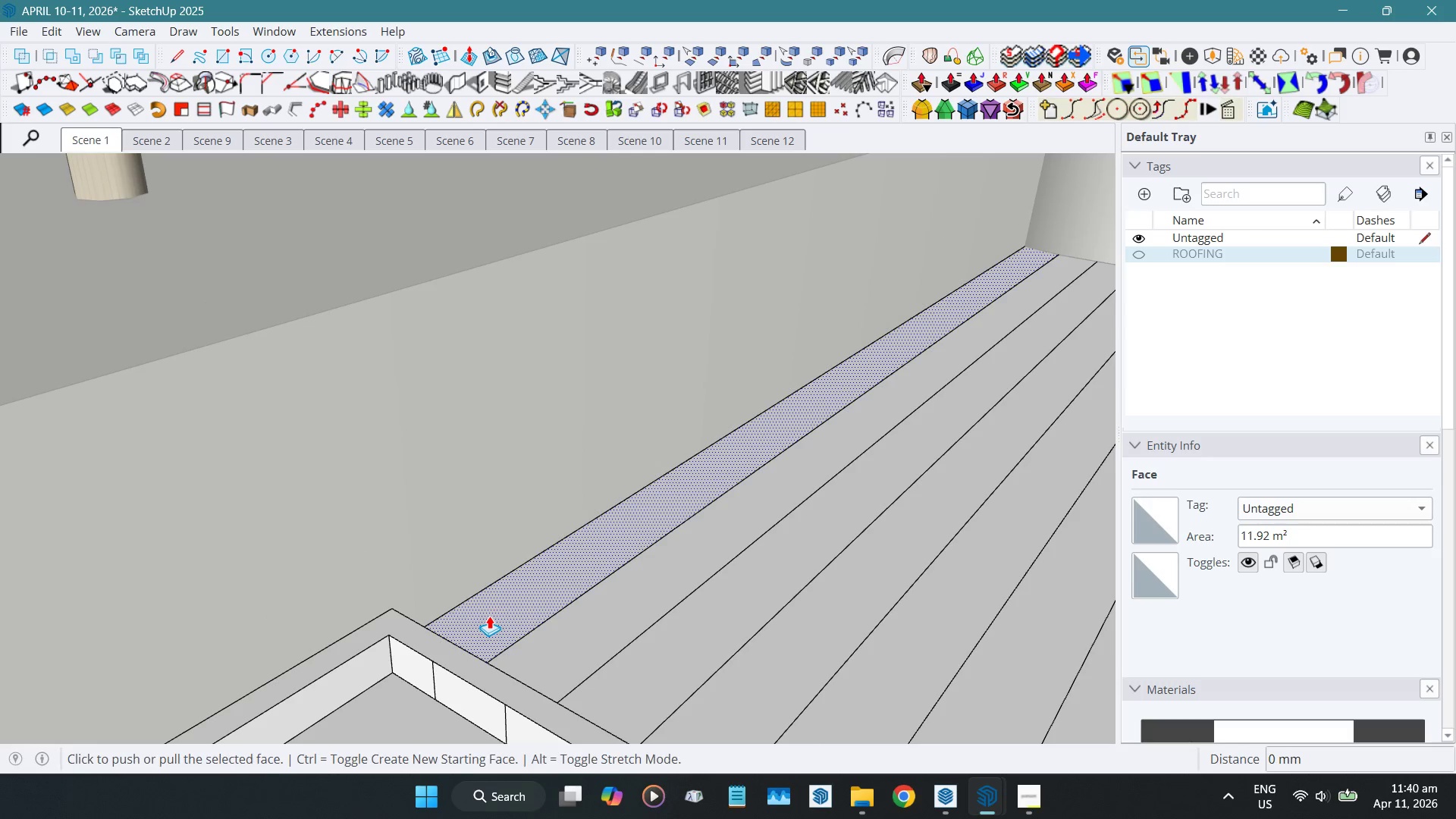 
left_click([489, 616])
 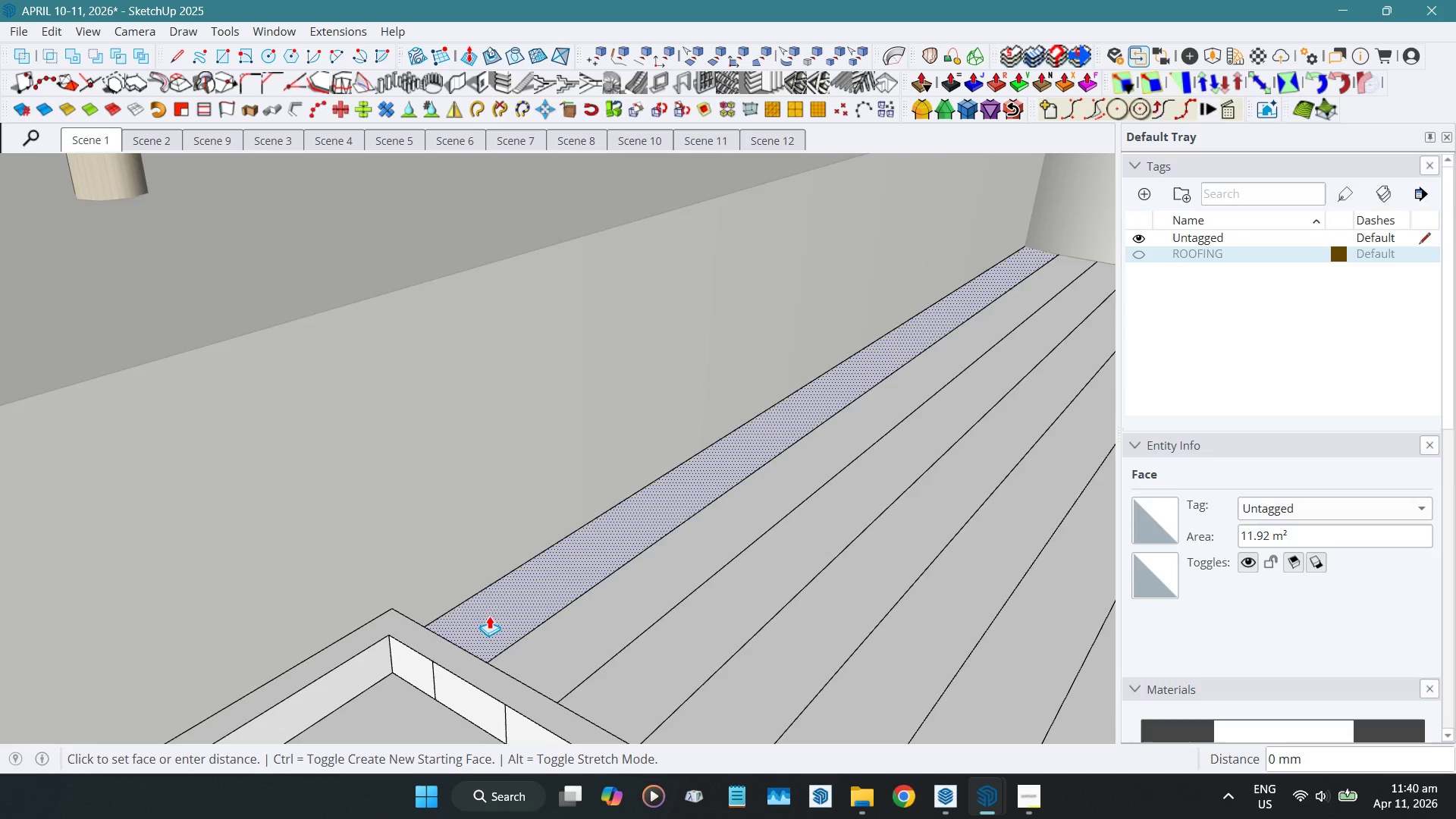 
scroll: coordinate [489, 616], scroll_direction: down, amount: 6.0
 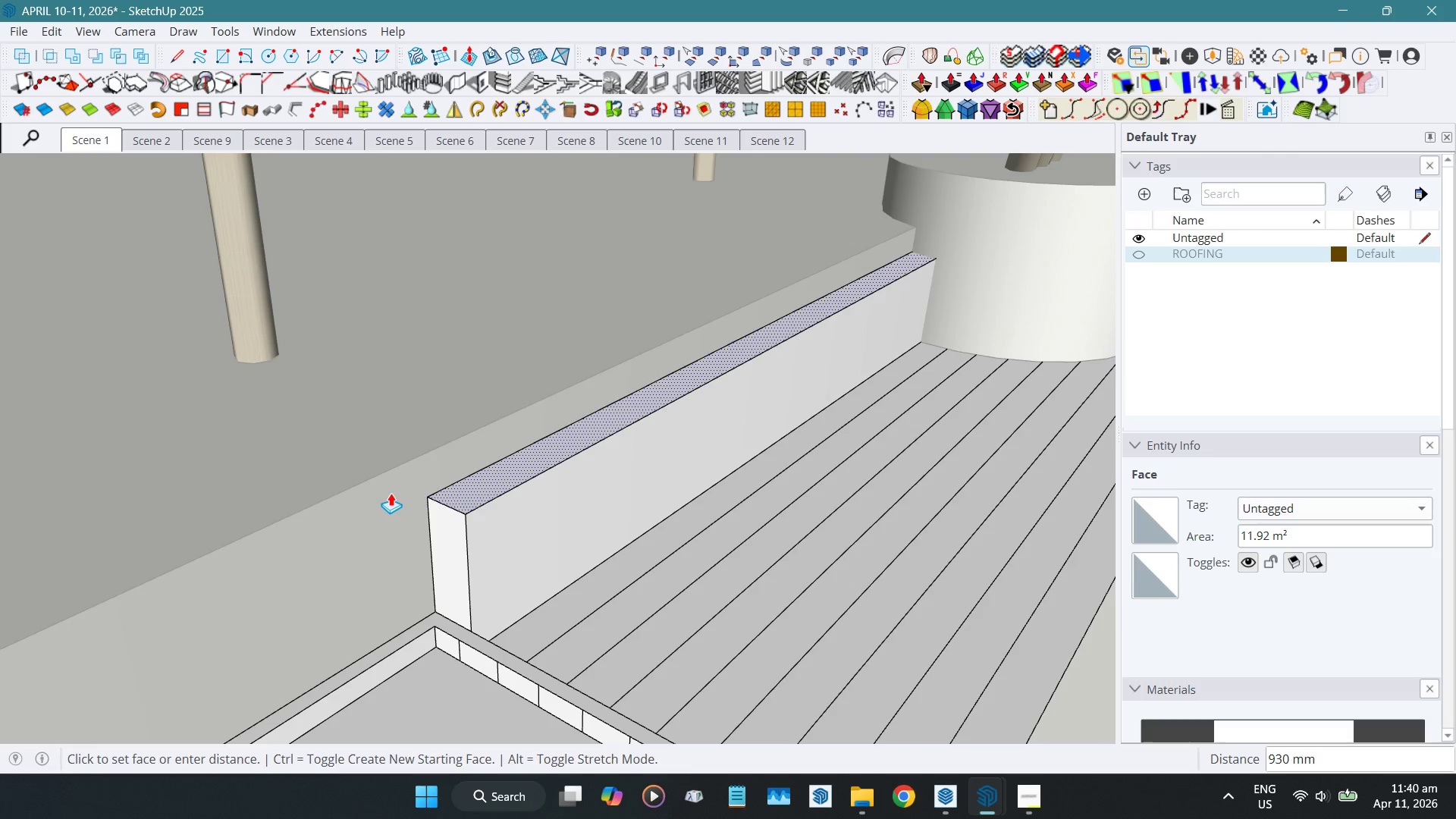 
key(Numpad1)
 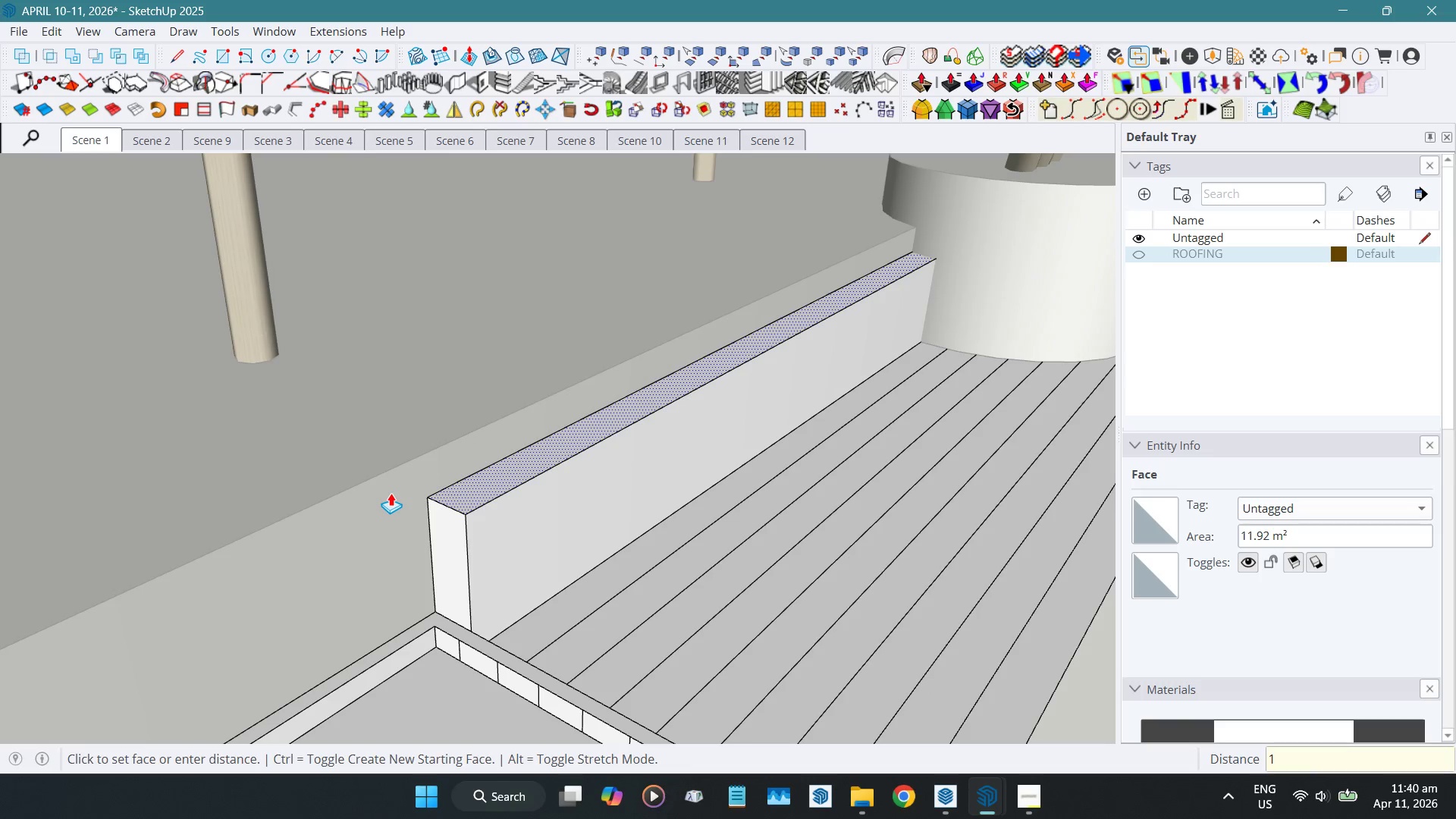 
key(Numpad0)
 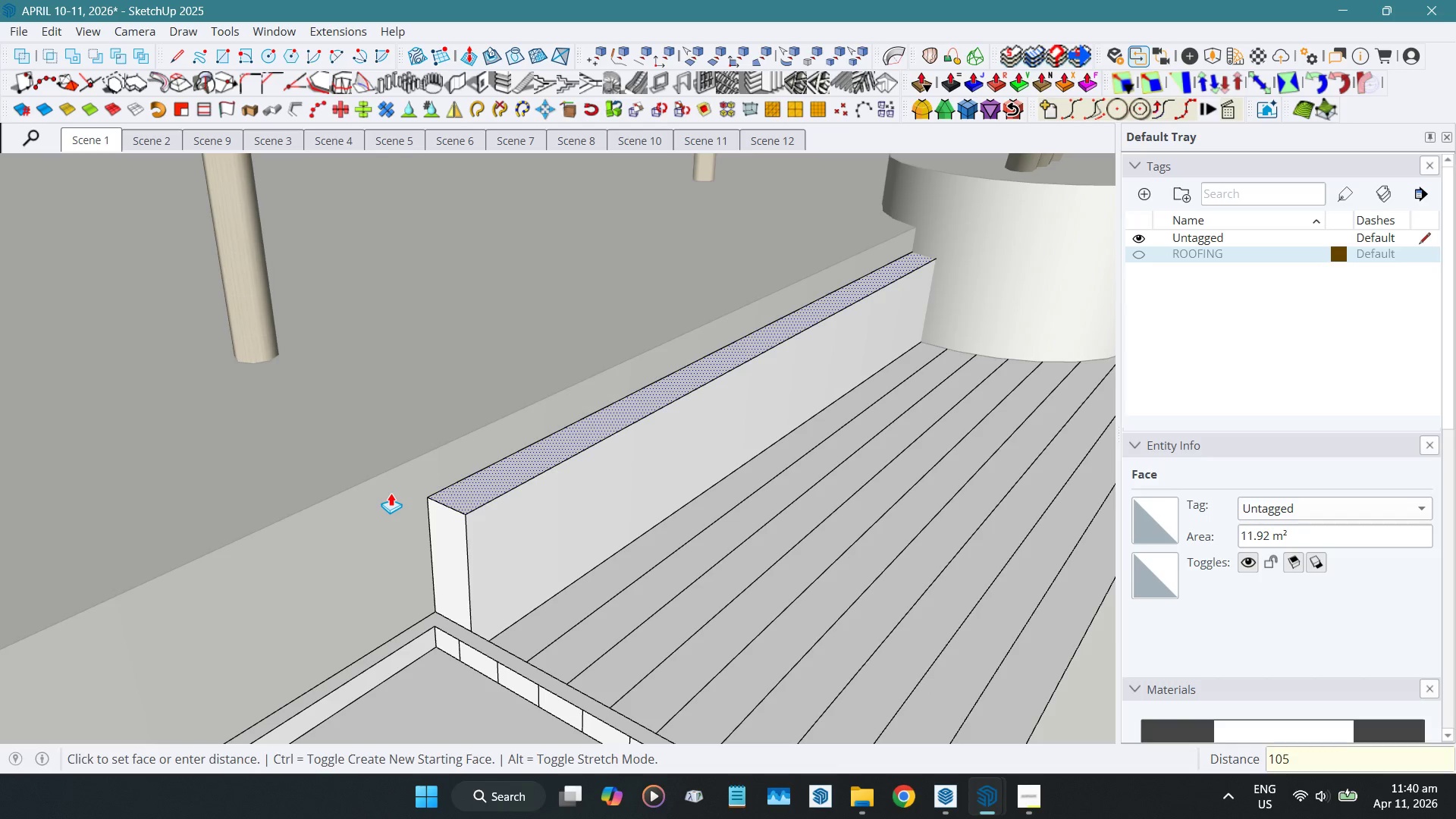 
key(Numpad5)
 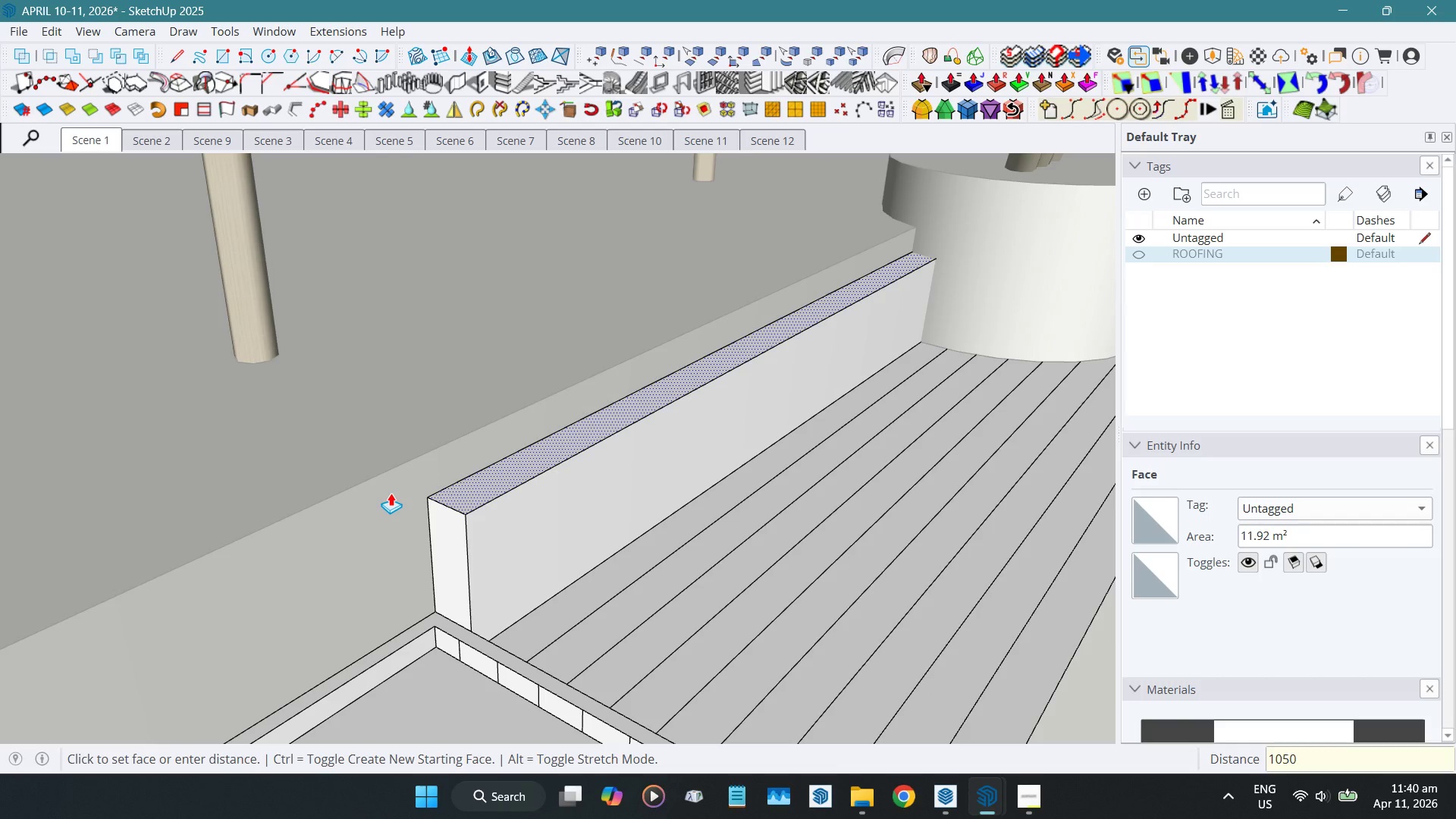 
key(Numpad0)
 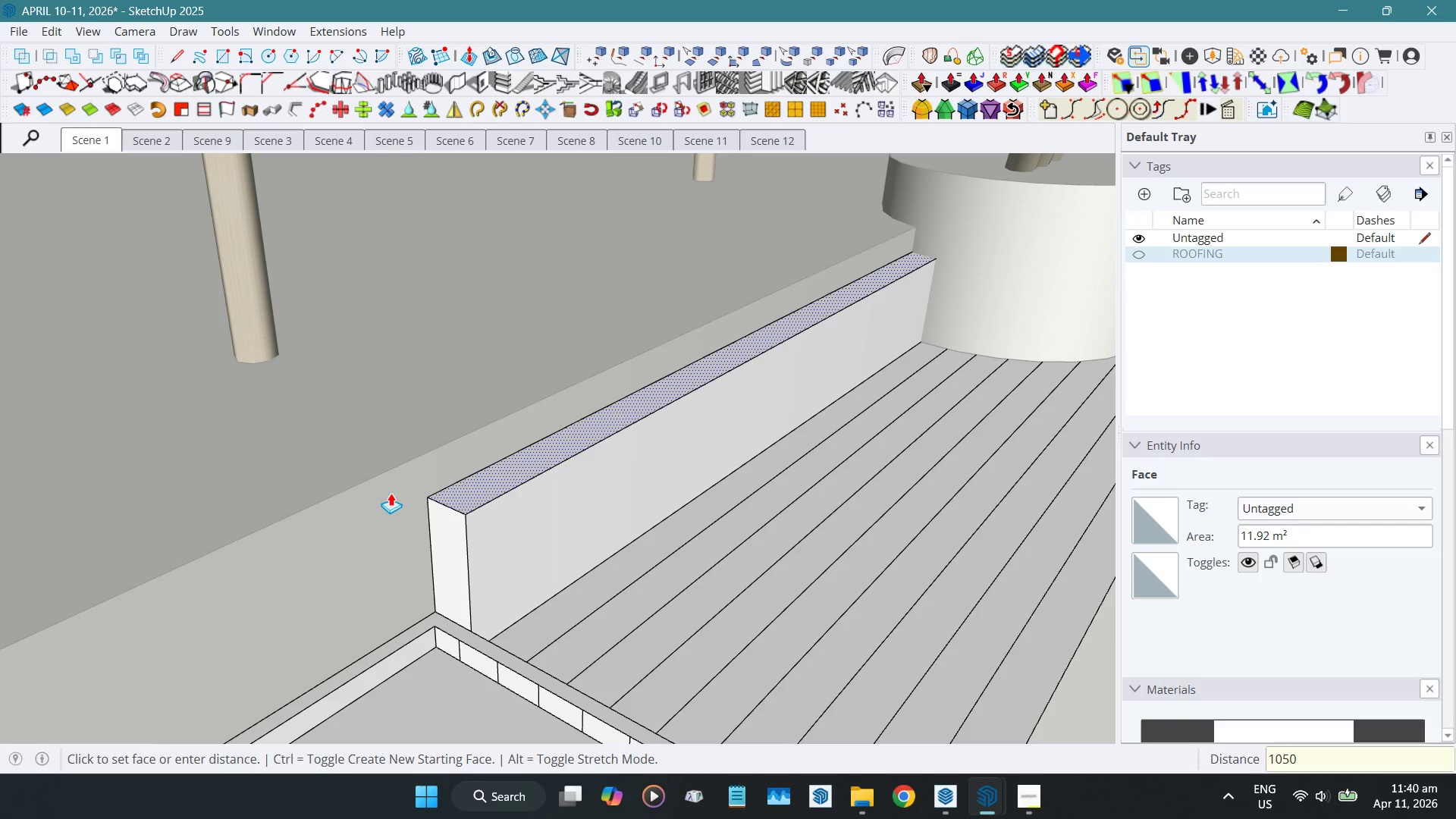 
key(NumpadEnter)
 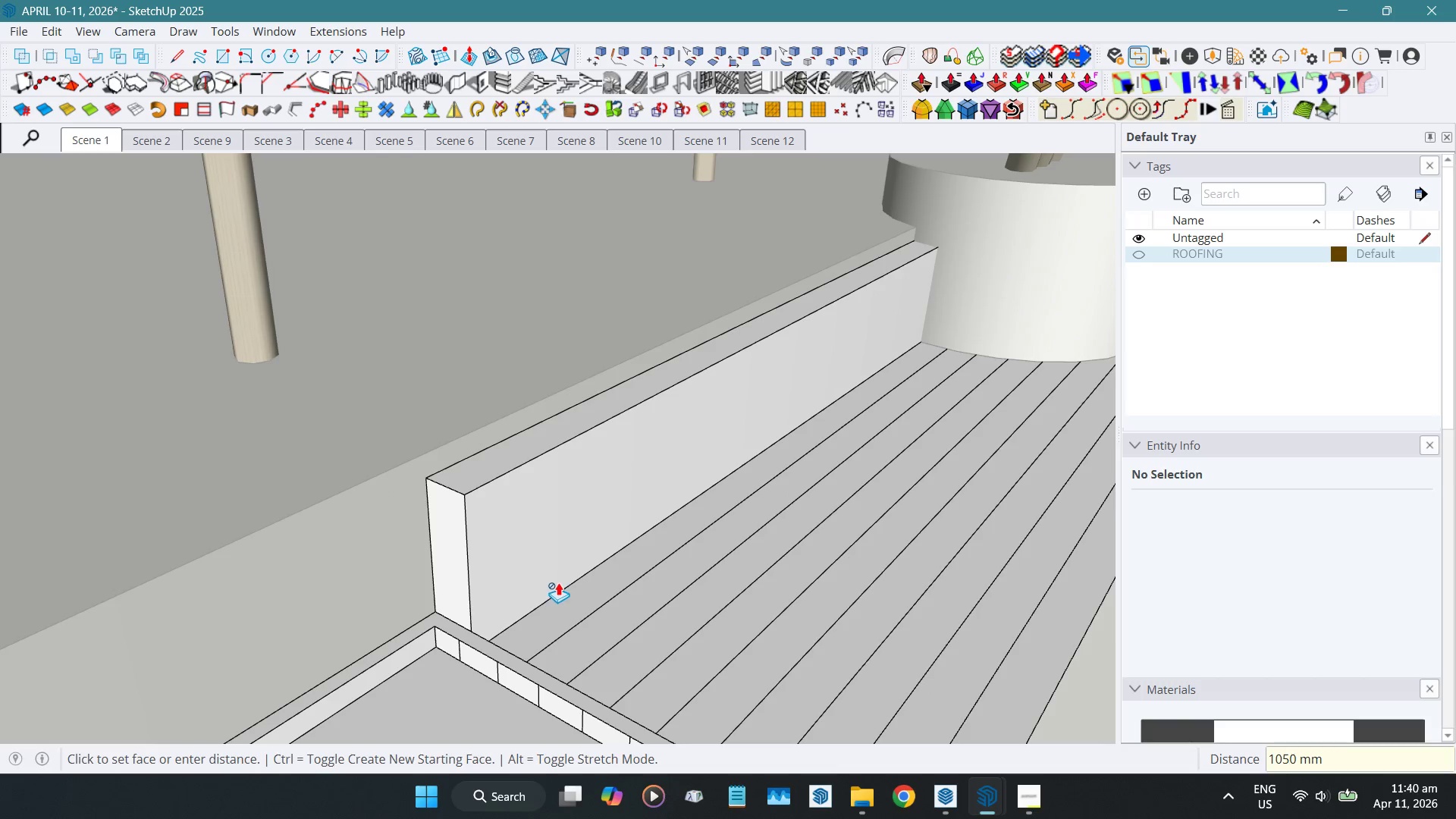 
left_click_drag(start_coordinate=[561, 598], to_coordinate=[558, 562])
 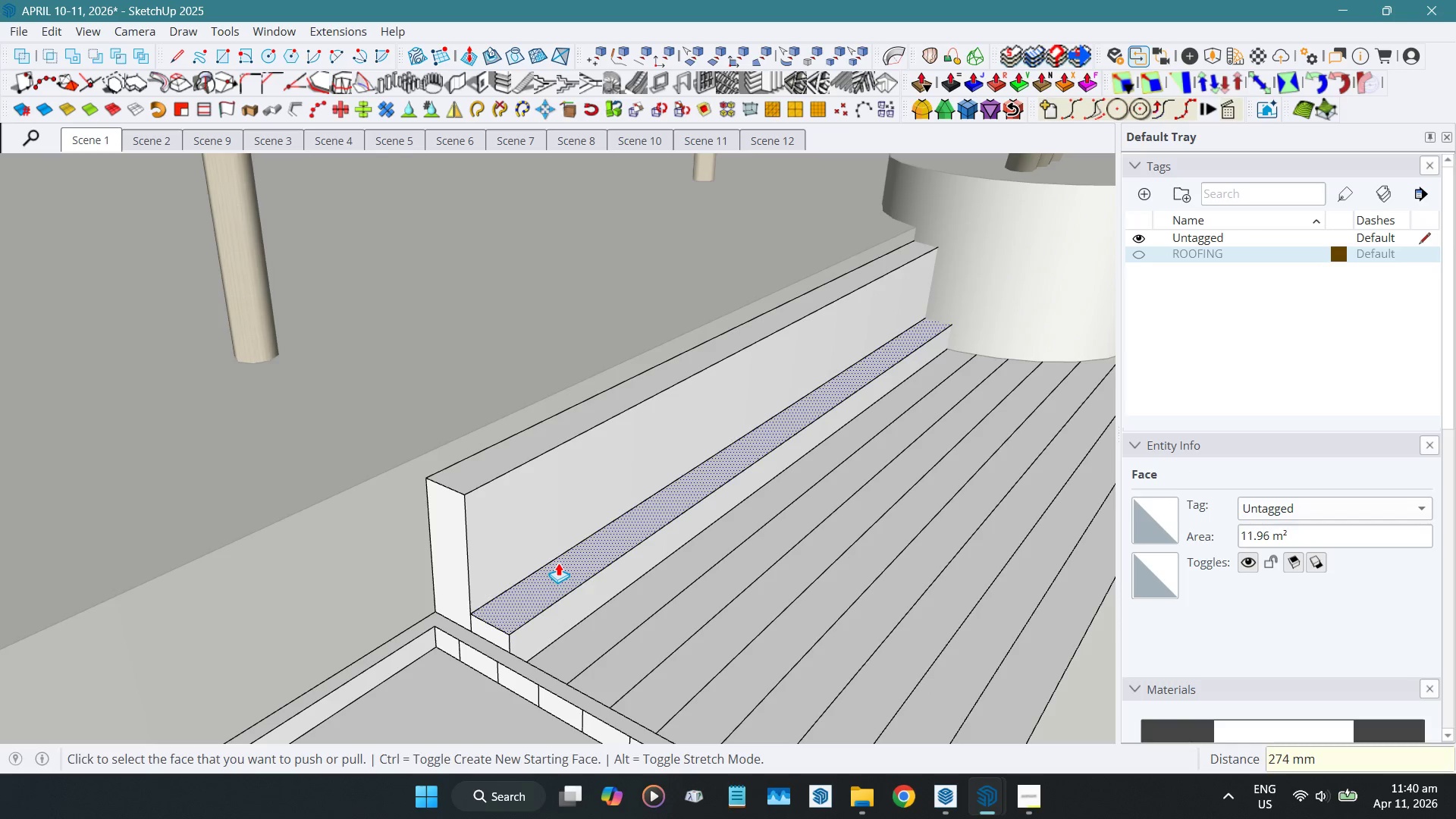 
key(Numpad9)
 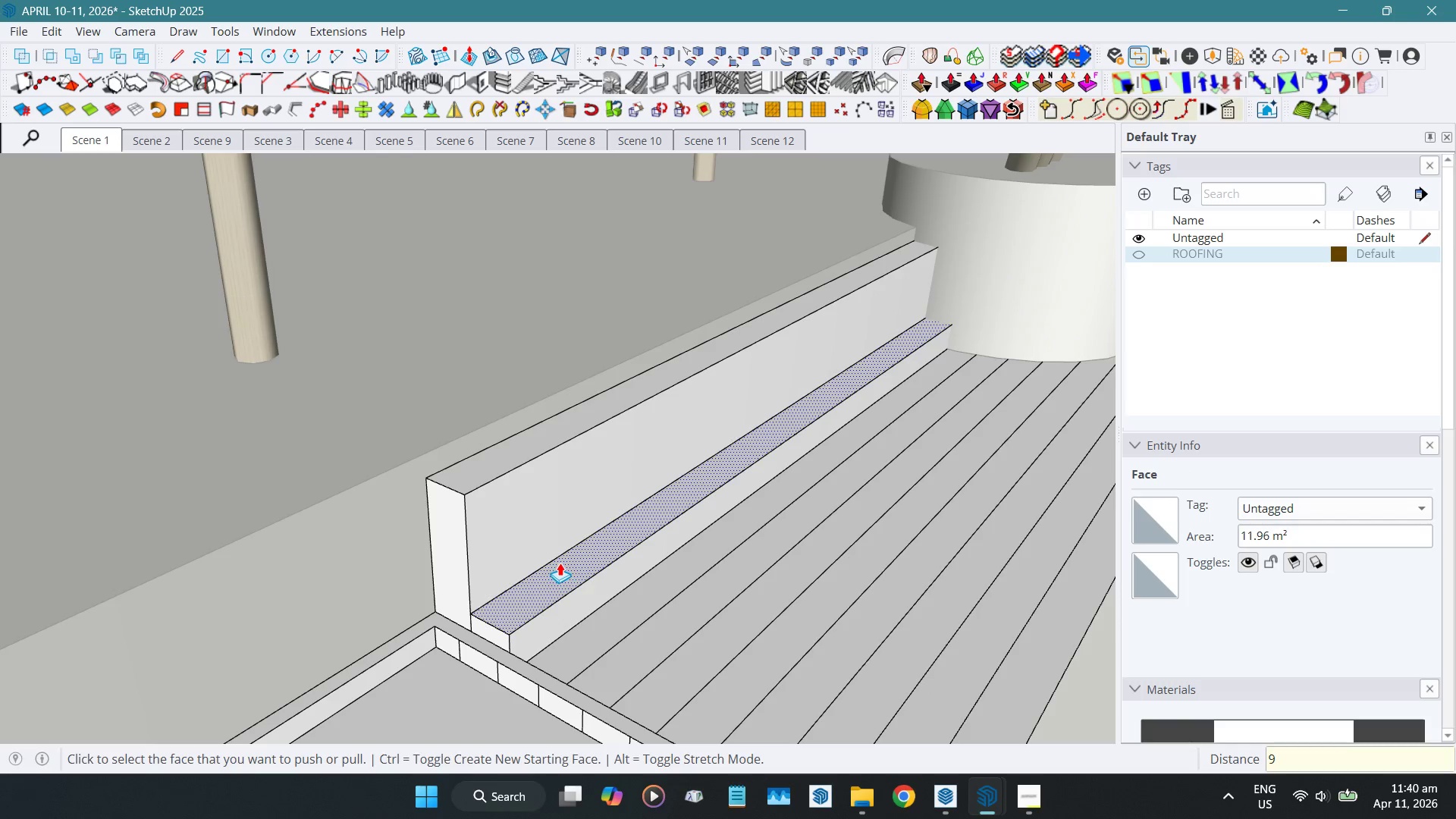 
key(Numpad0)
 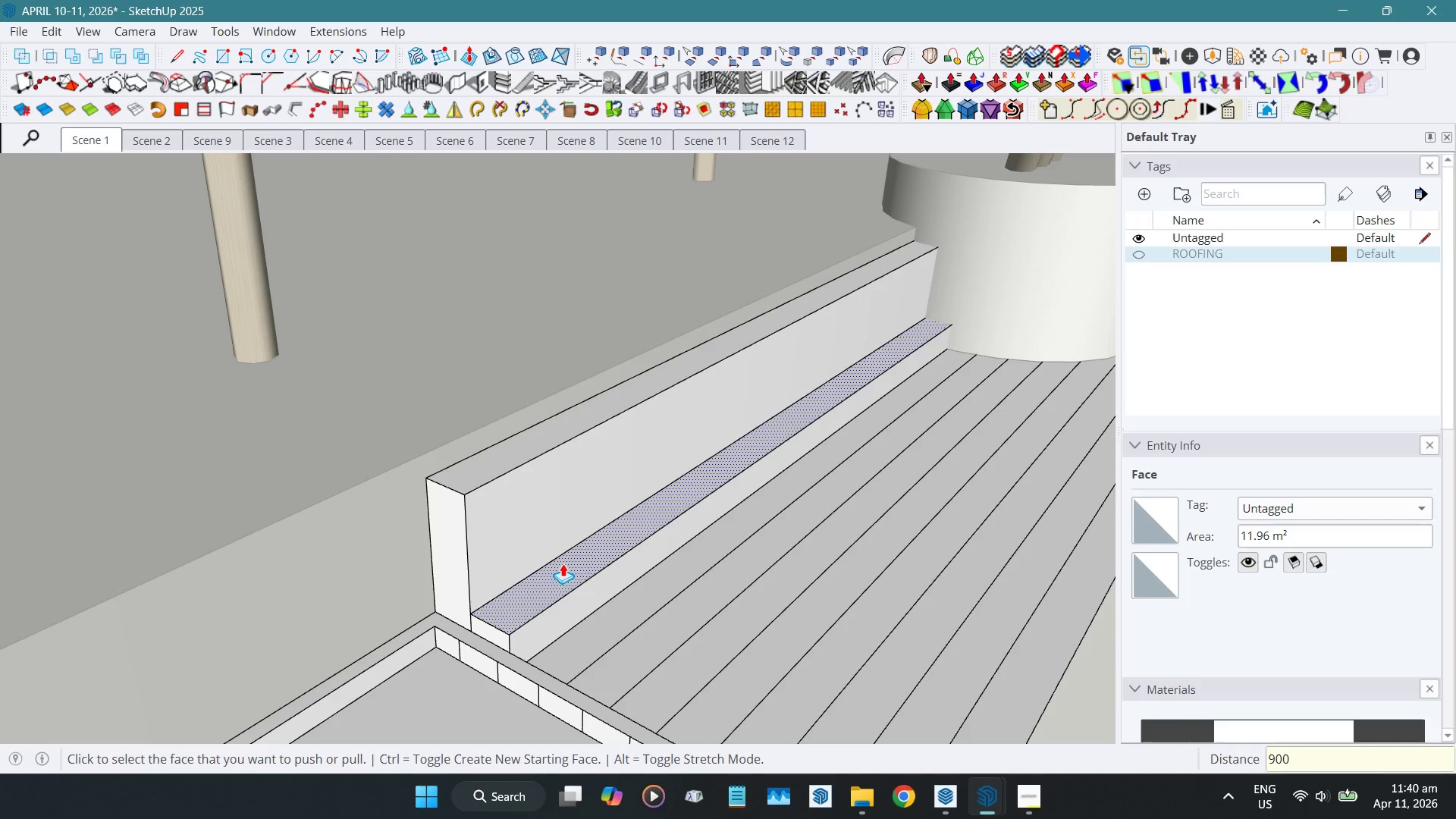 
key(Numpad0)
 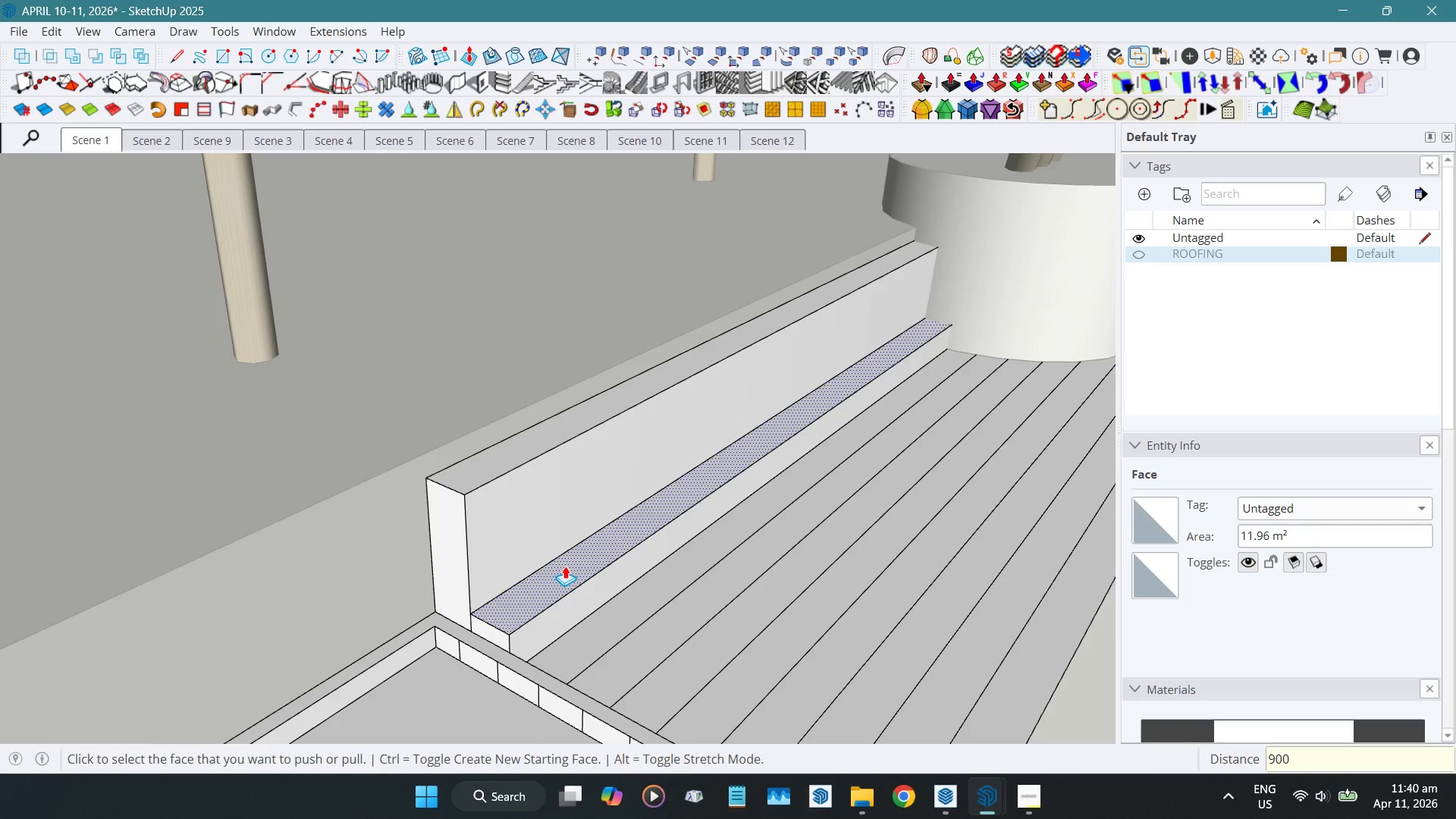 
key(NumpadEnter)
 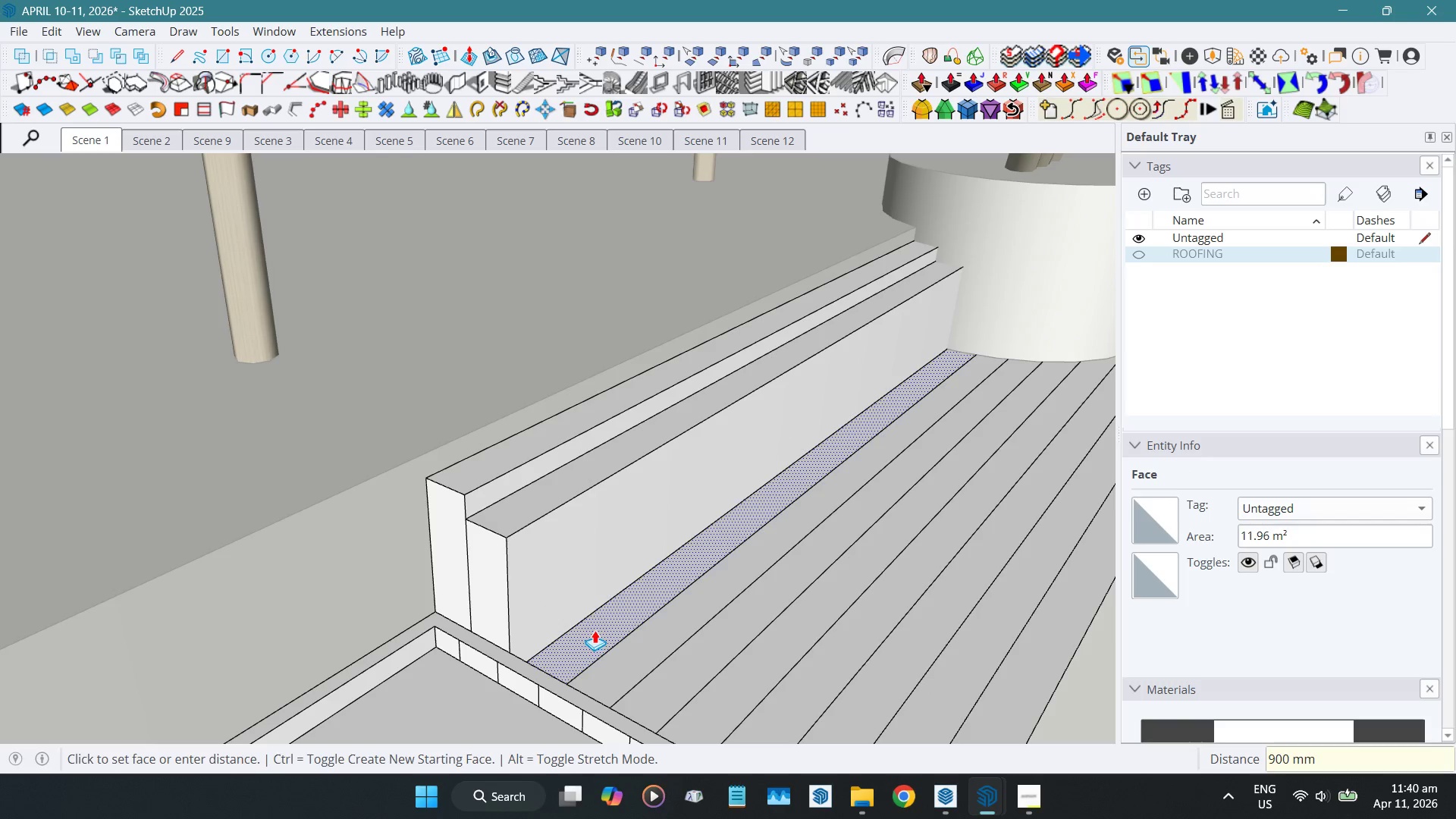 
left_click_drag(start_coordinate=[595, 629], to_coordinate=[595, 612])
 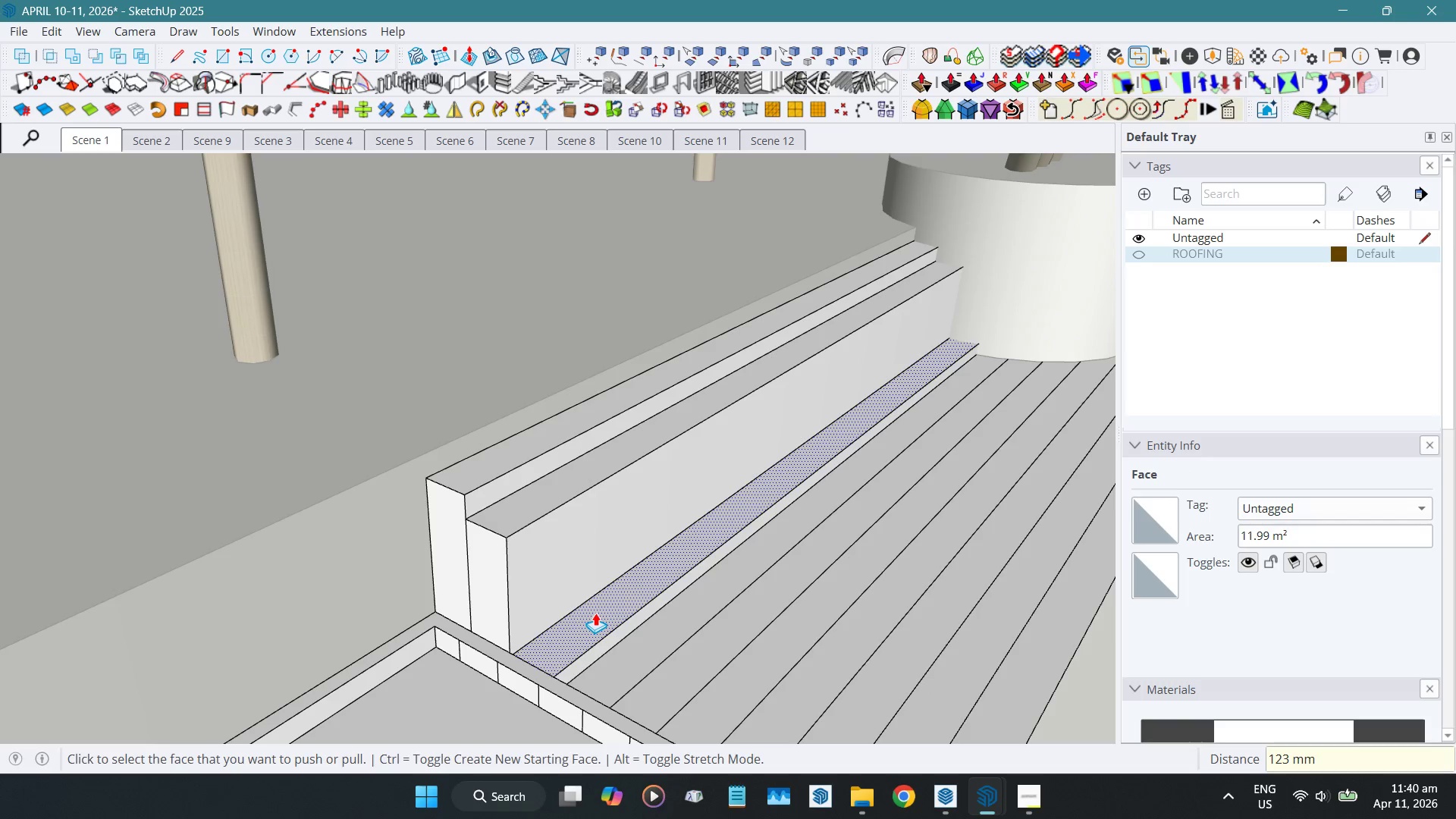 
key(Numpad7)
 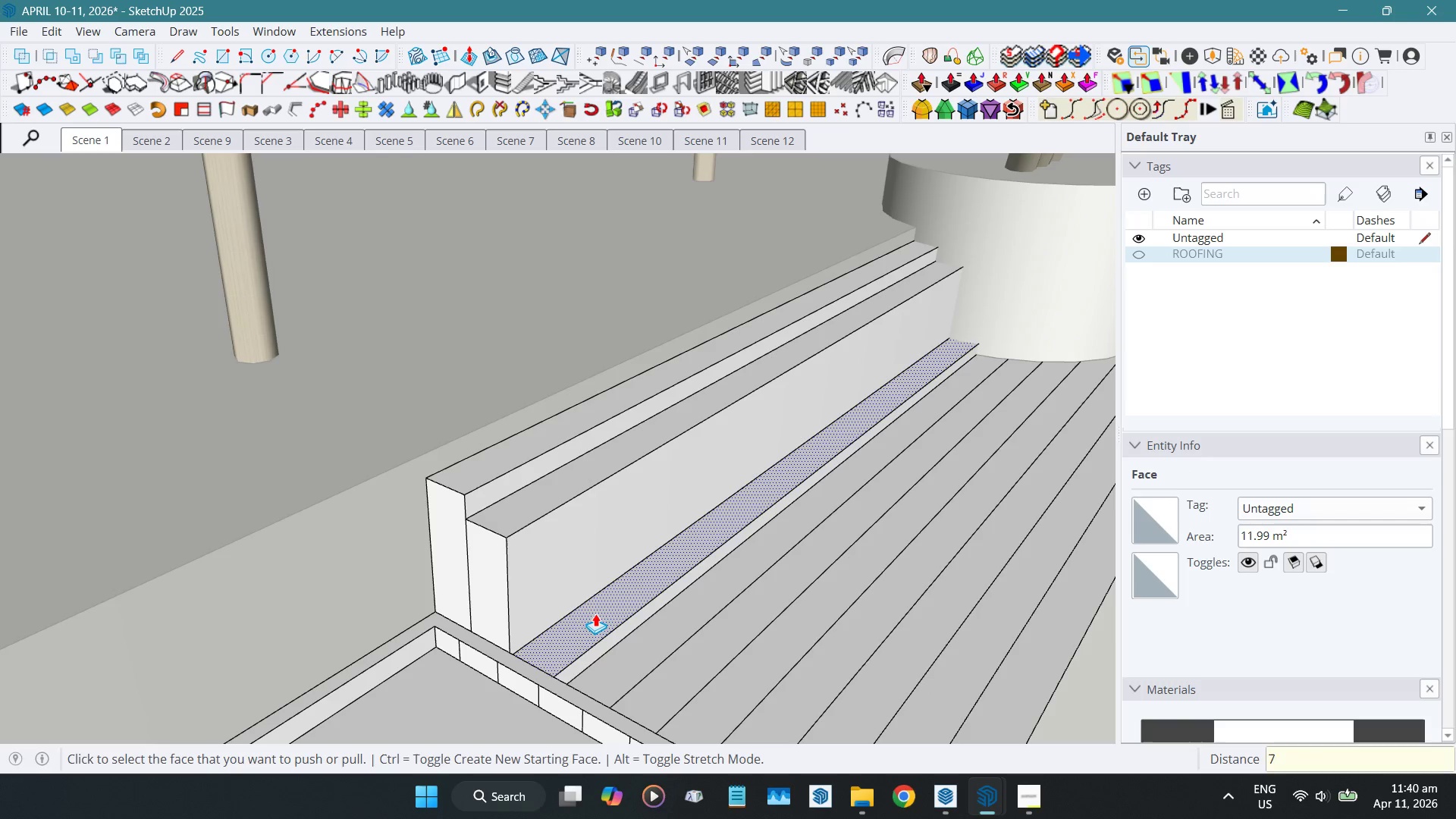 
key(Numpad5)
 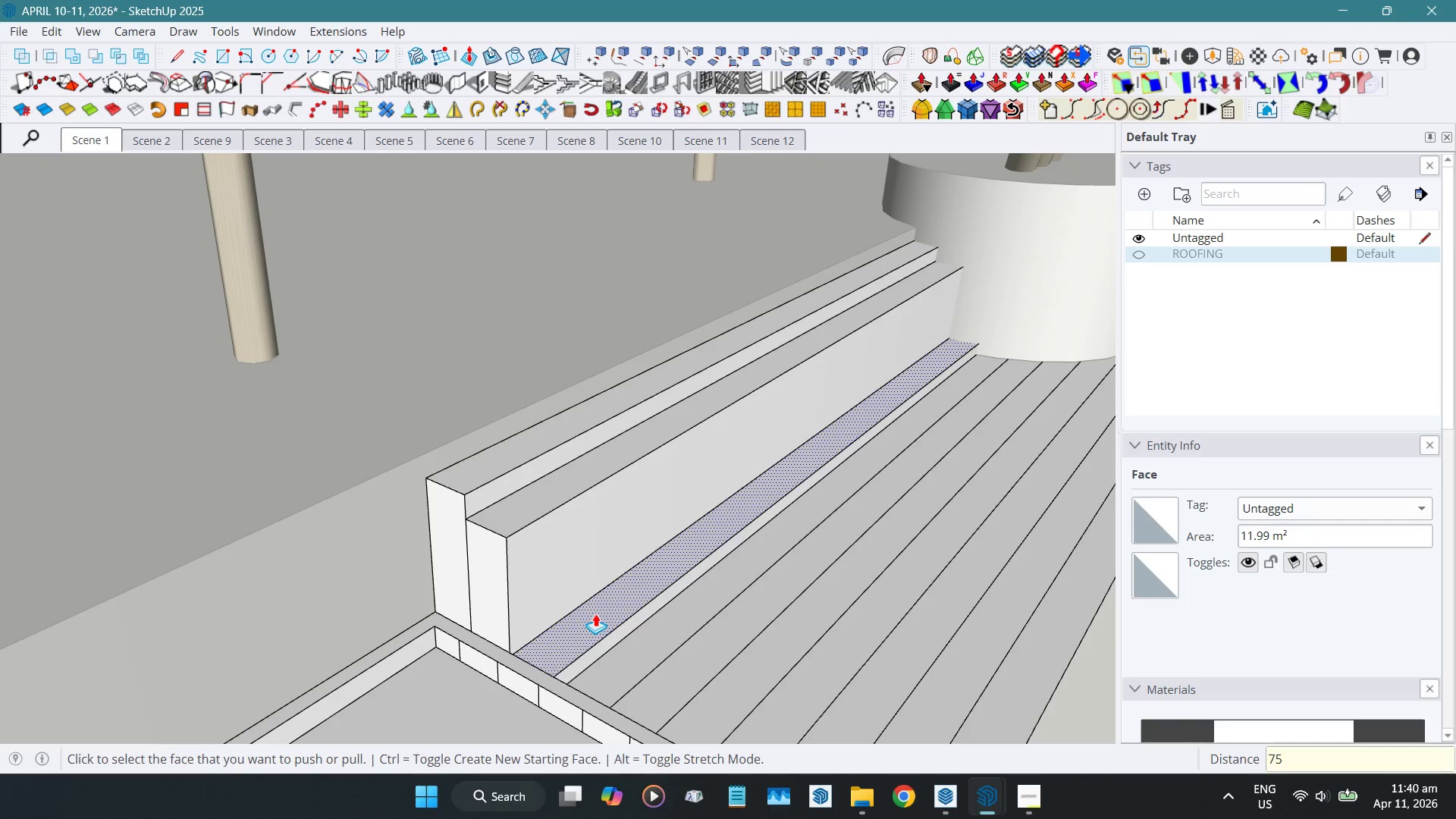 
key(Numpad0)
 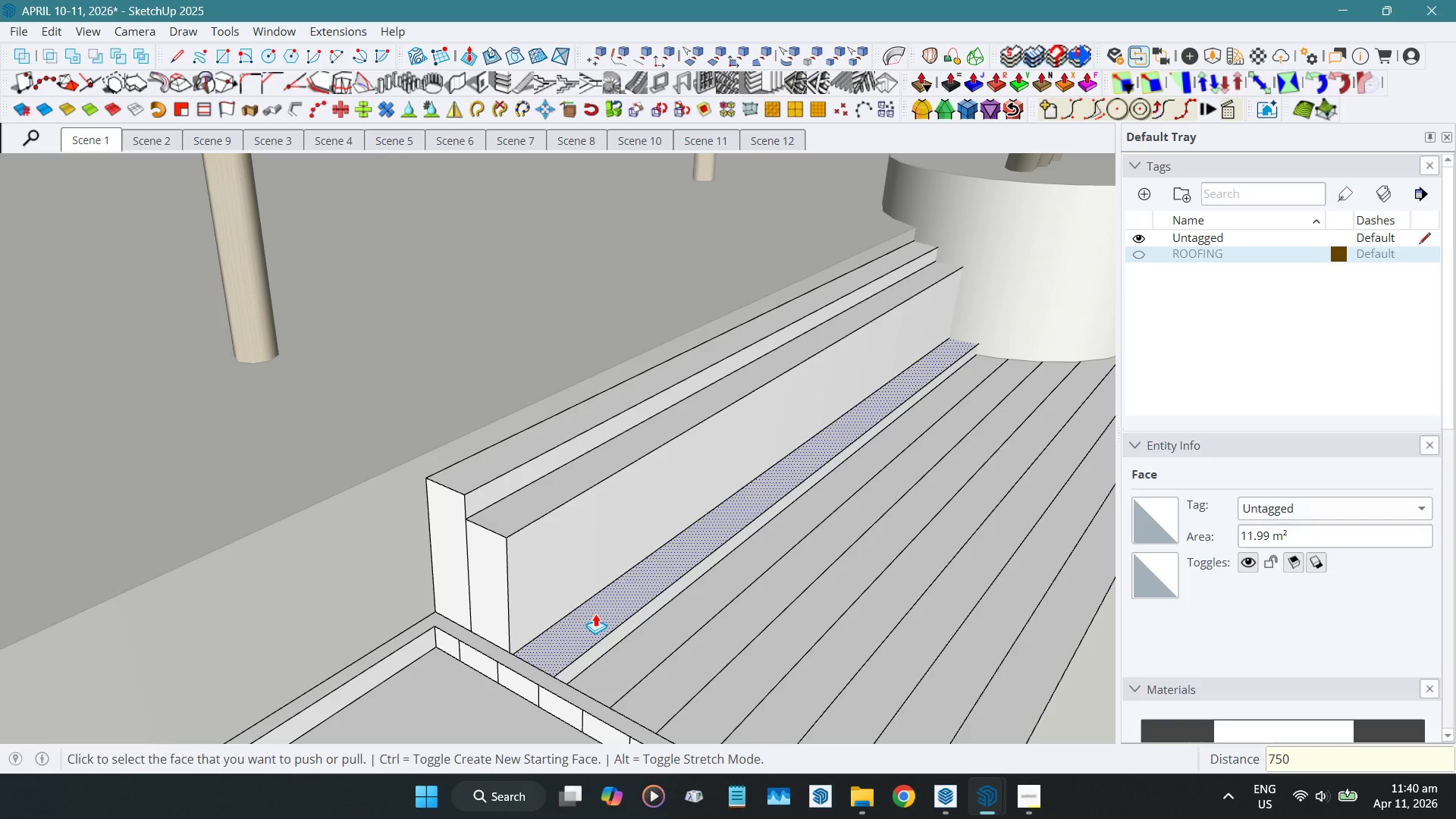 
key(NumpadEnter)
 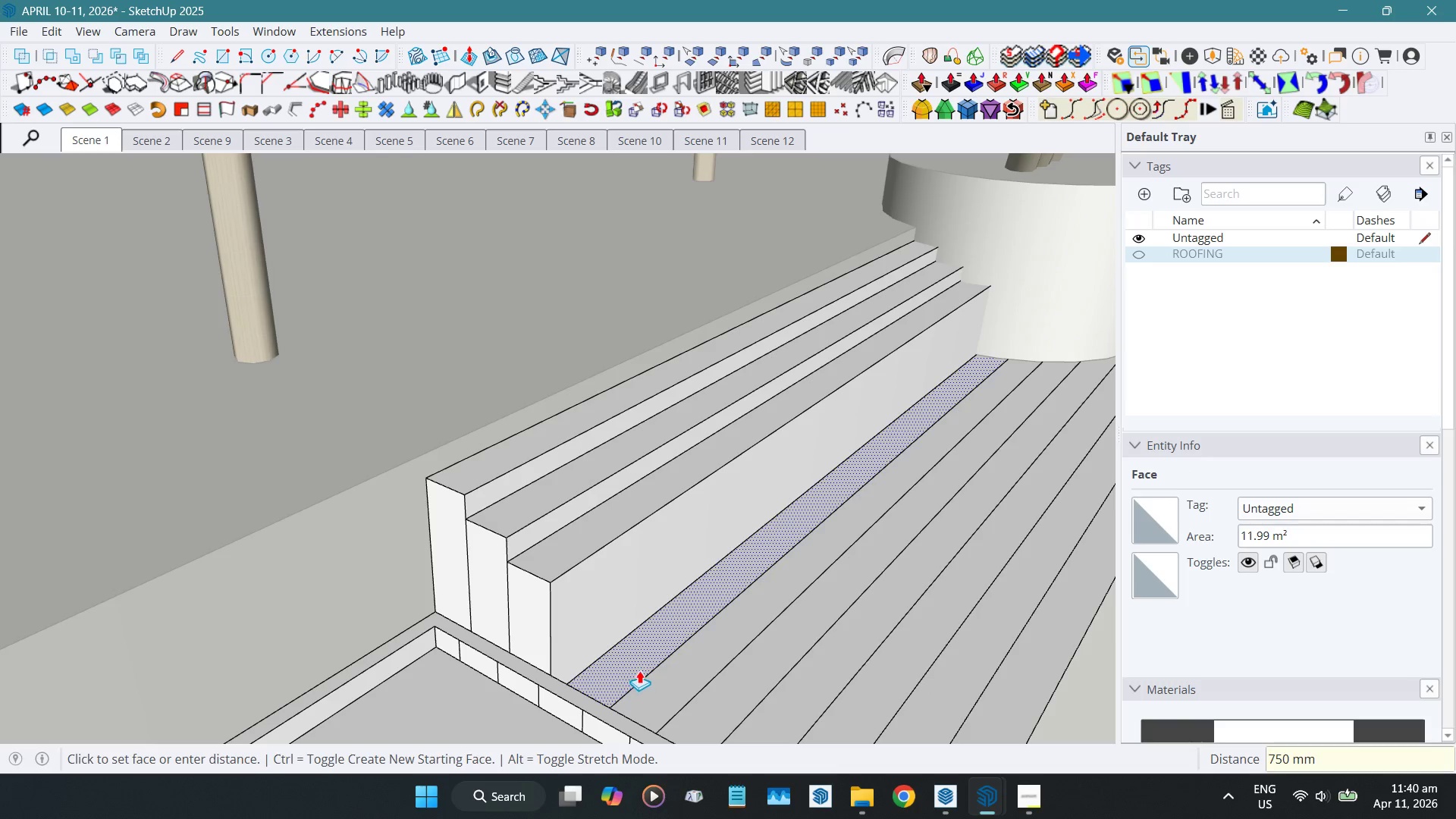 
left_click_drag(start_coordinate=[637, 654], to_coordinate=[637, 639])
 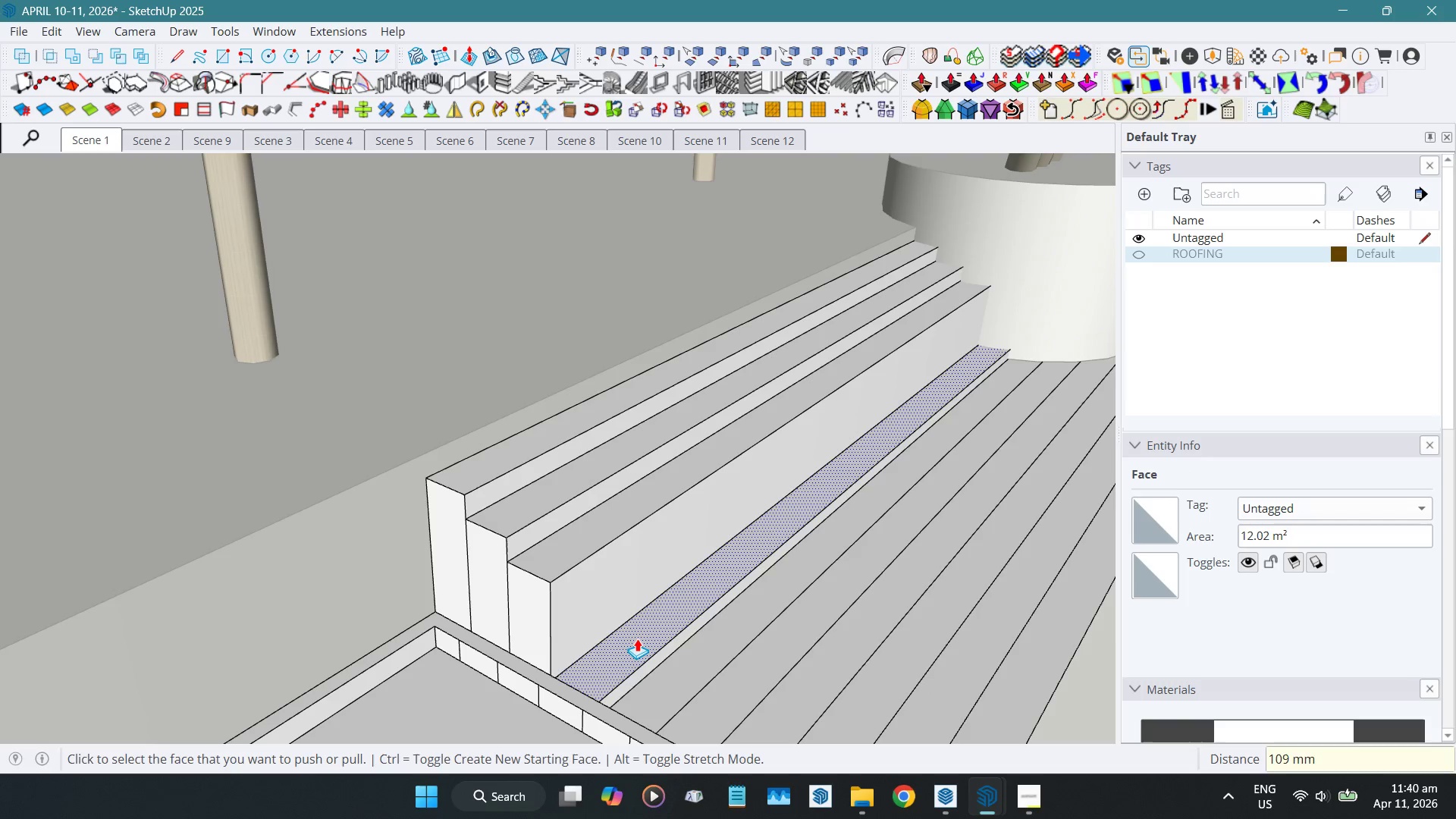 
key(Numpad6)
 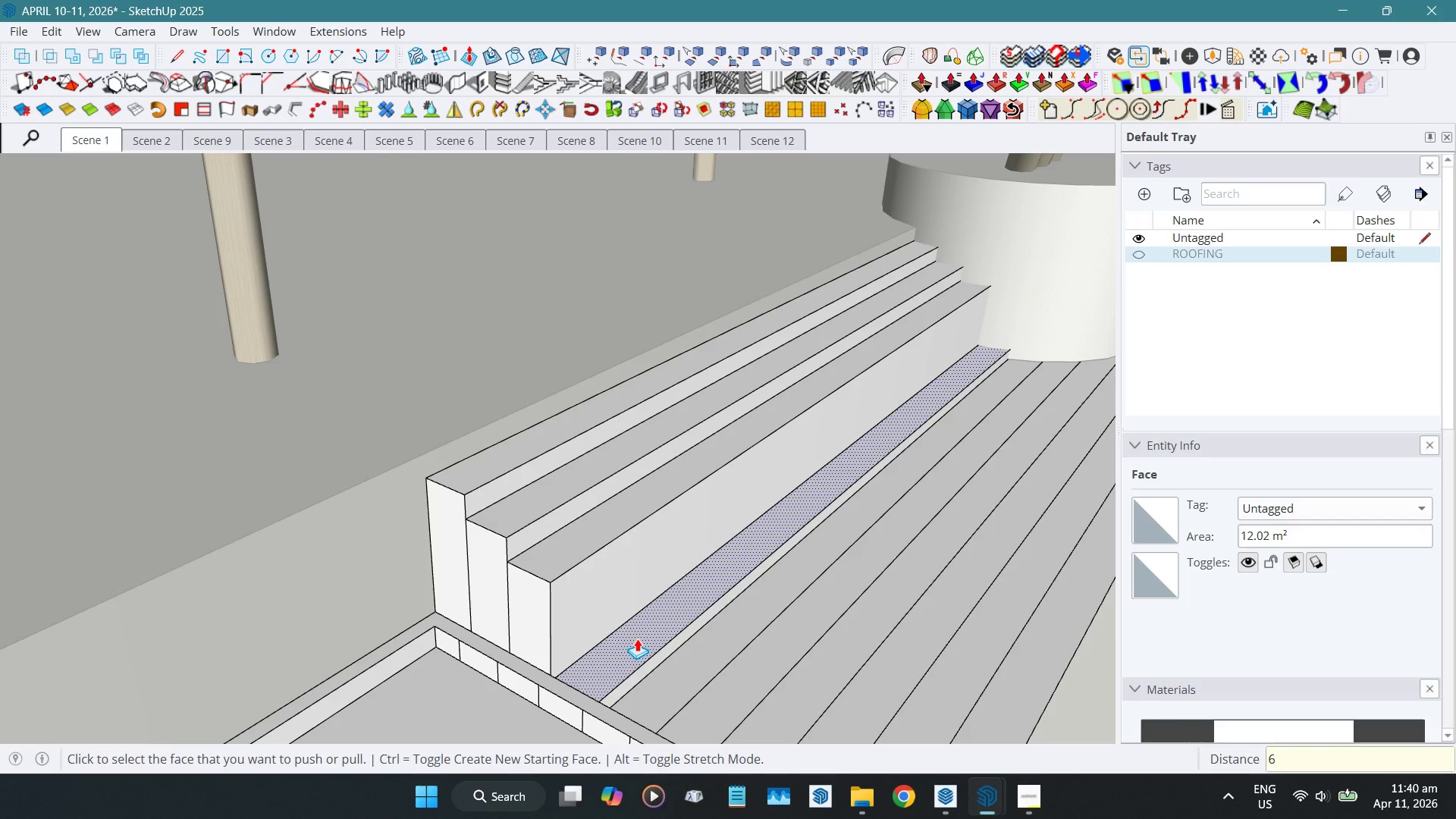 
key(Numpad0)
 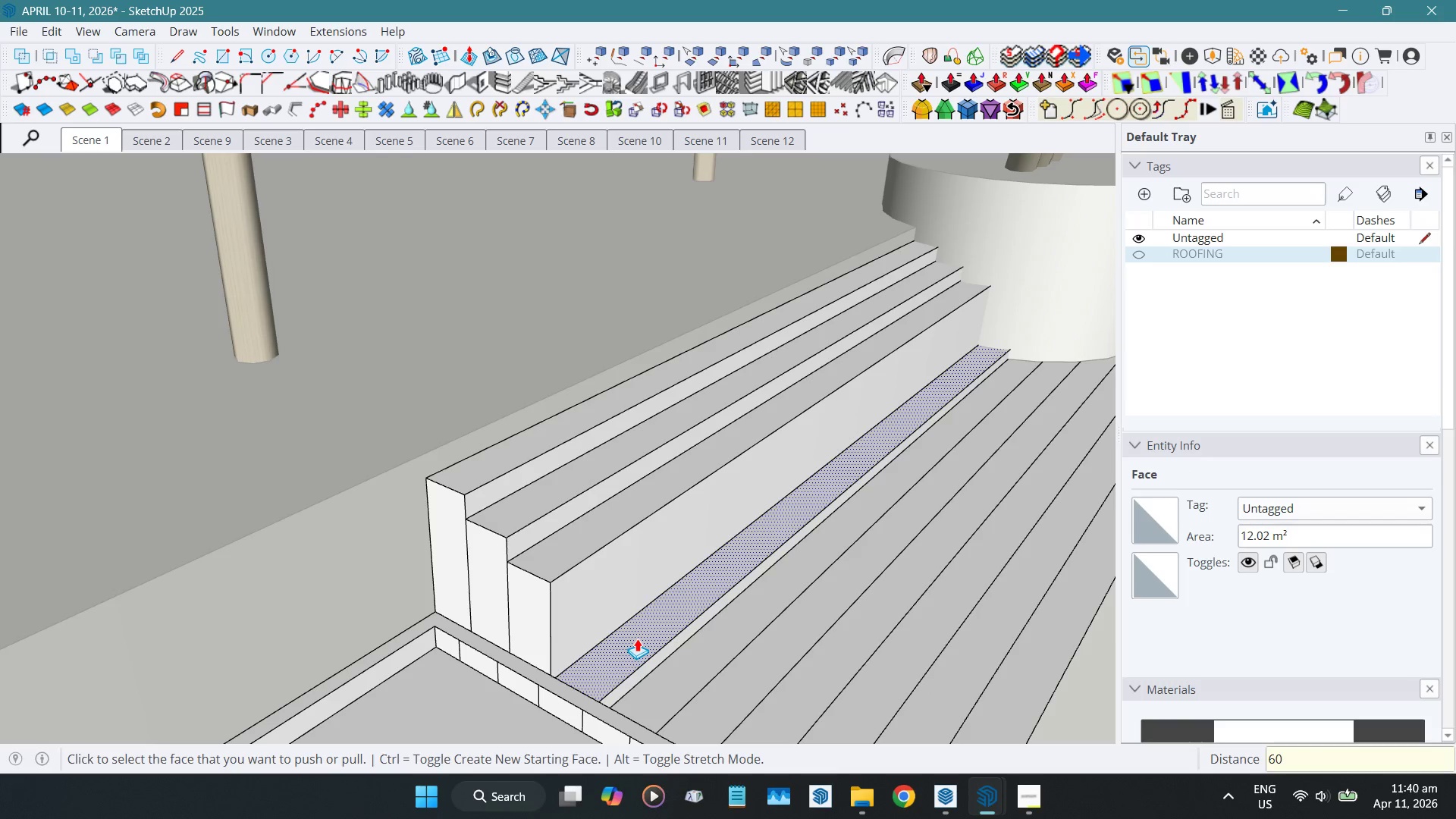 
key(Numpad0)
 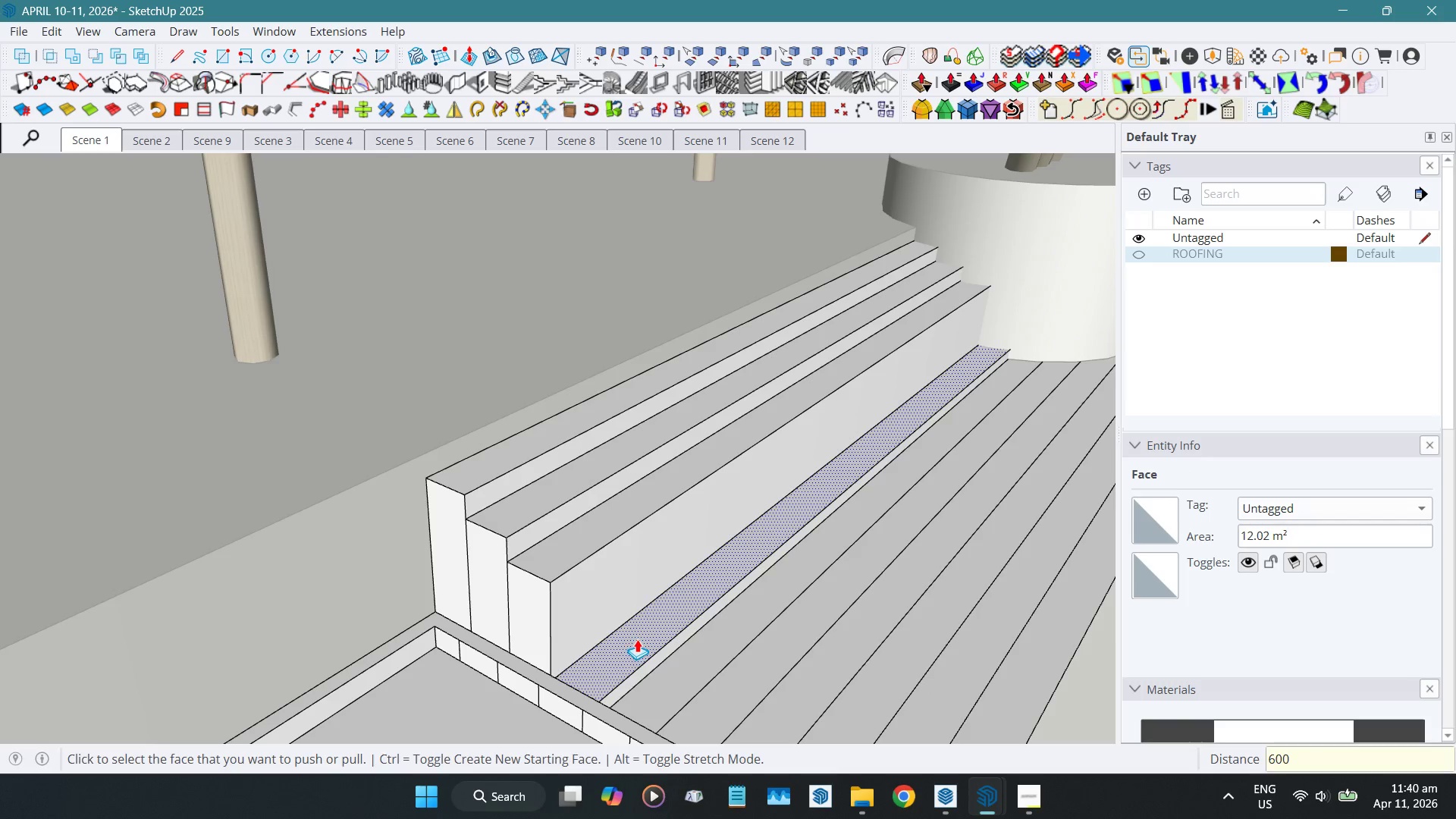 
key(NumpadEnter)
 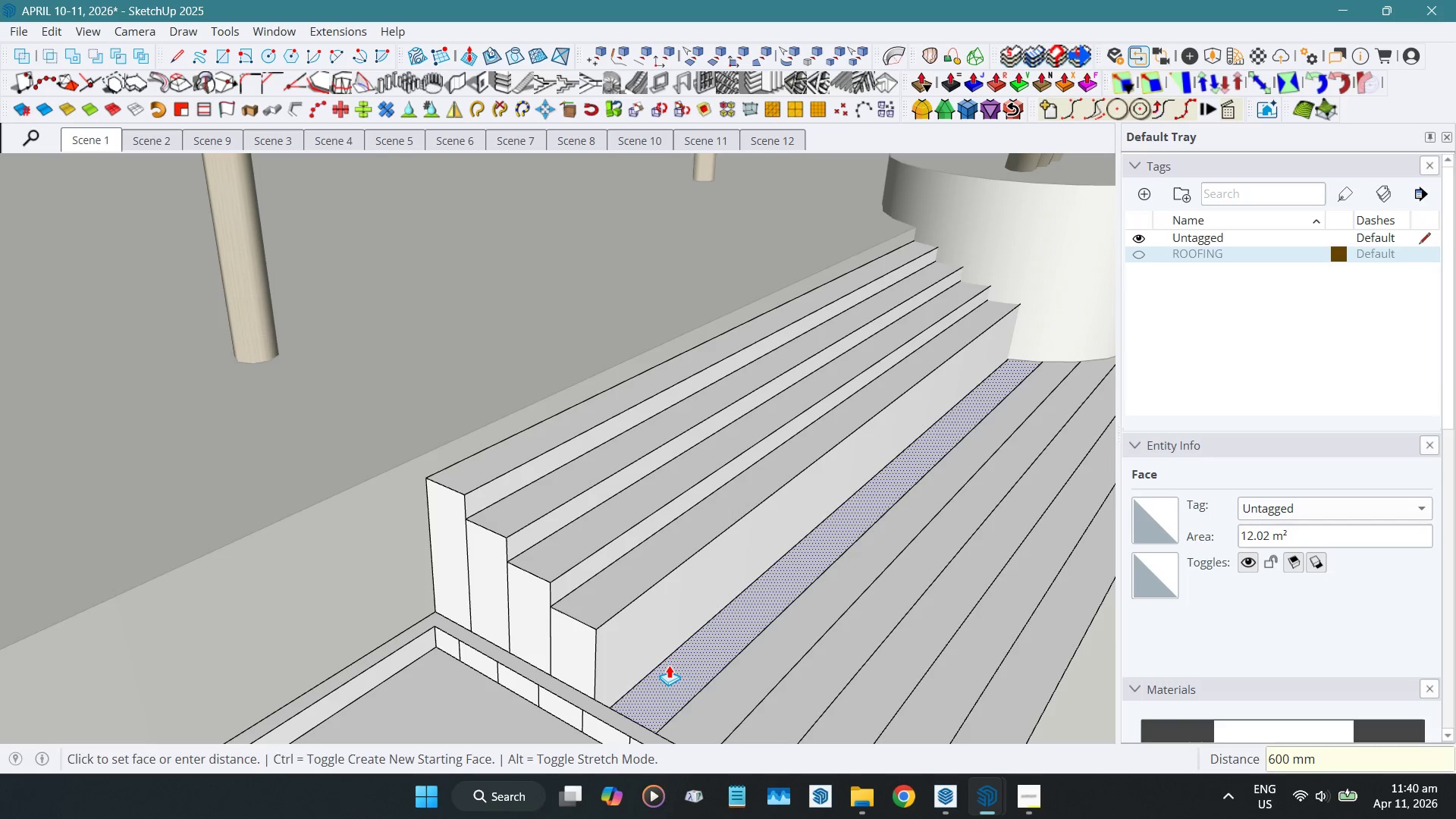 
left_click_drag(start_coordinate=[669, 665], to_coordinate=[666, 651])
 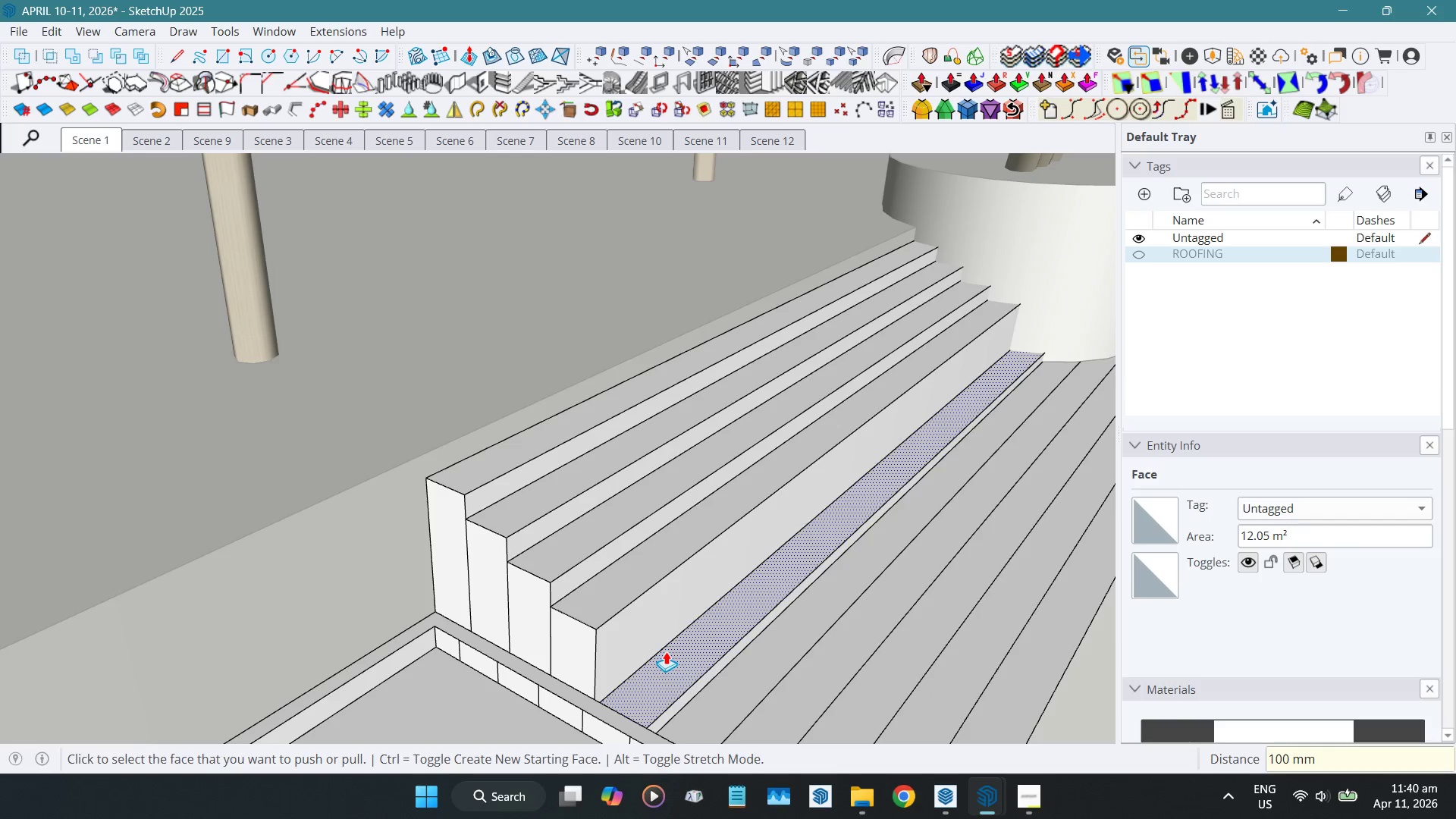 
key(Numpad4)
 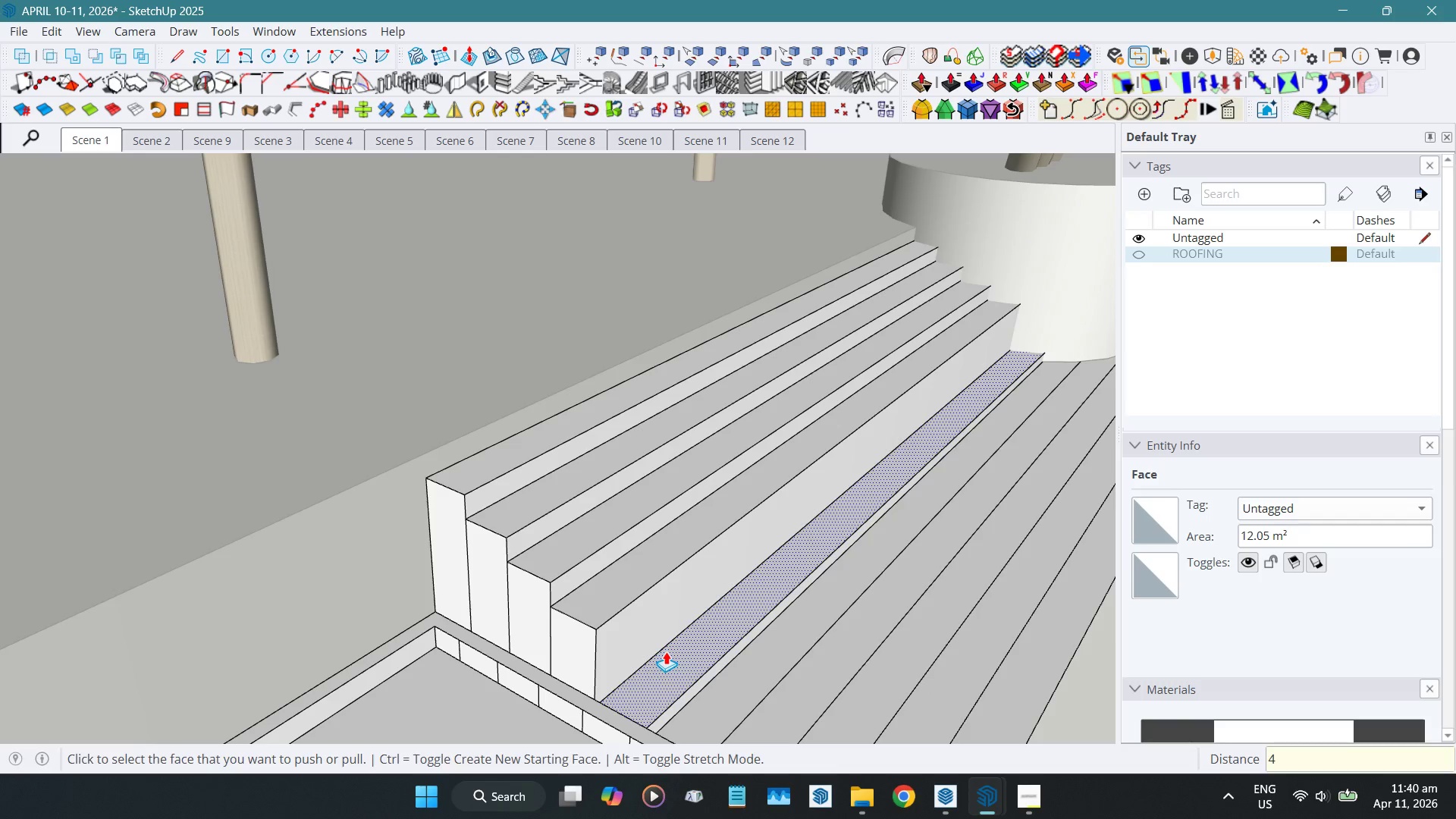 
key(Numpad5)
 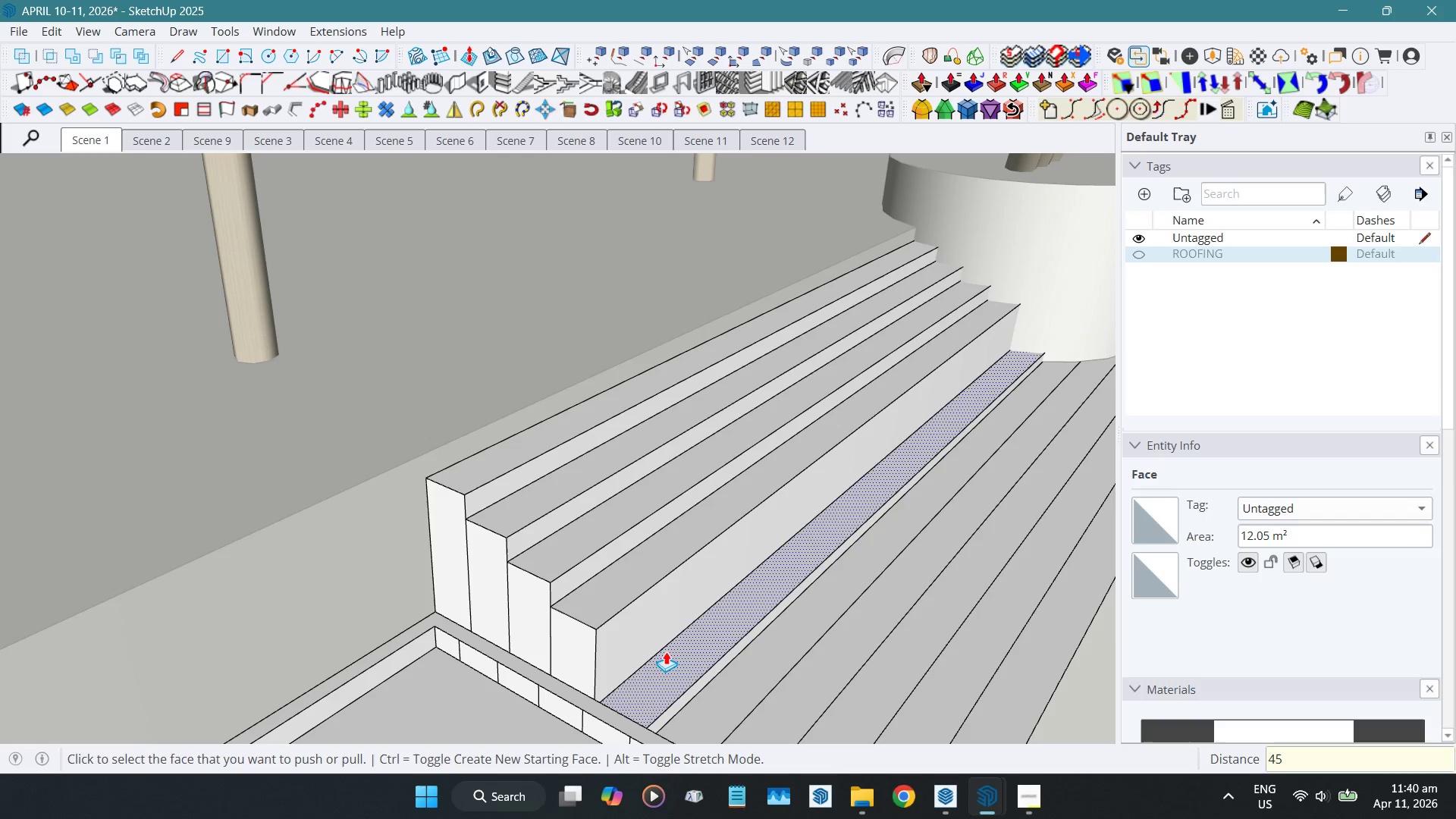 
key(Numpad0)
 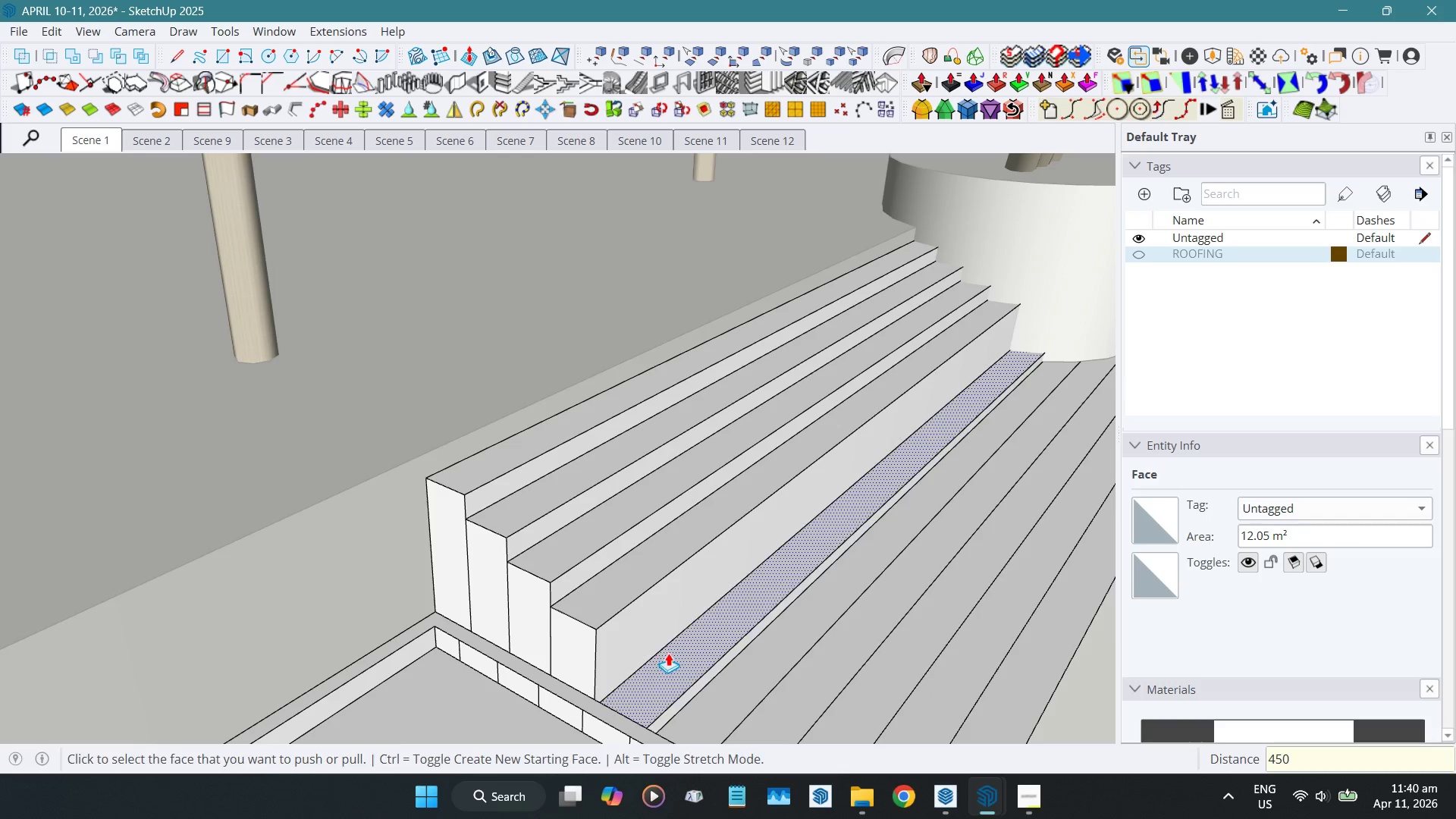 
key(NumpadEnter)
 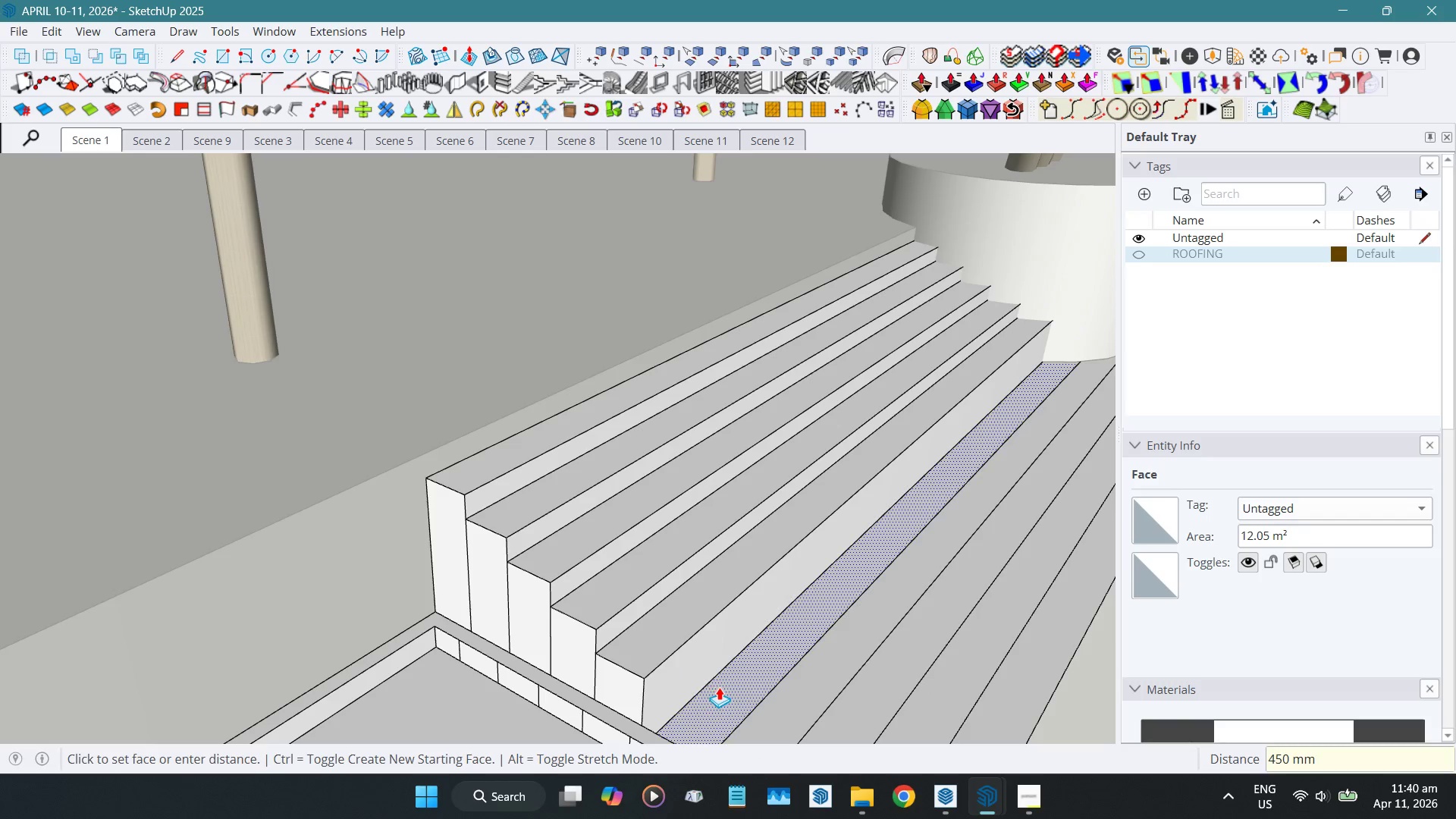 
left_click_drag(start_coordinate=[719, 687], to_coordinate=[720, 677])
 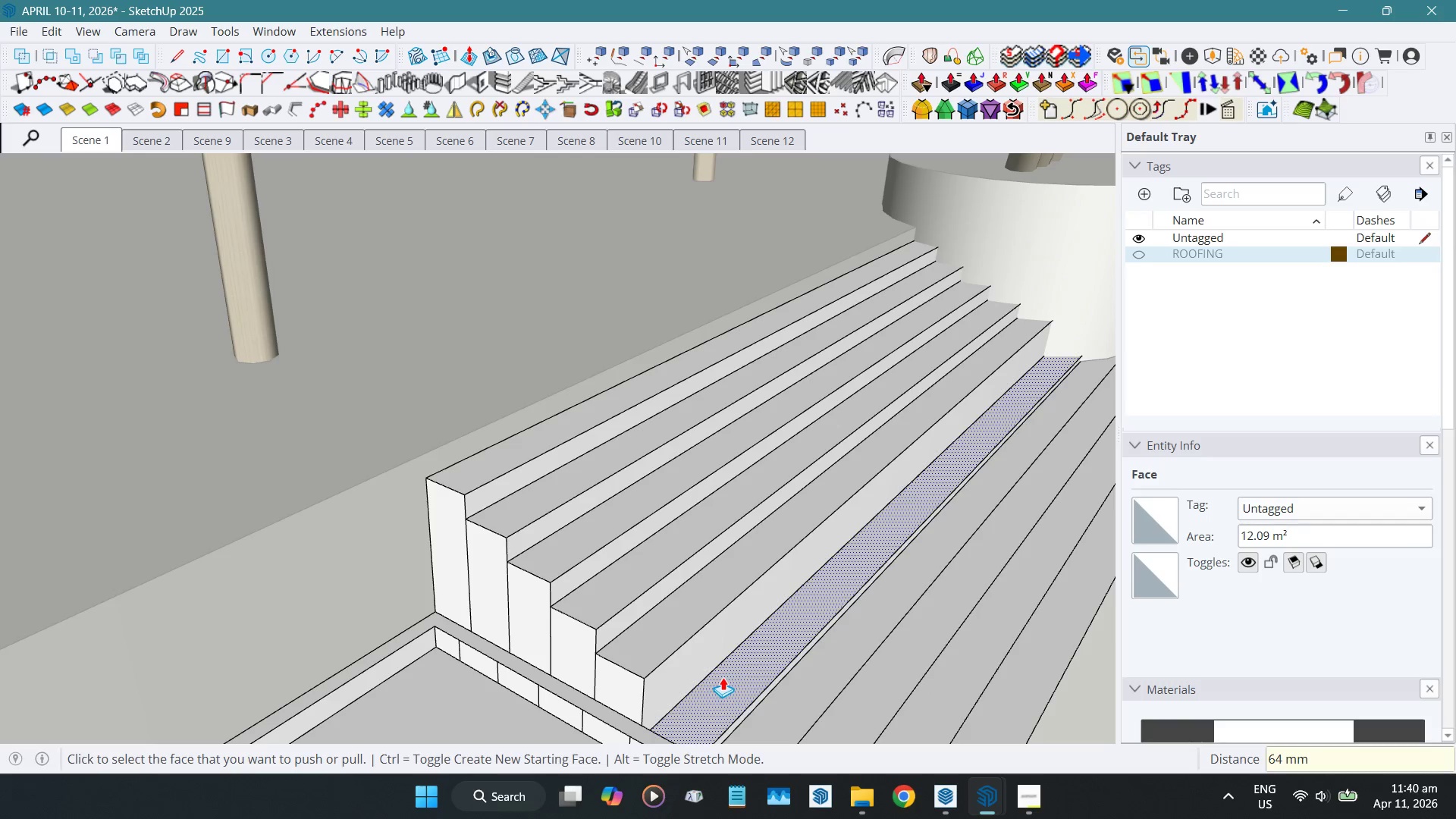 
key(Numpad3)
 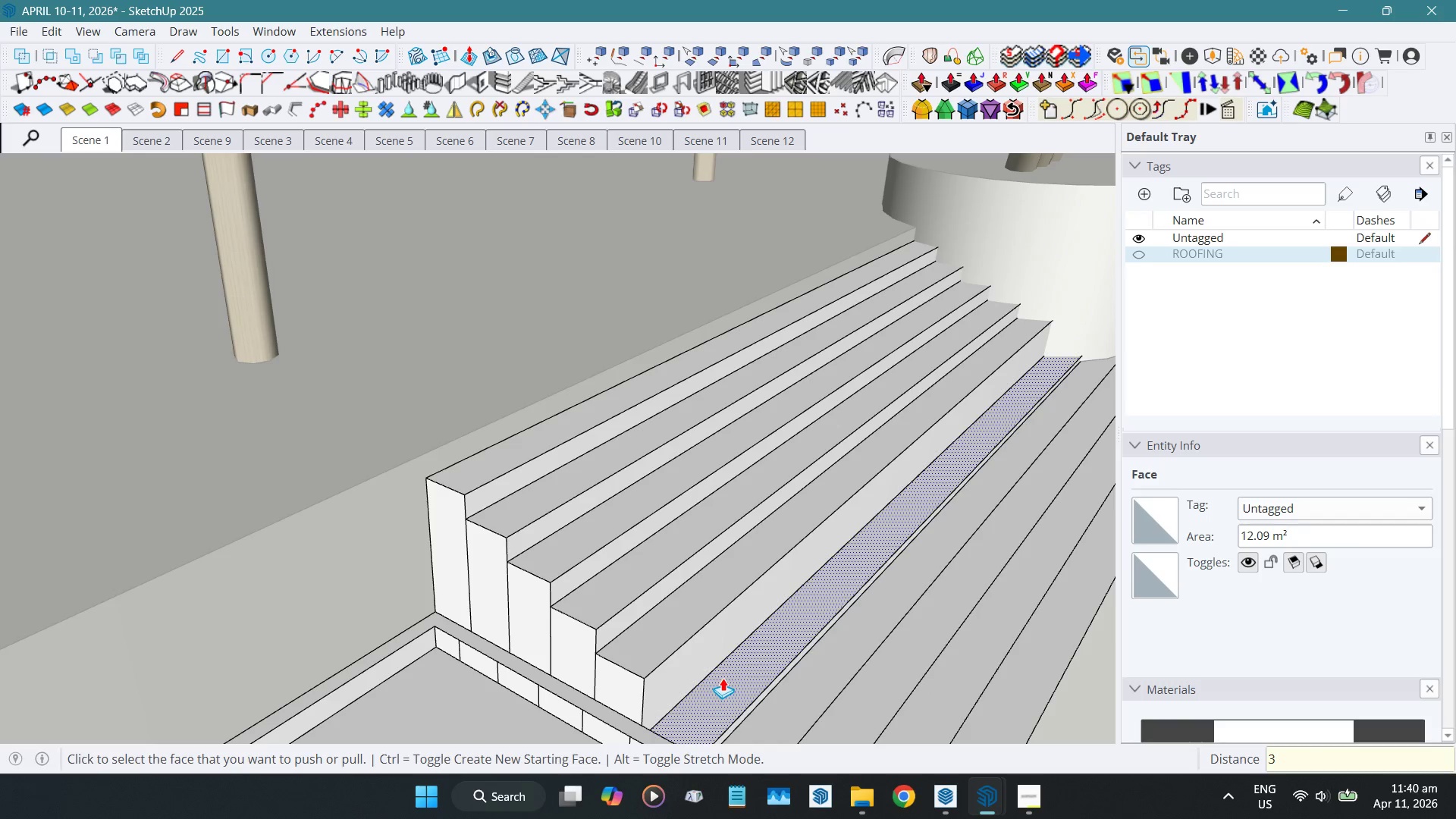 
key(Numpad0)
 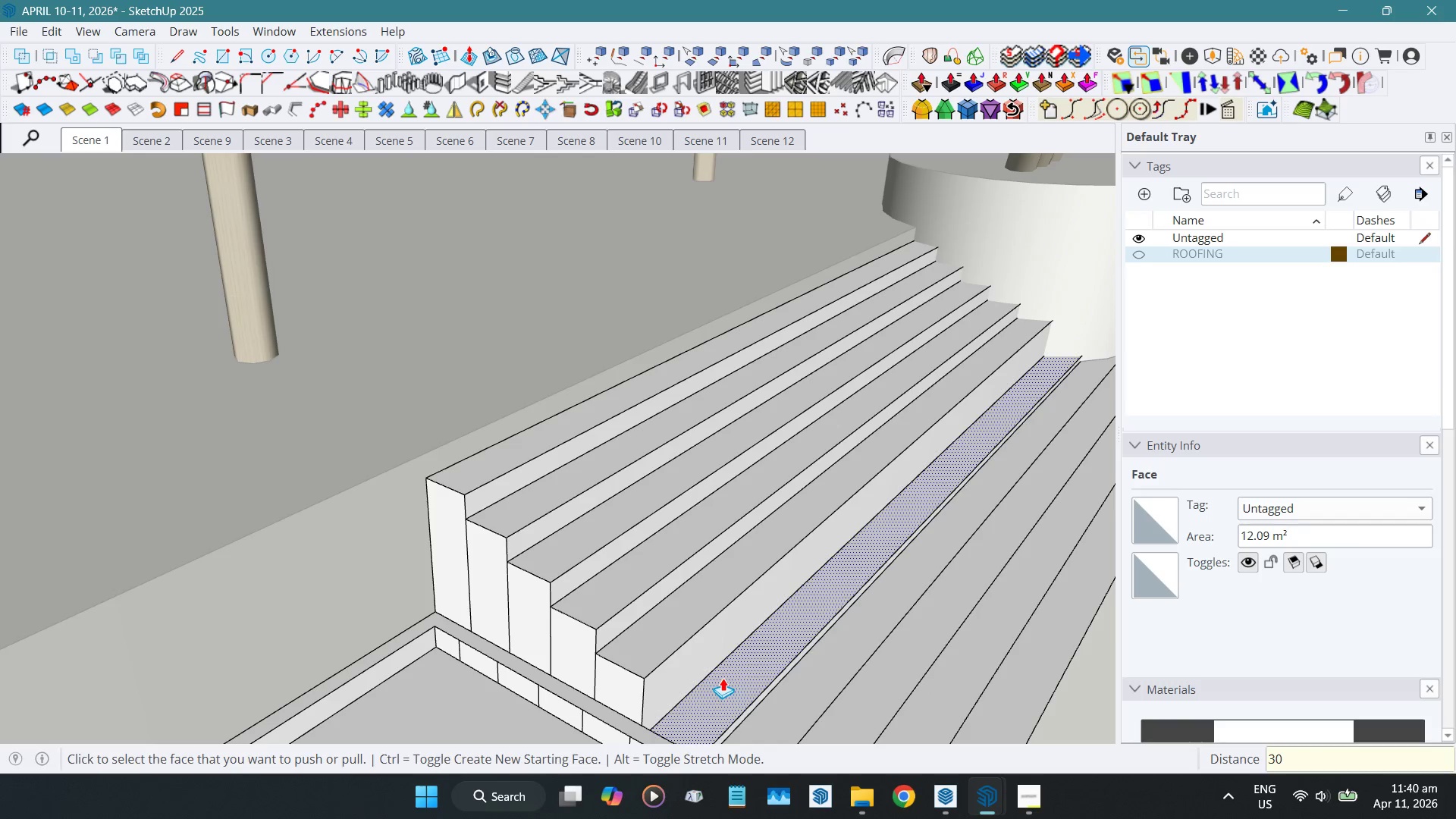 
key(Numpad0)
 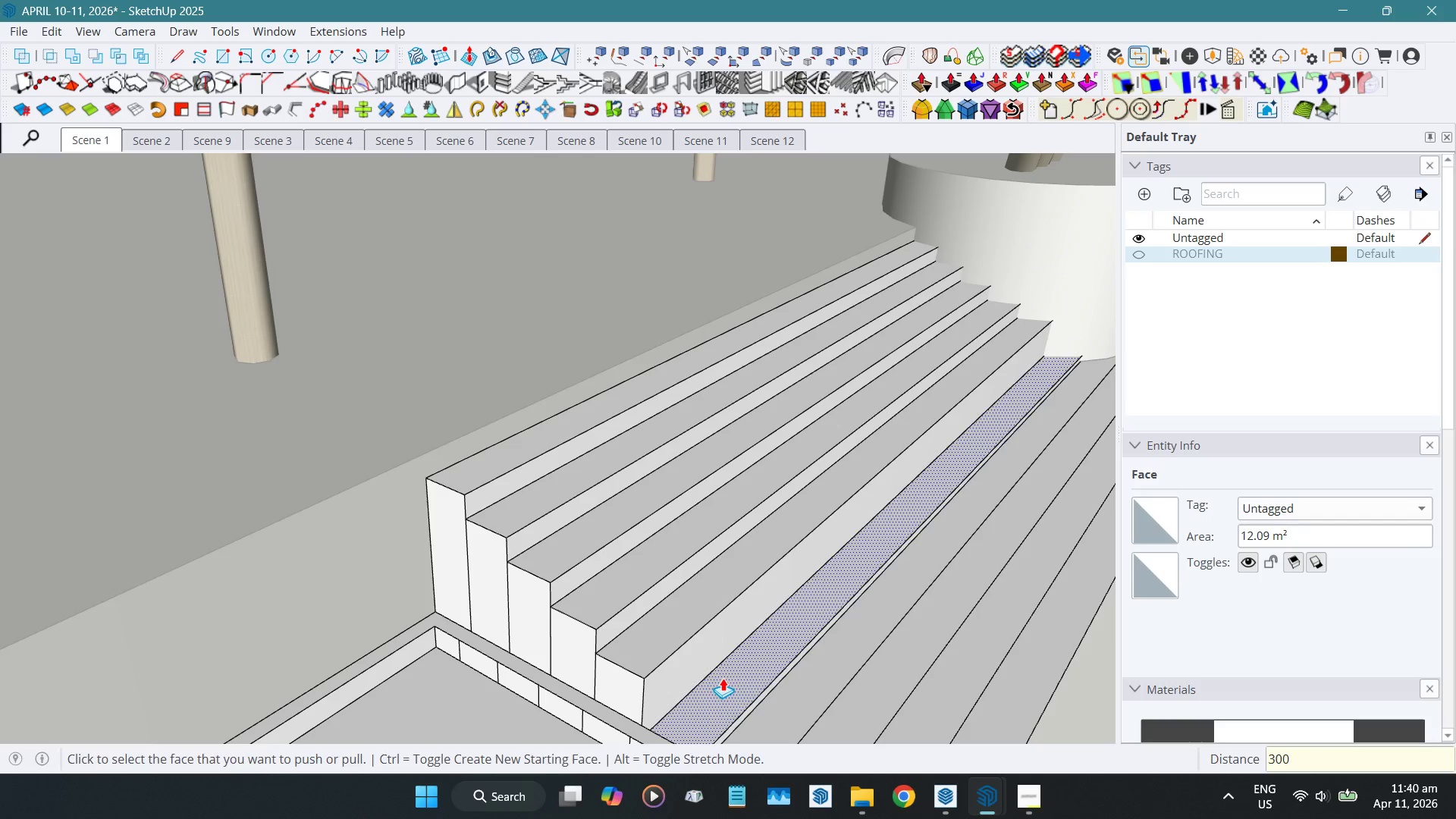 
key(NumpadEnter)
 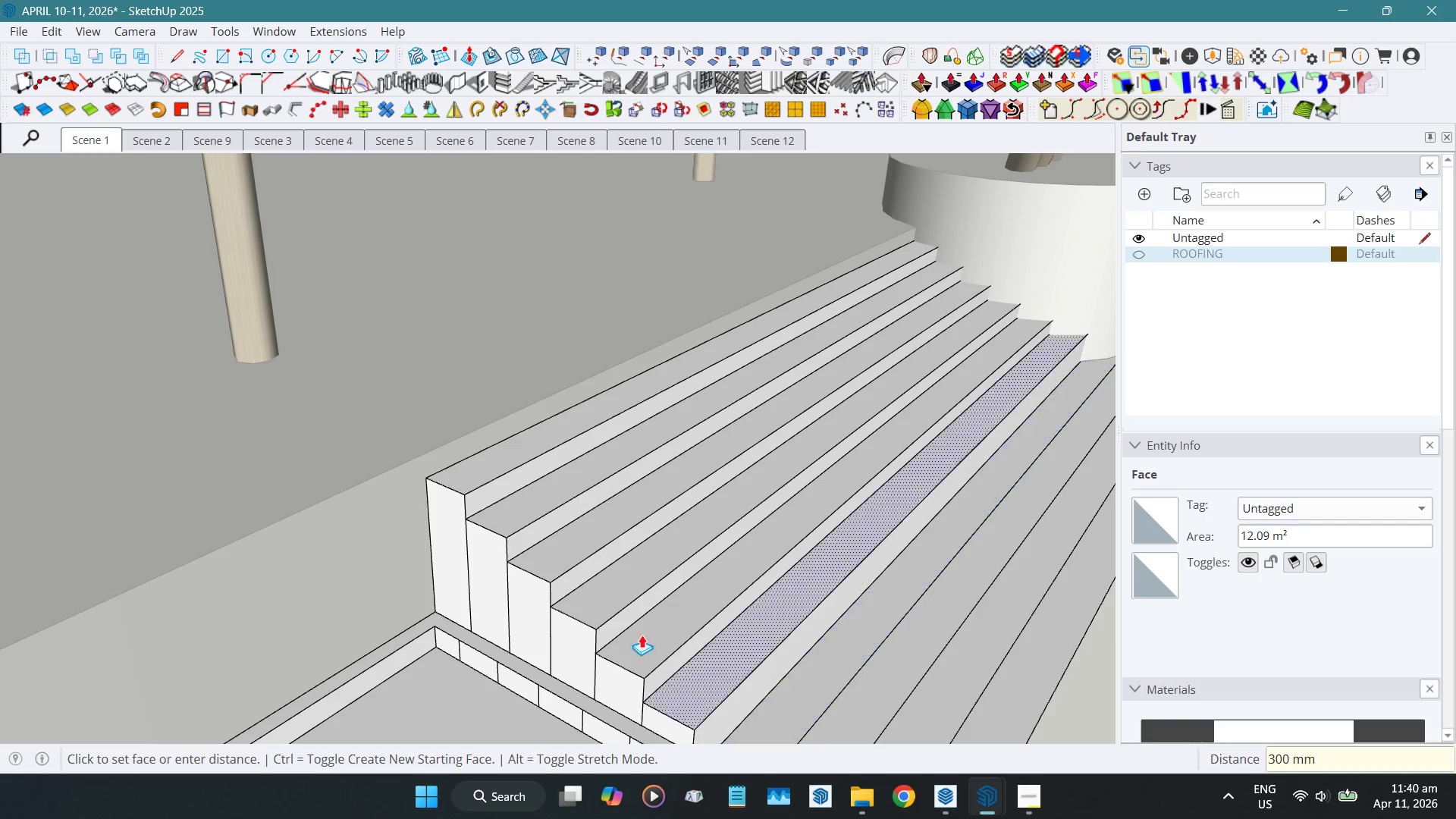 
scroll: coordinate [406, 525], scroll_direction: down, amount: 5.0
 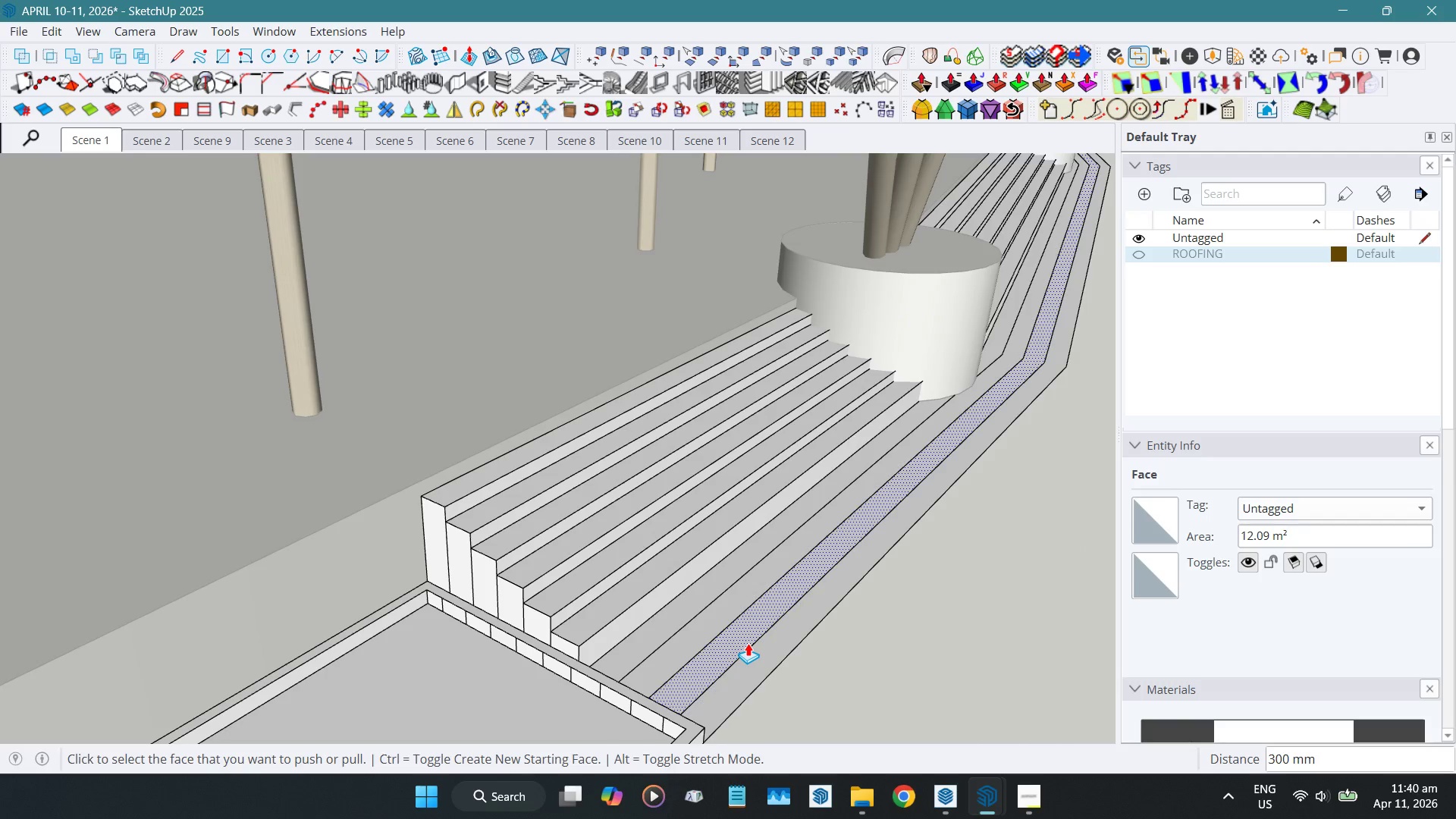 
key(Shift+E)
 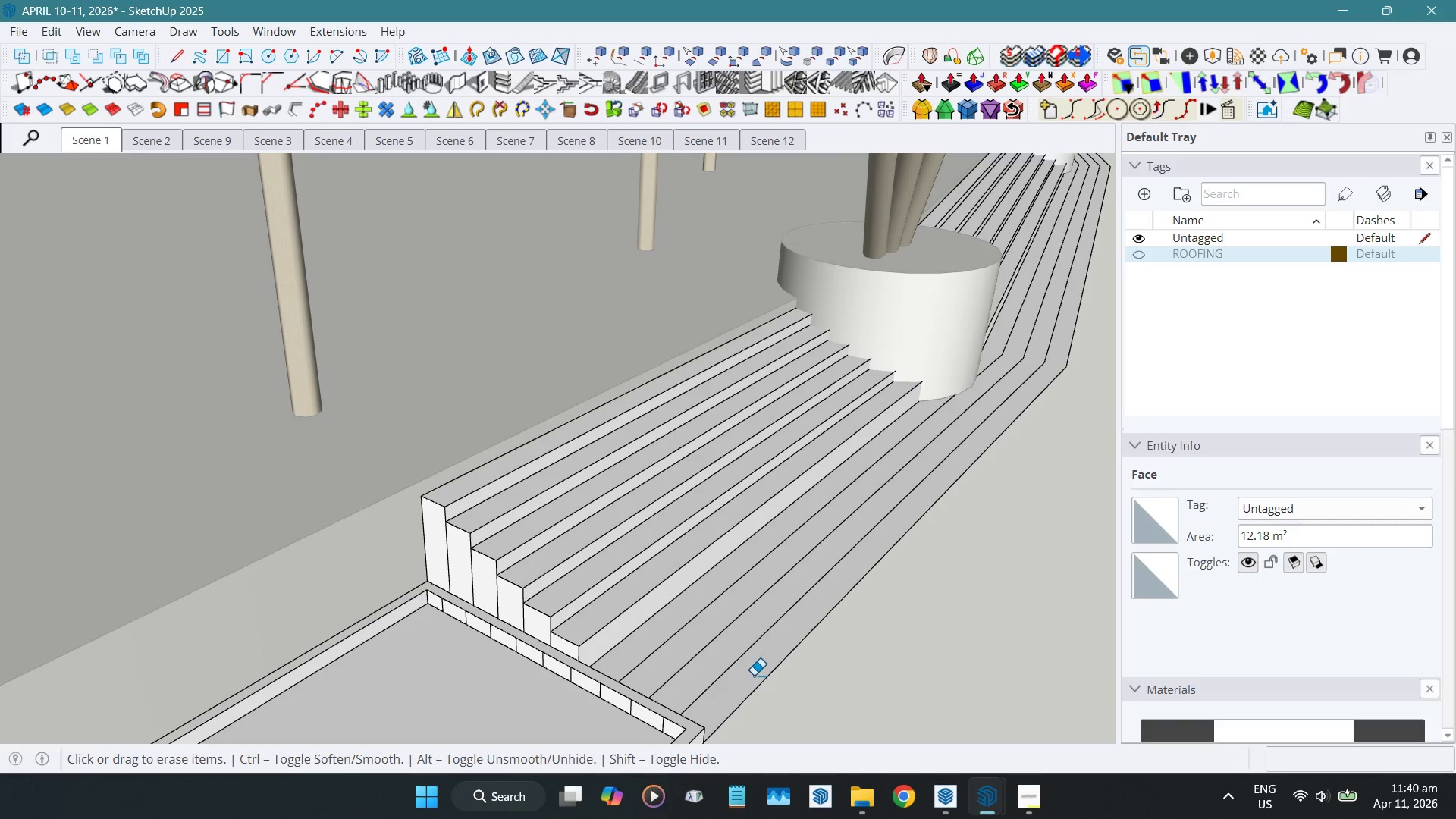 
left_click_drag(start_coordinate=[754, 674], to_coordinate=[689, 623])
 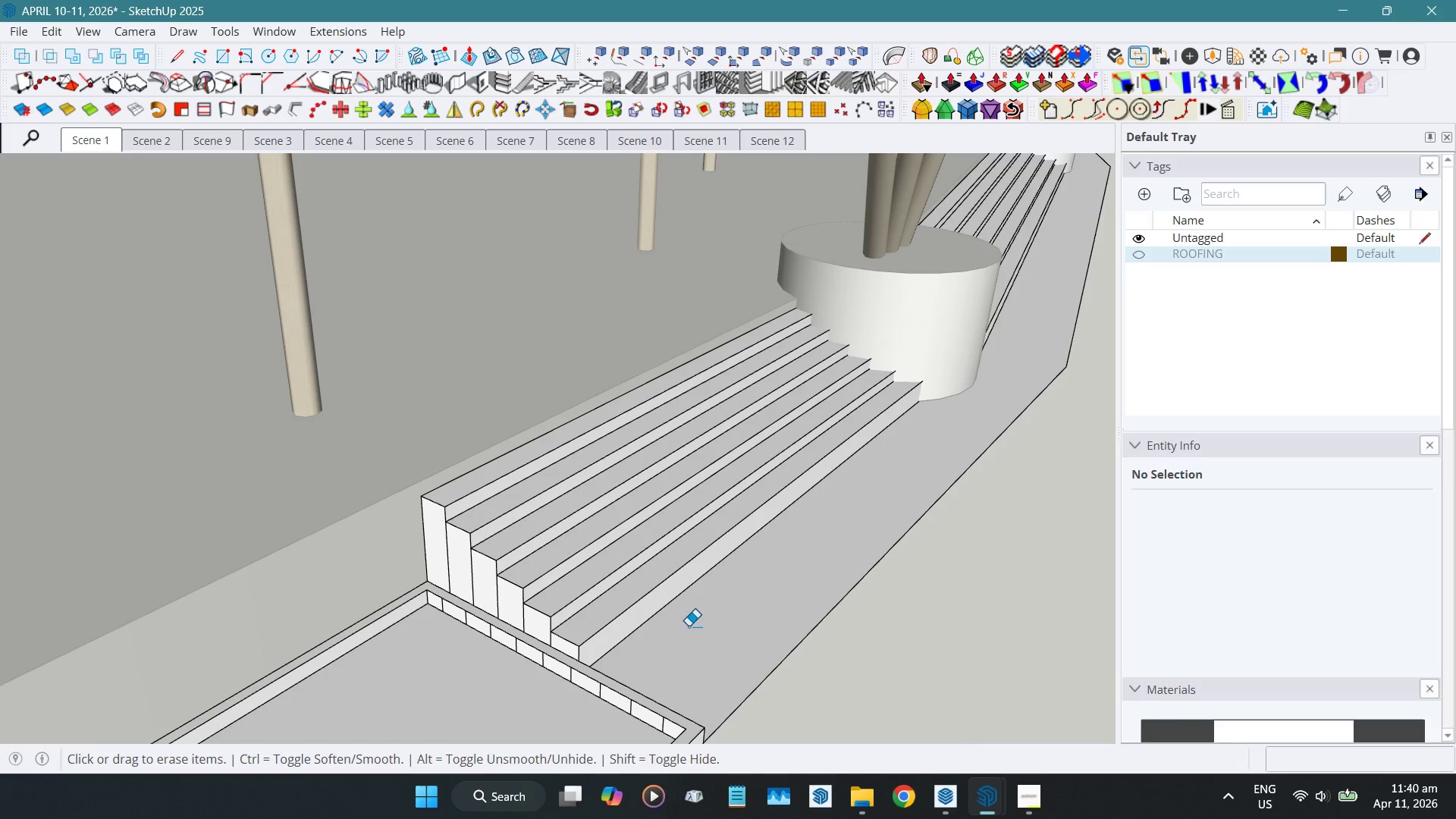 
key(Space)
 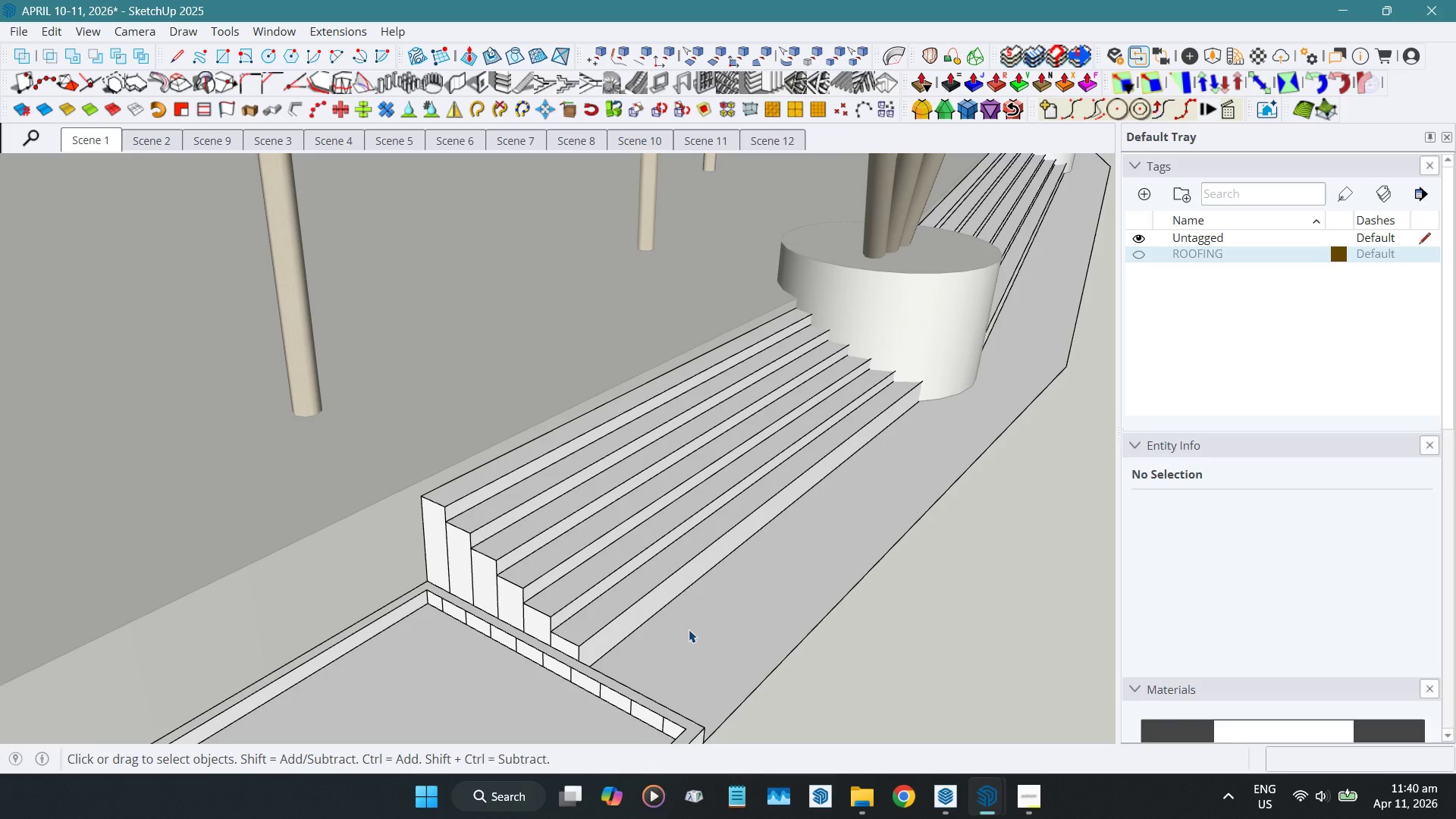 
left_click([688, 629])
 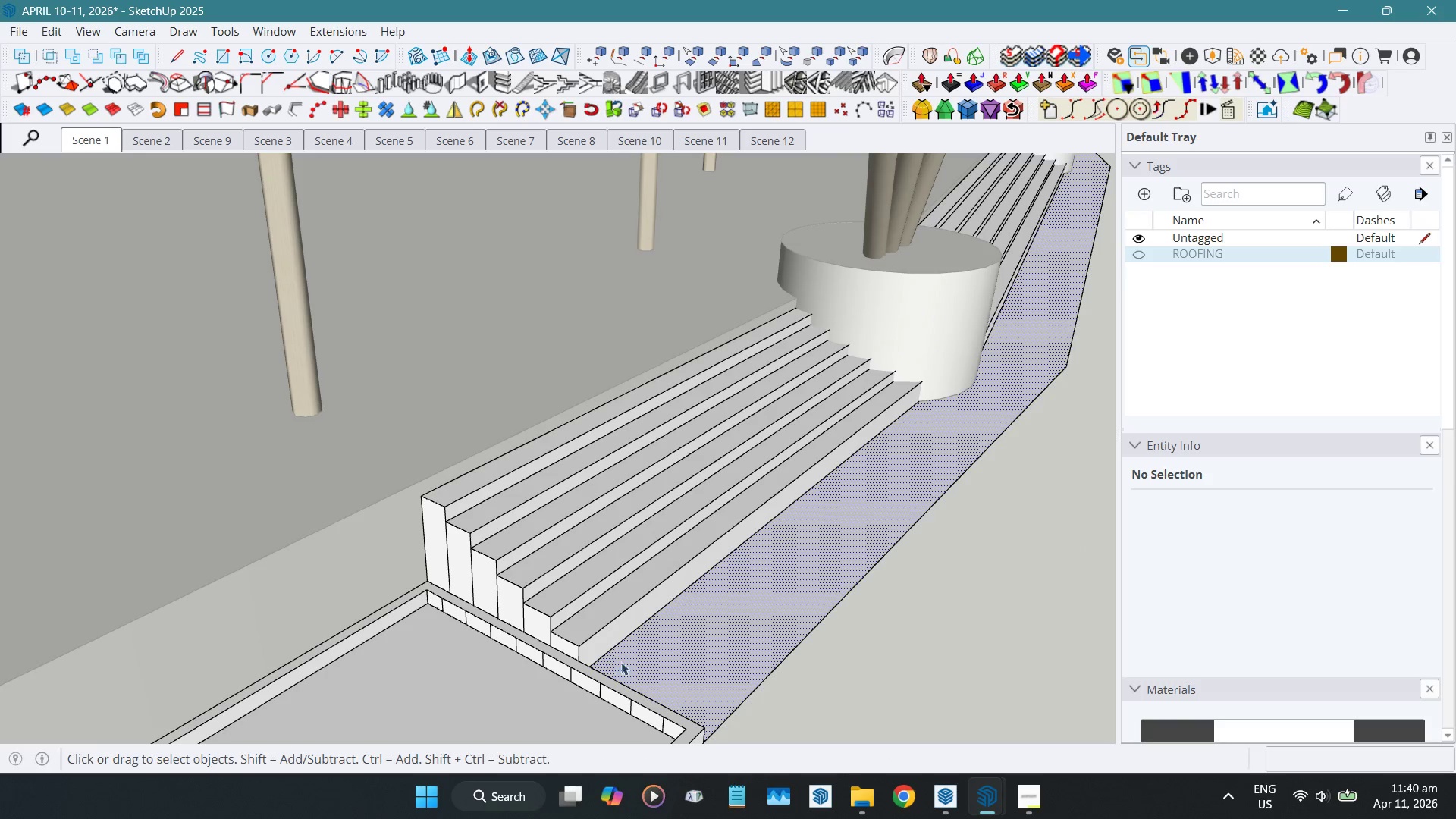 
key(Shift+D)
 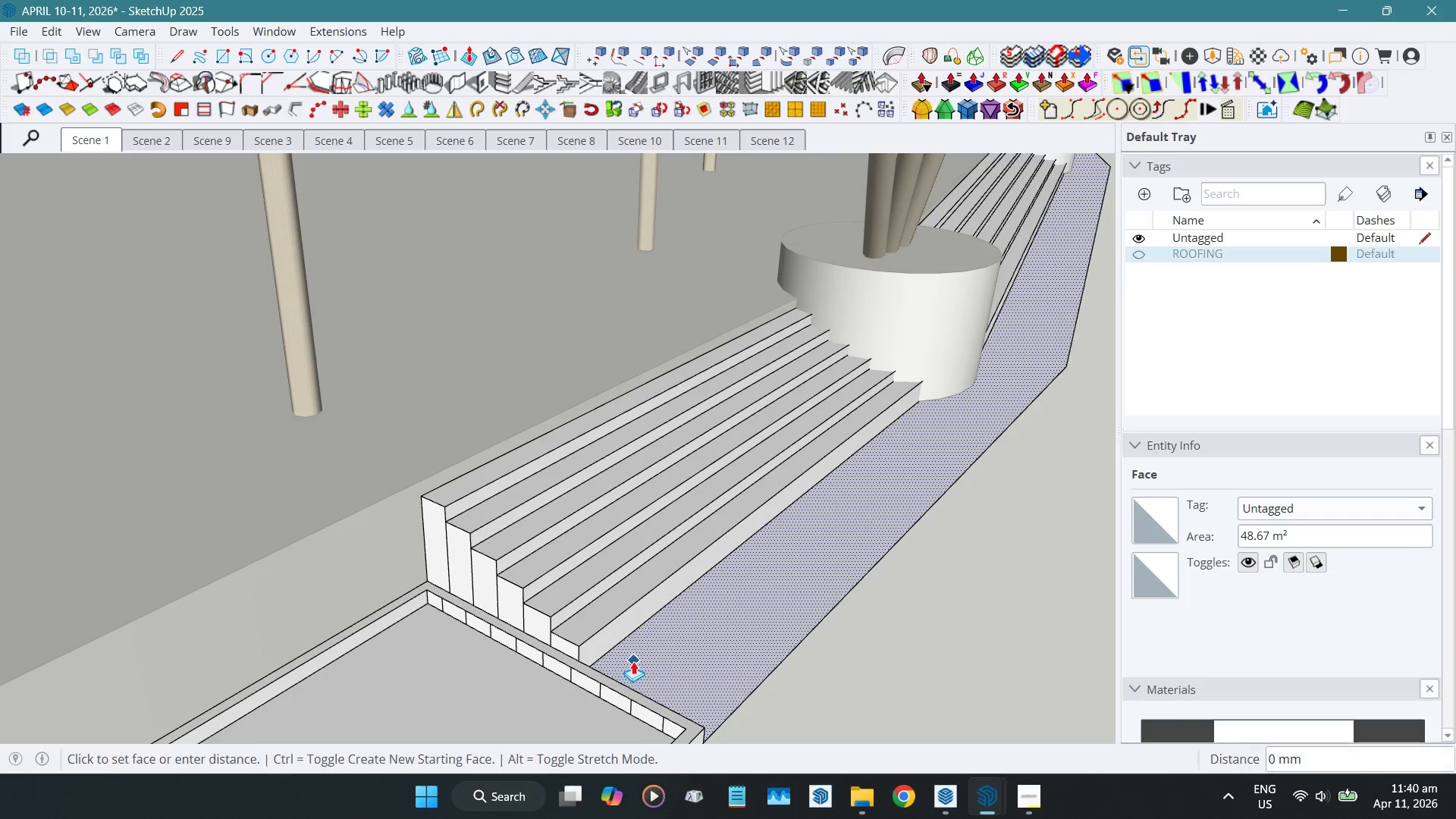 
left_click_drag(start_coordinate=[633, 661], to_coordinate=[633, 657])
 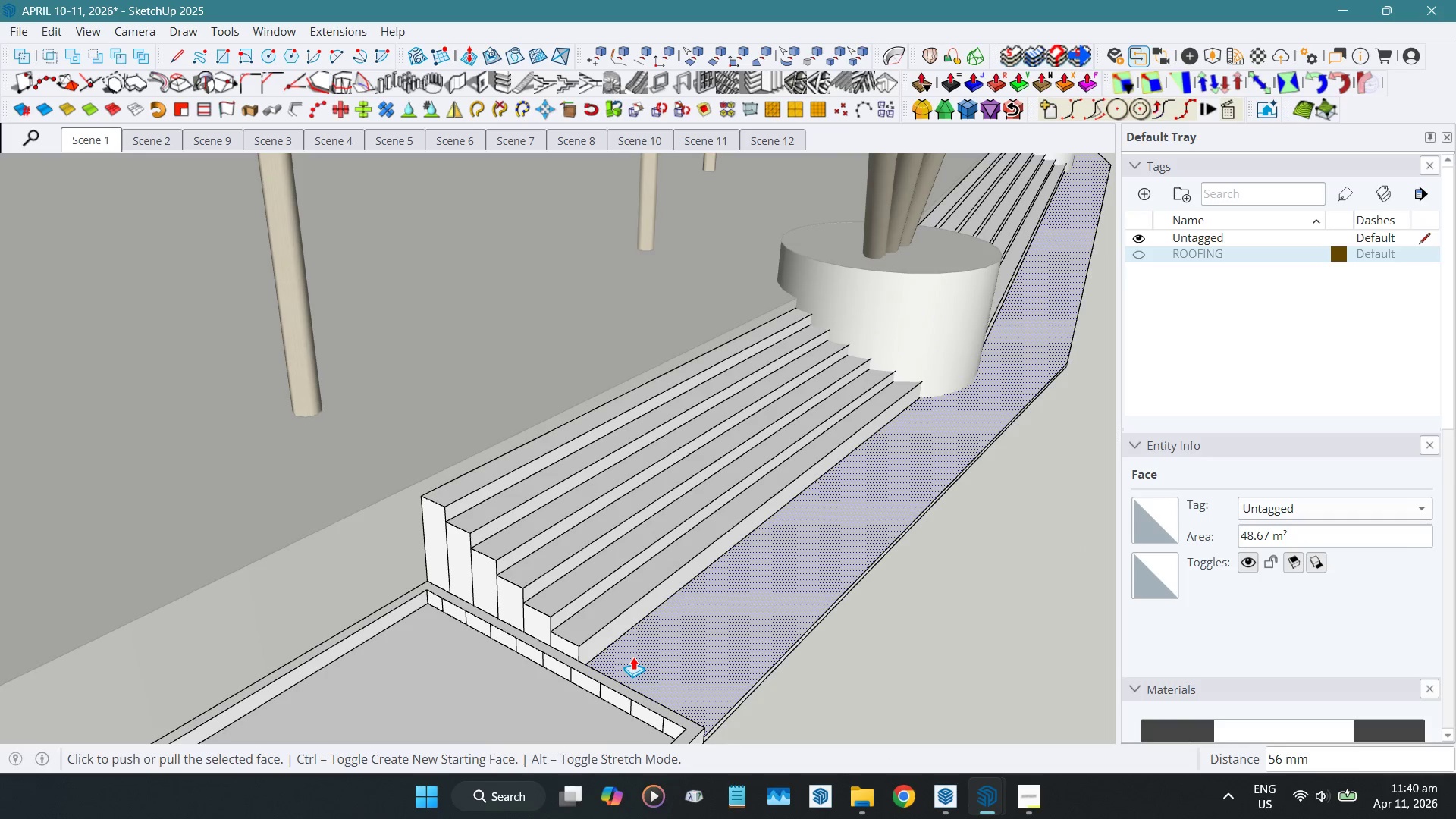 
key(Numpad1)
 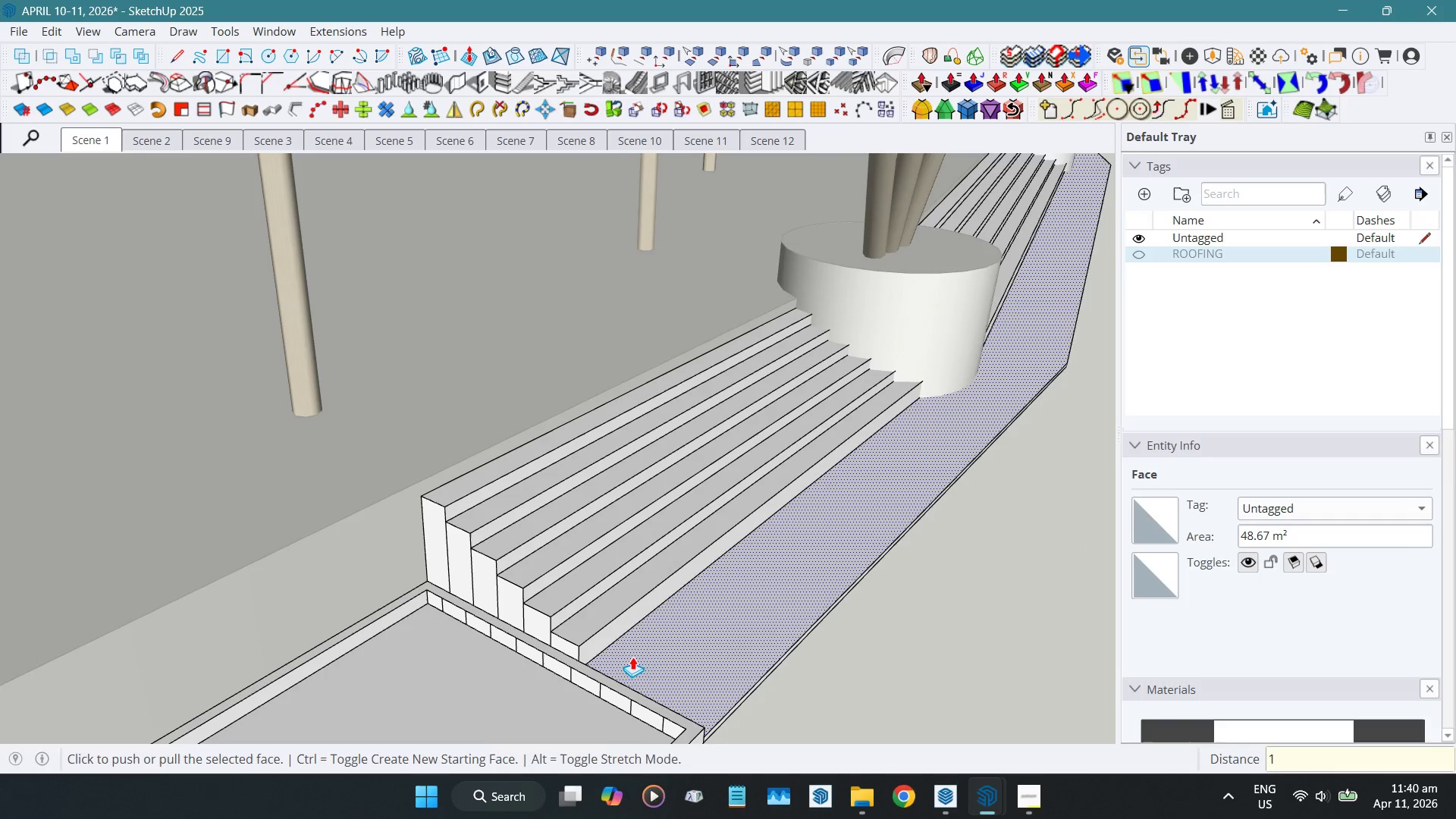 
key(Numpad5)
 